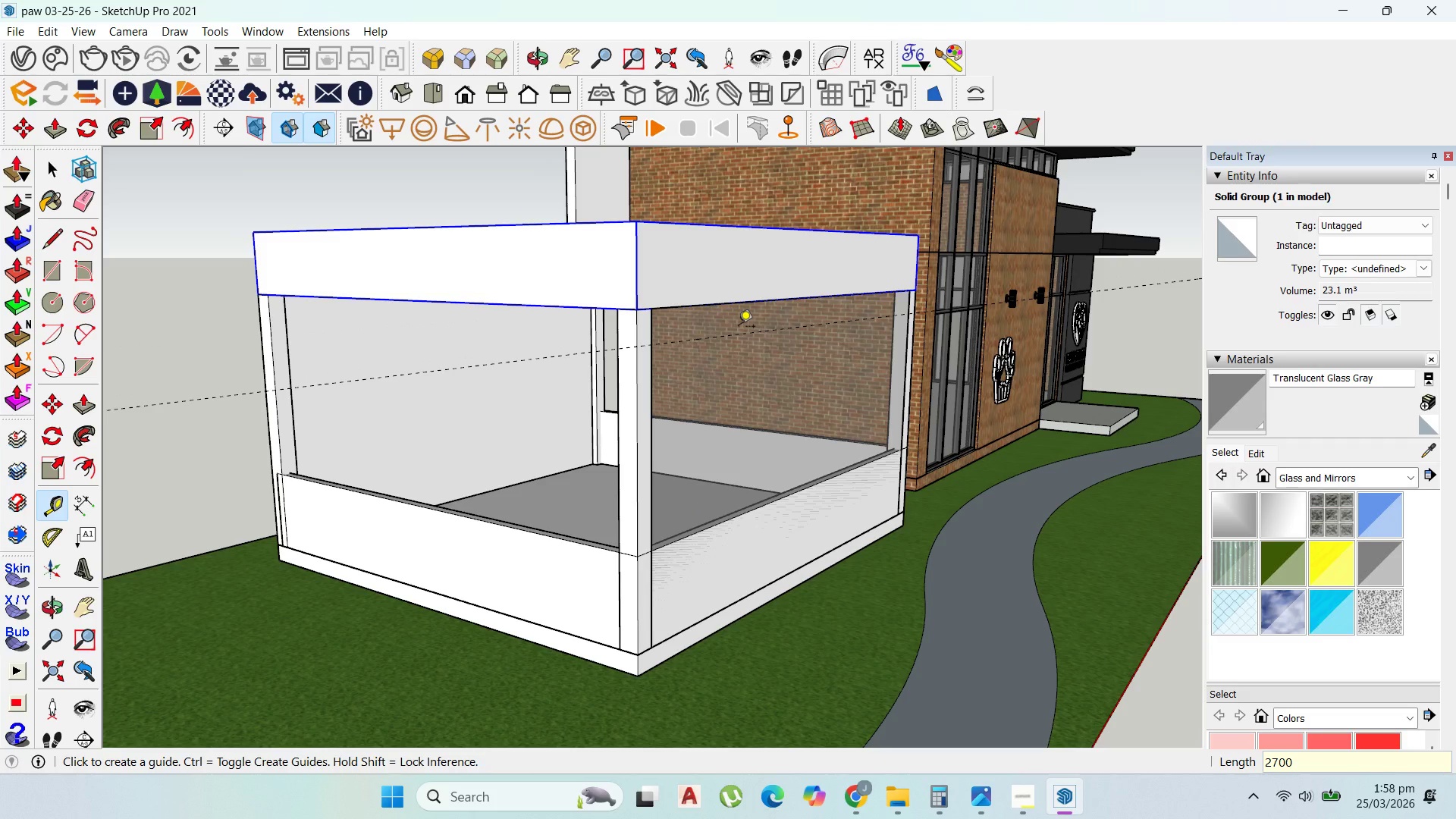 
left_click([635, 310])
 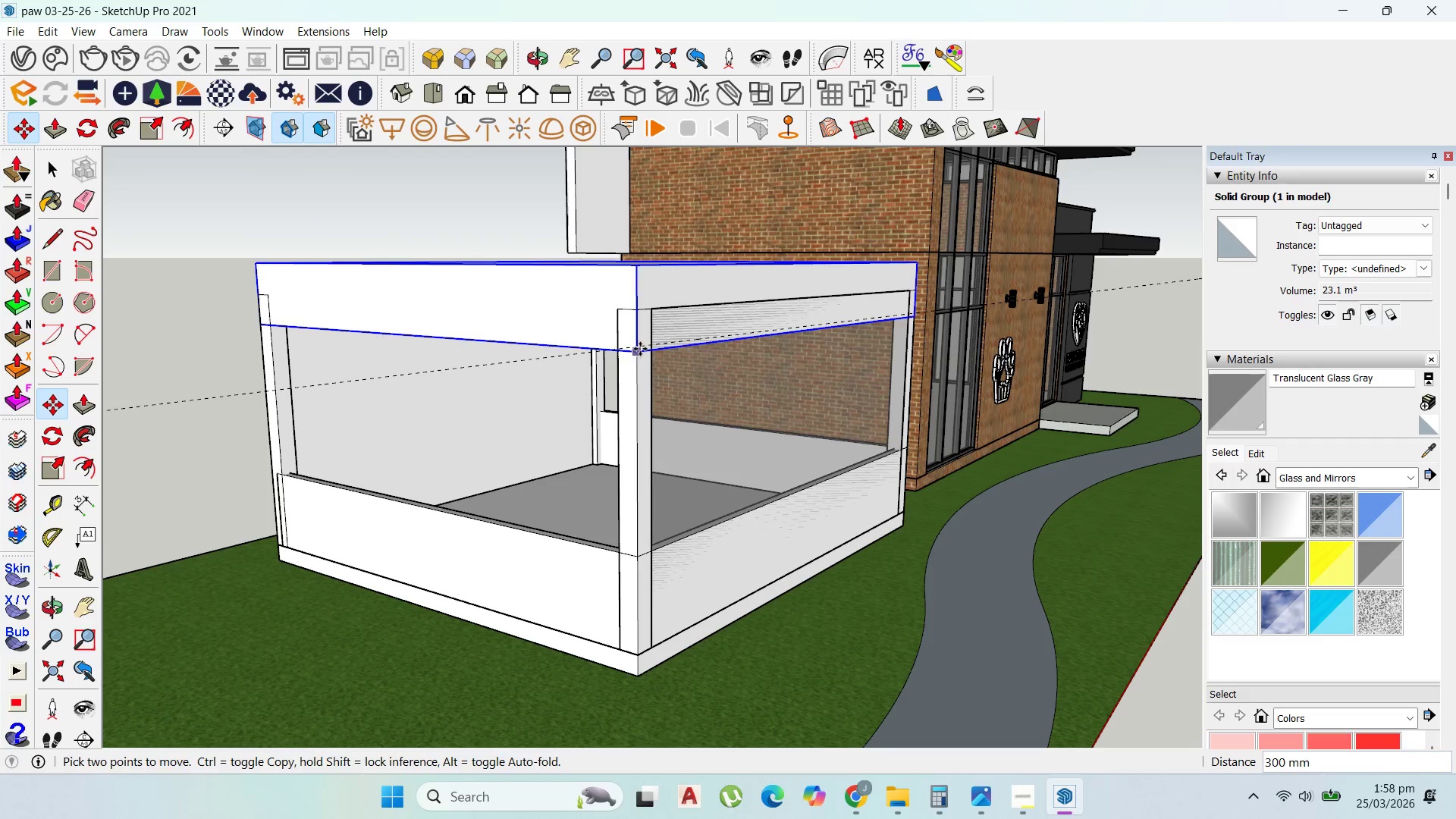 
left_click([640, 347])
 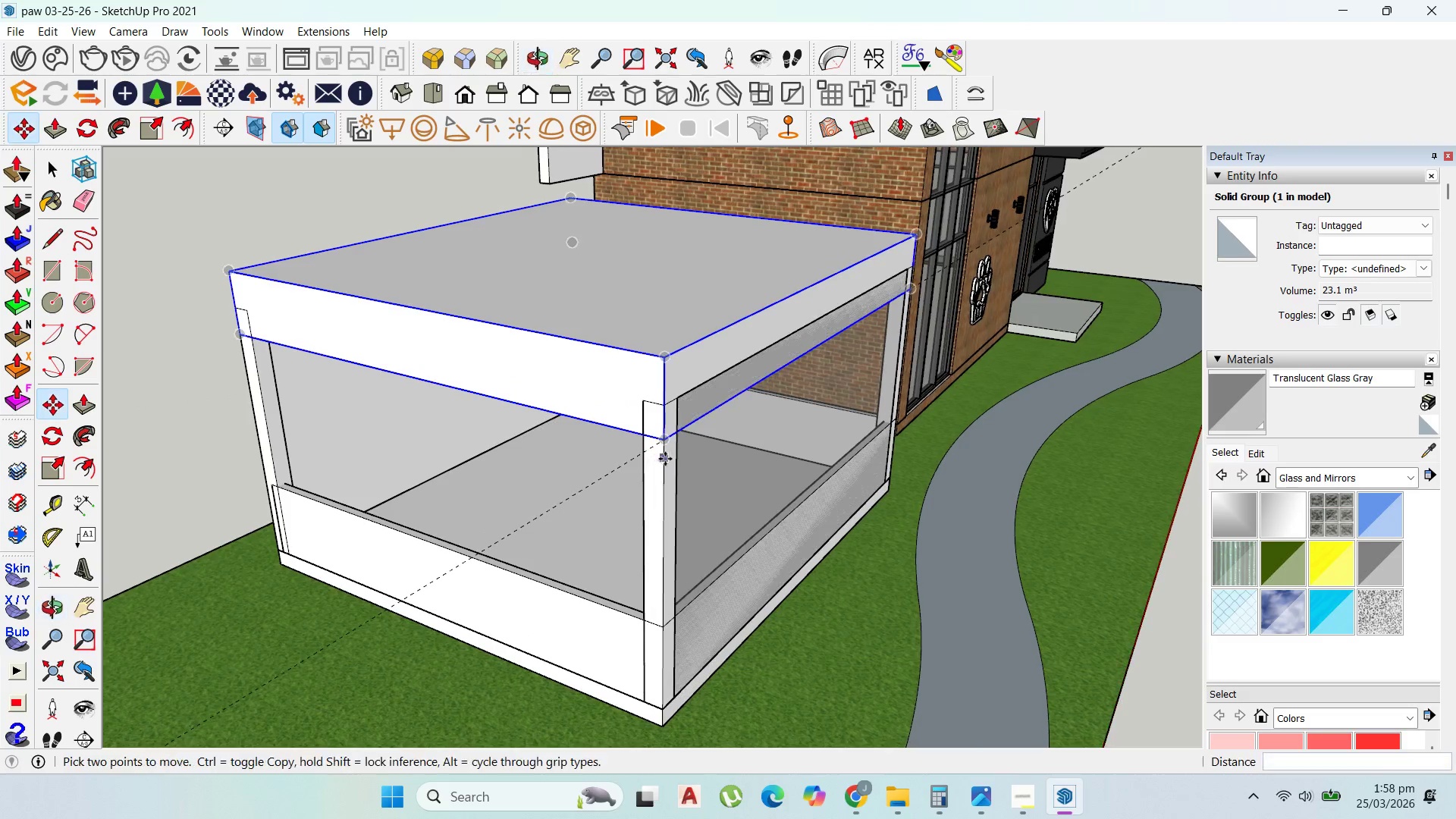 
scroll: coordinate [648, 460], scroll_direction: down, amount: 3.0
 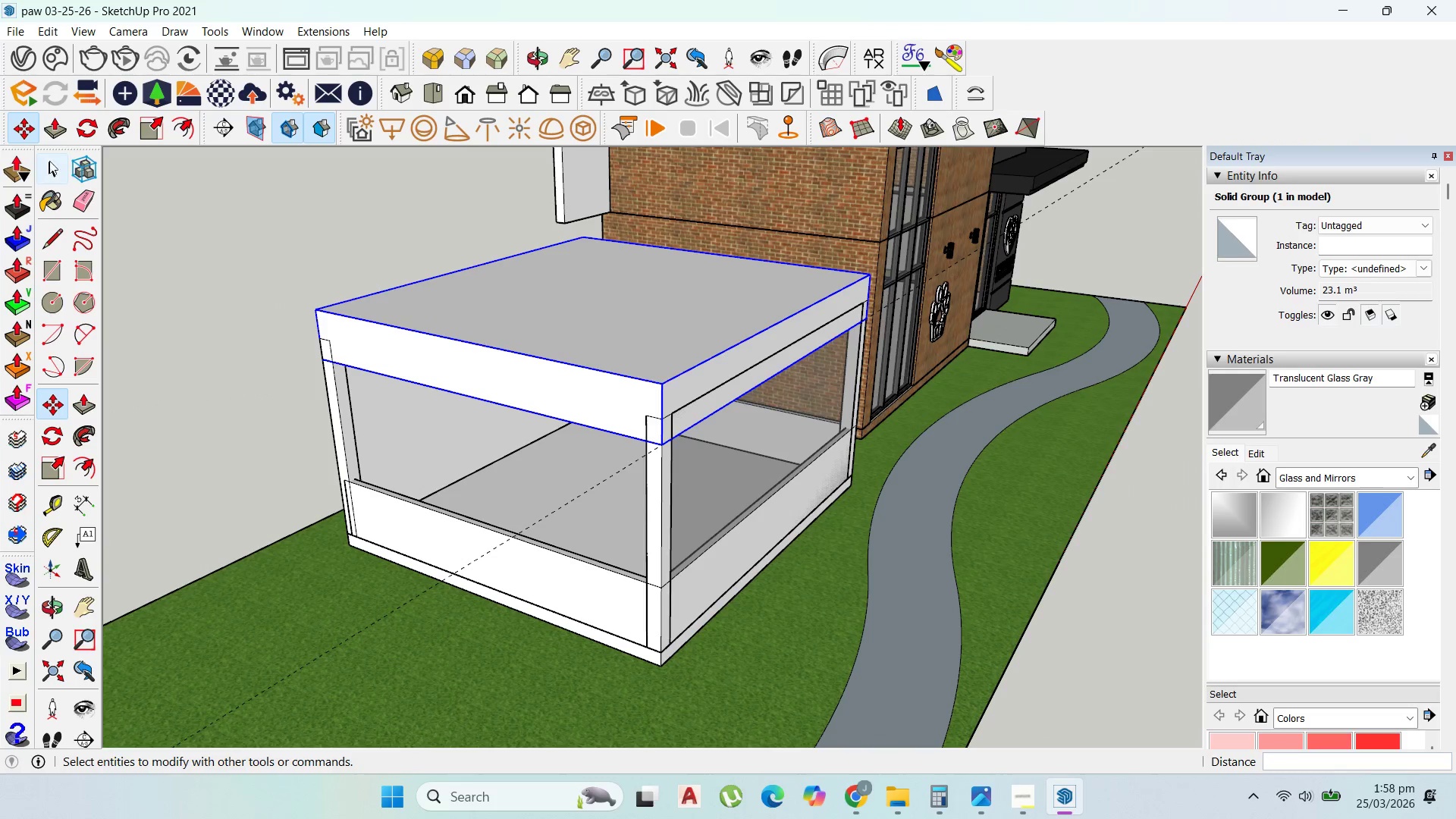 
left_click_drag(start_coordinate=[52, 162], to_coordinate=[55, 164])
 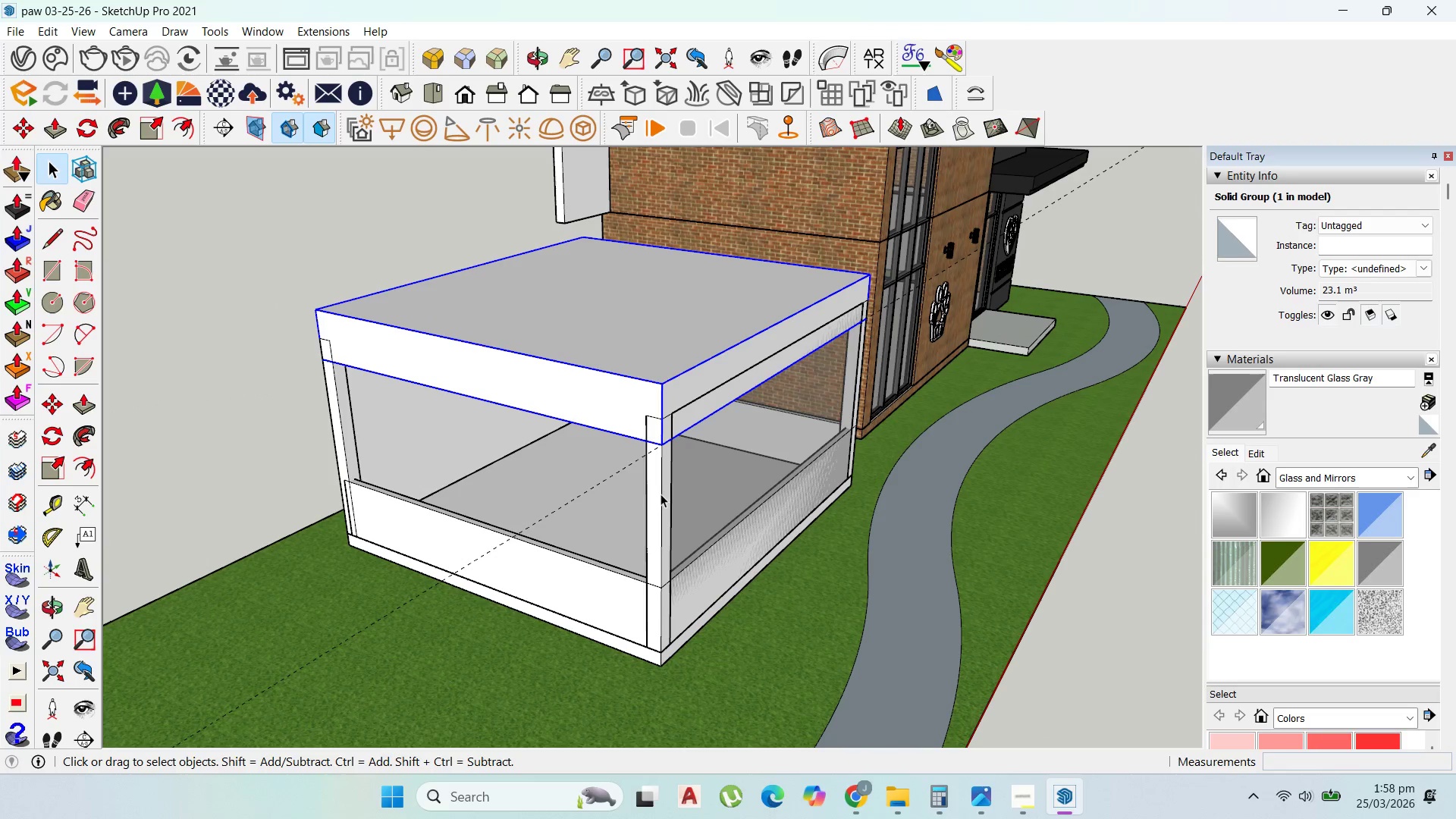 
left_click([654, 497])
 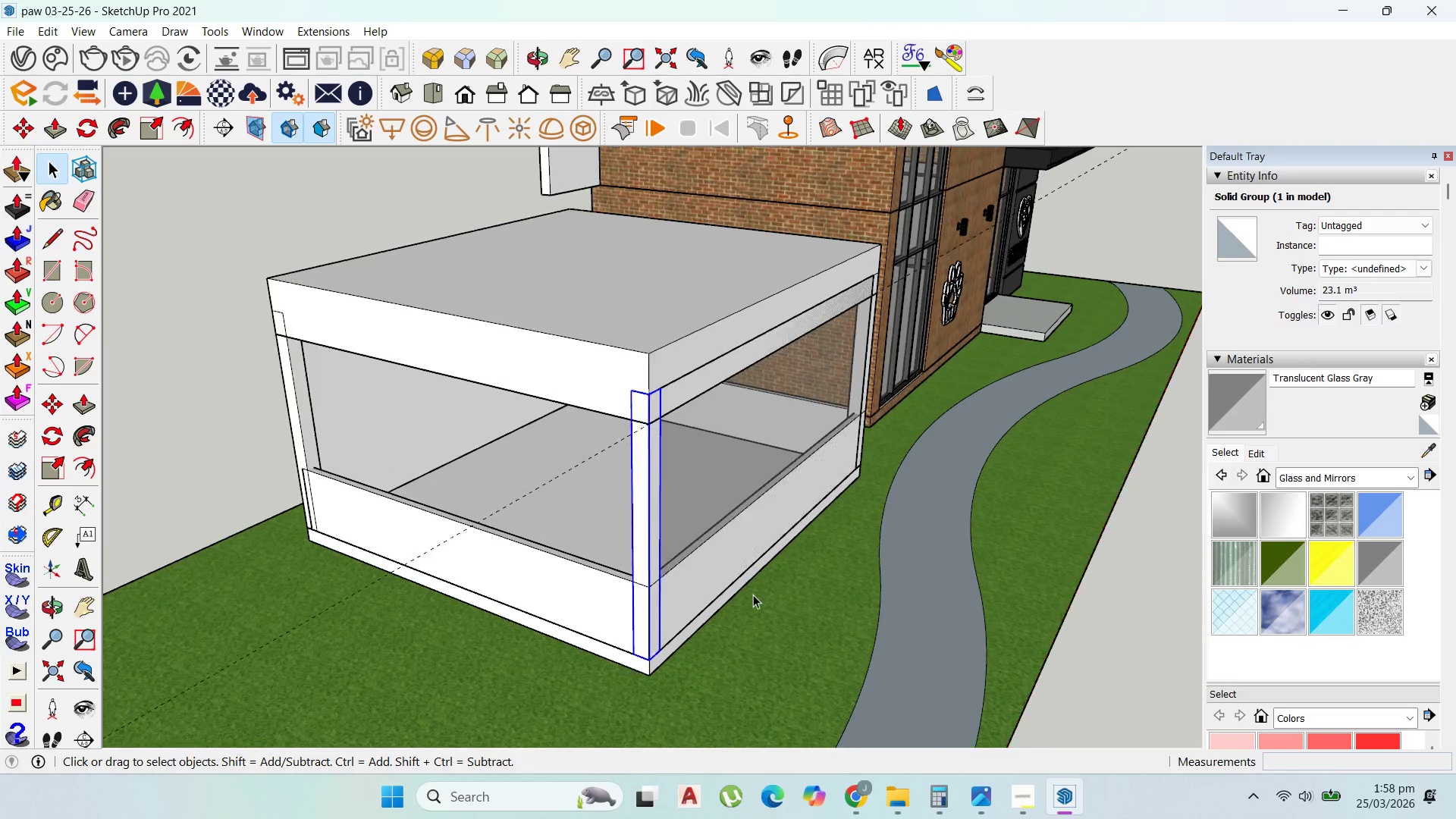 
left_click([726, 414])
 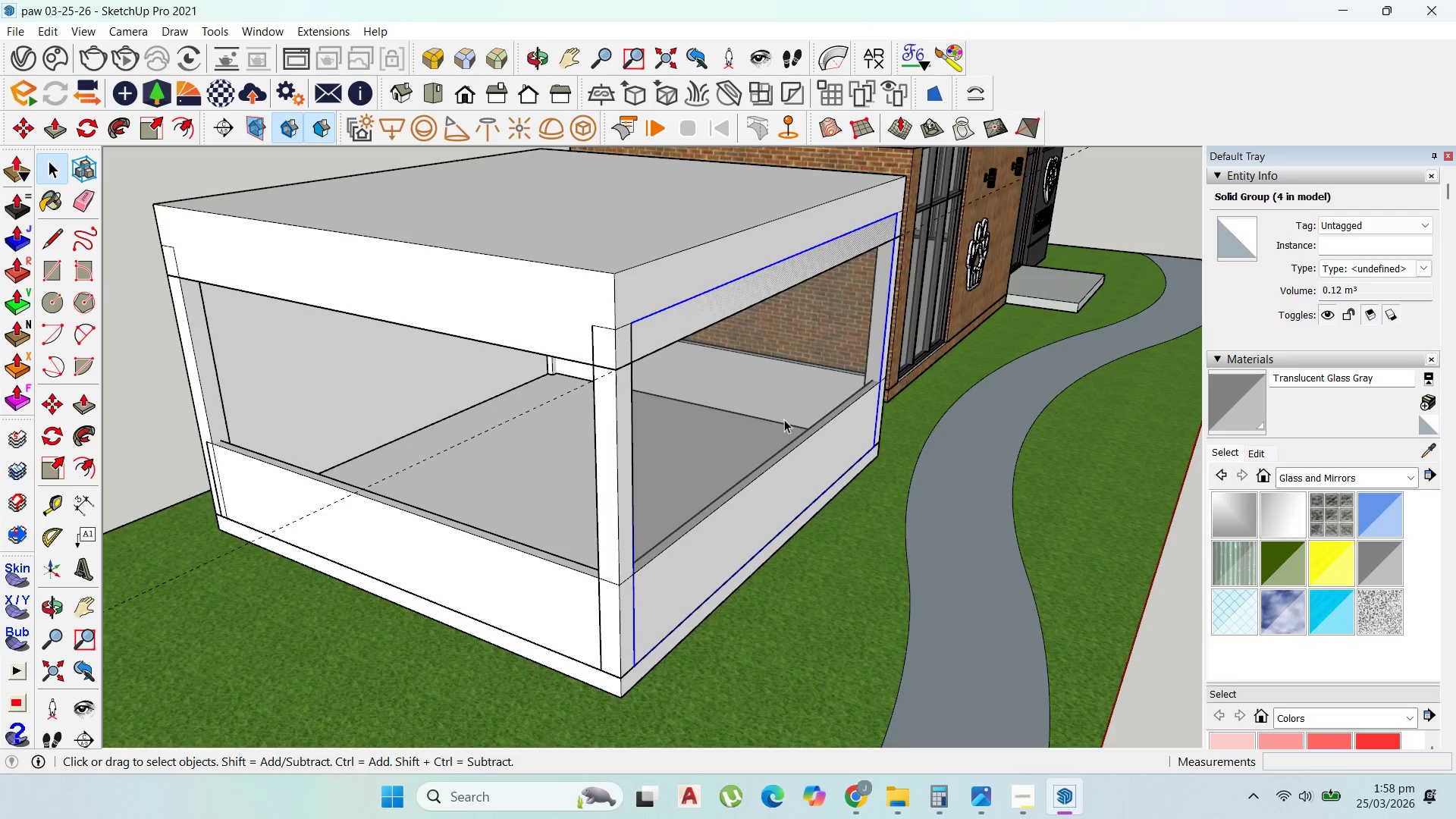 
scroll: coordinate [924, 431], scroll_direction: up, amount: 7.0
 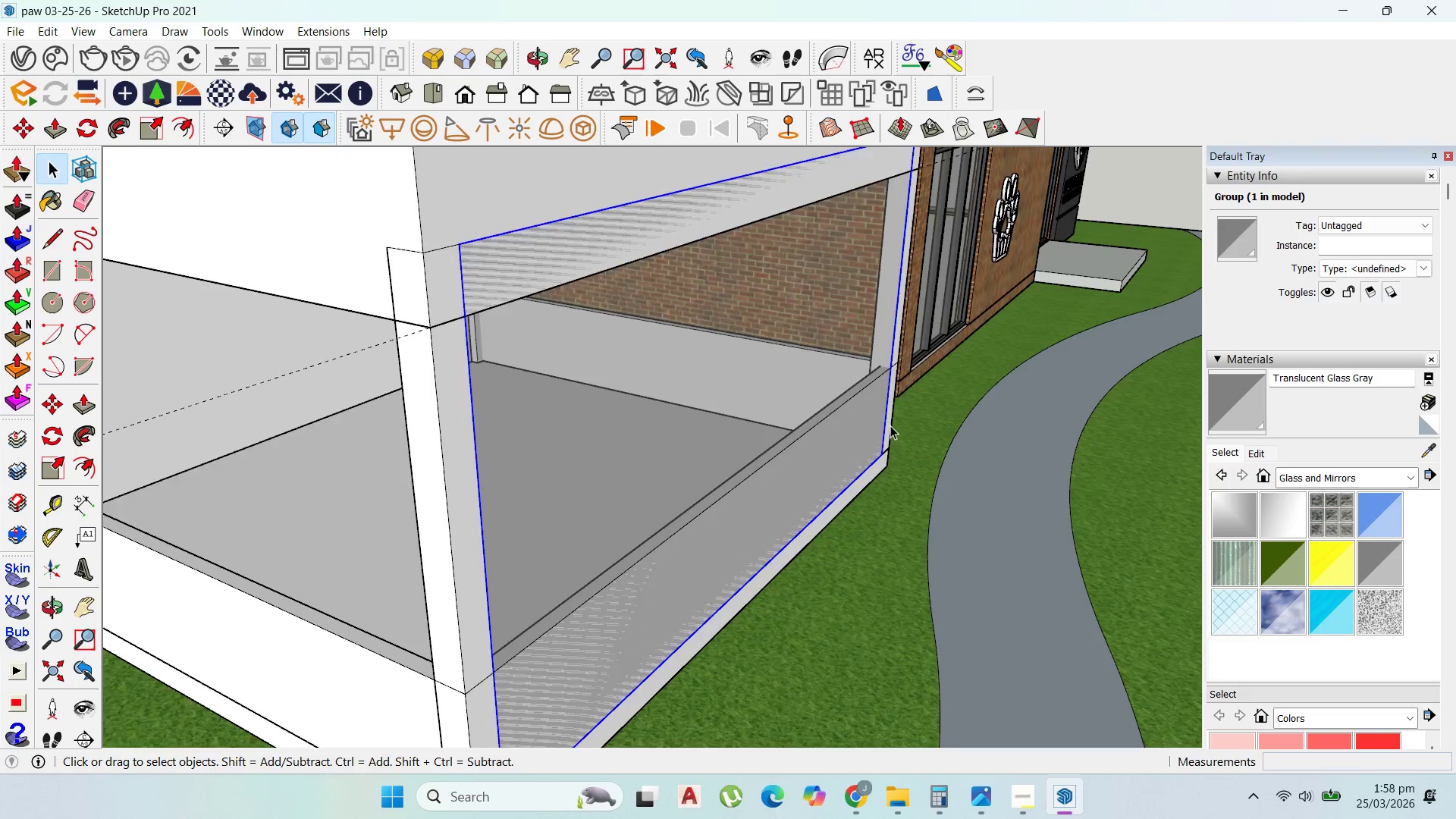 
scroll: coordinate [600, 388], scroll_direction: down, amount: 4.0
 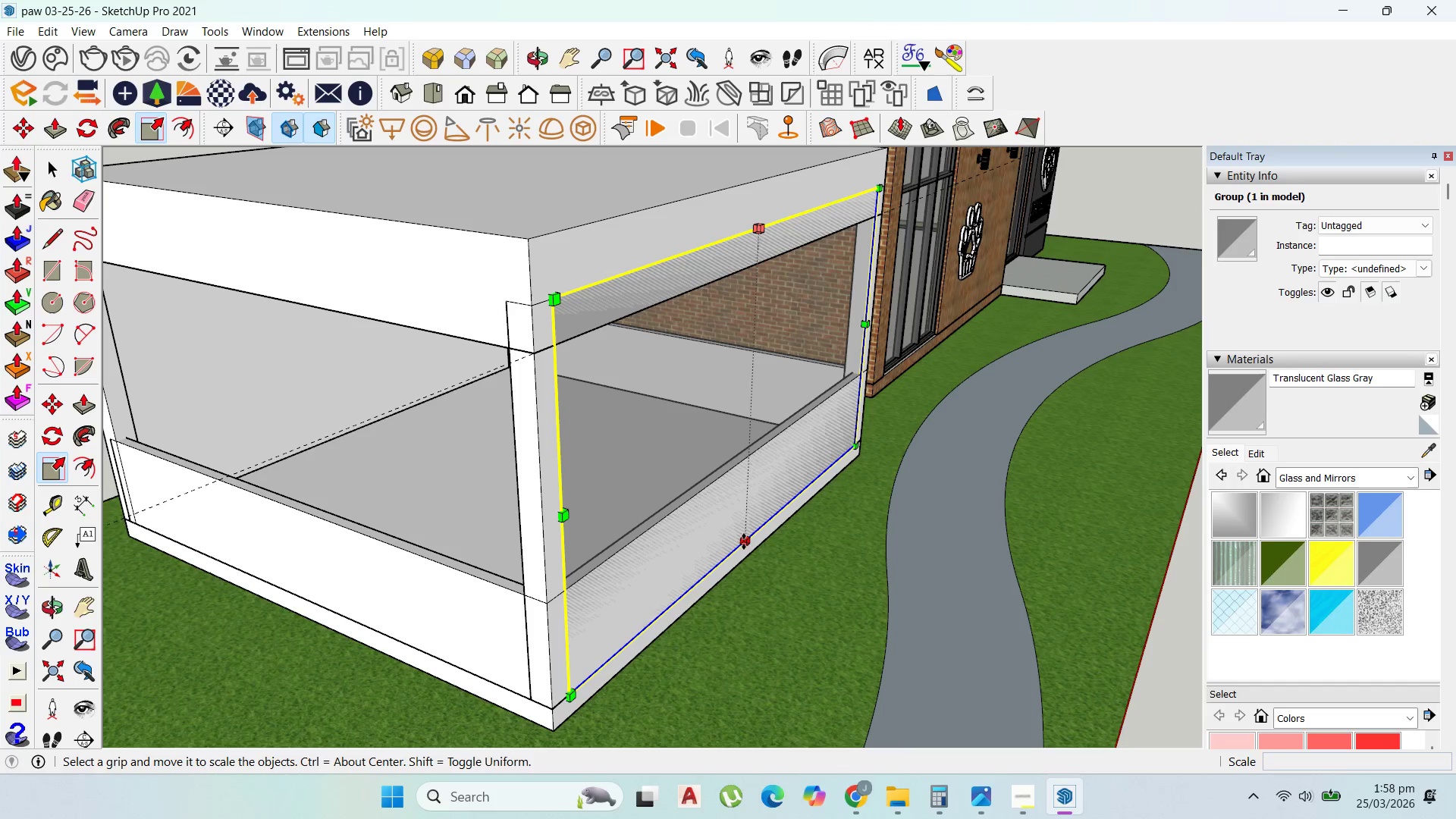 
left_click_drag(start_coordinate=[745, 542], to_coordinate=[729, 466])
 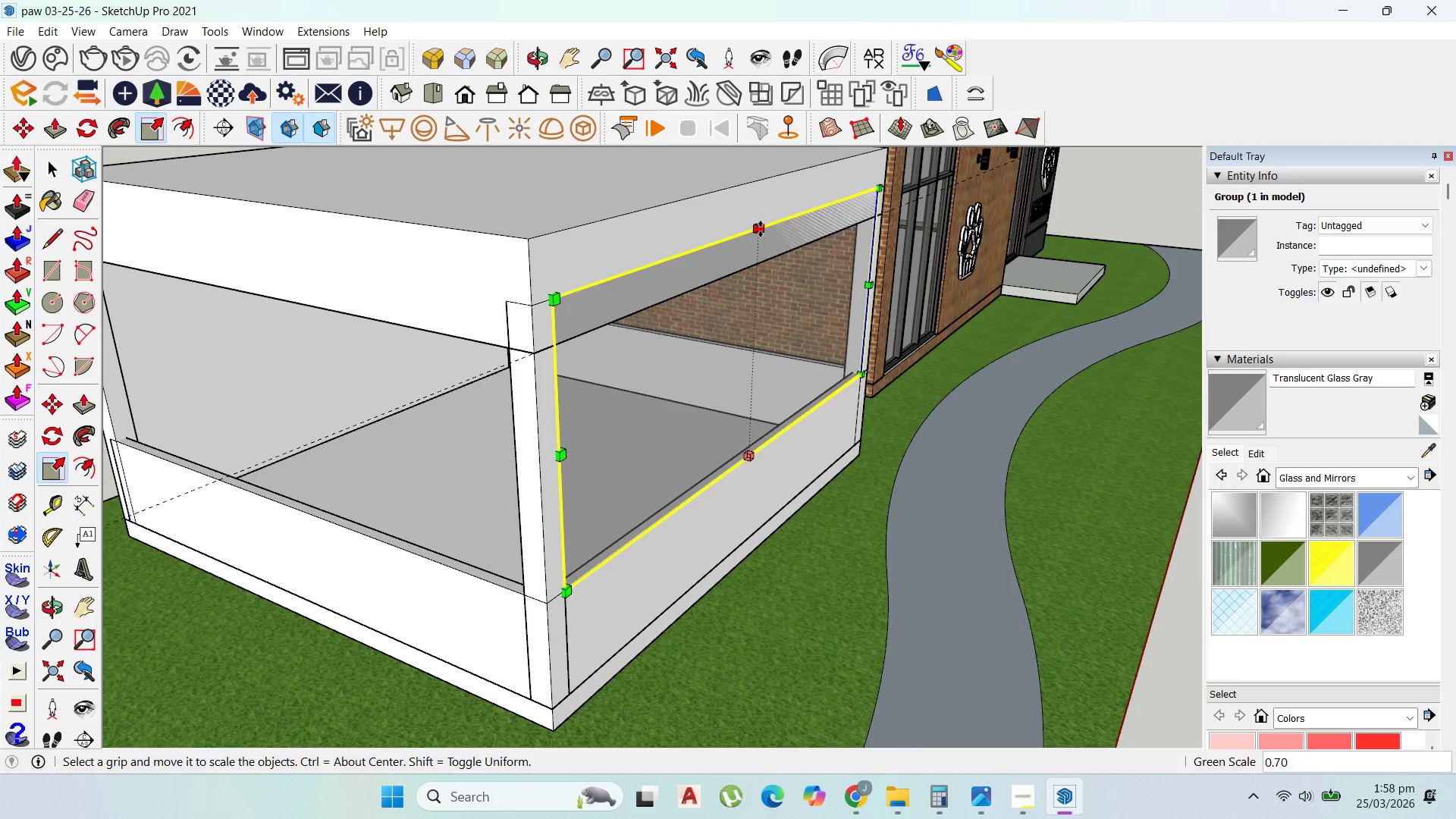 
left_click_drag(start_coordinate=[761, 229], to_coordinate=[748, 268])
 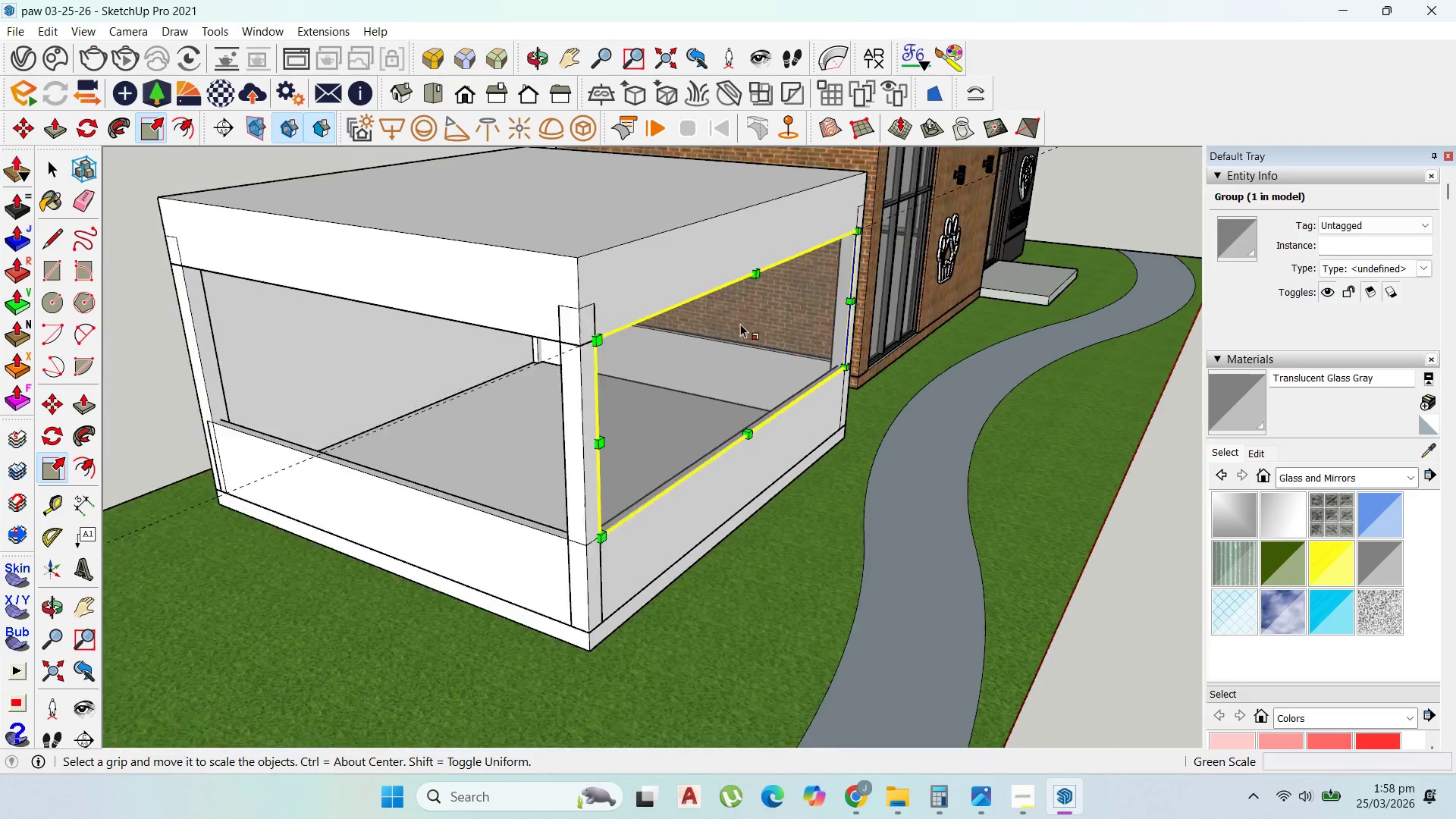 
scroll: coordinate [740, 330], scroll_direction: down, amount: 5.0
 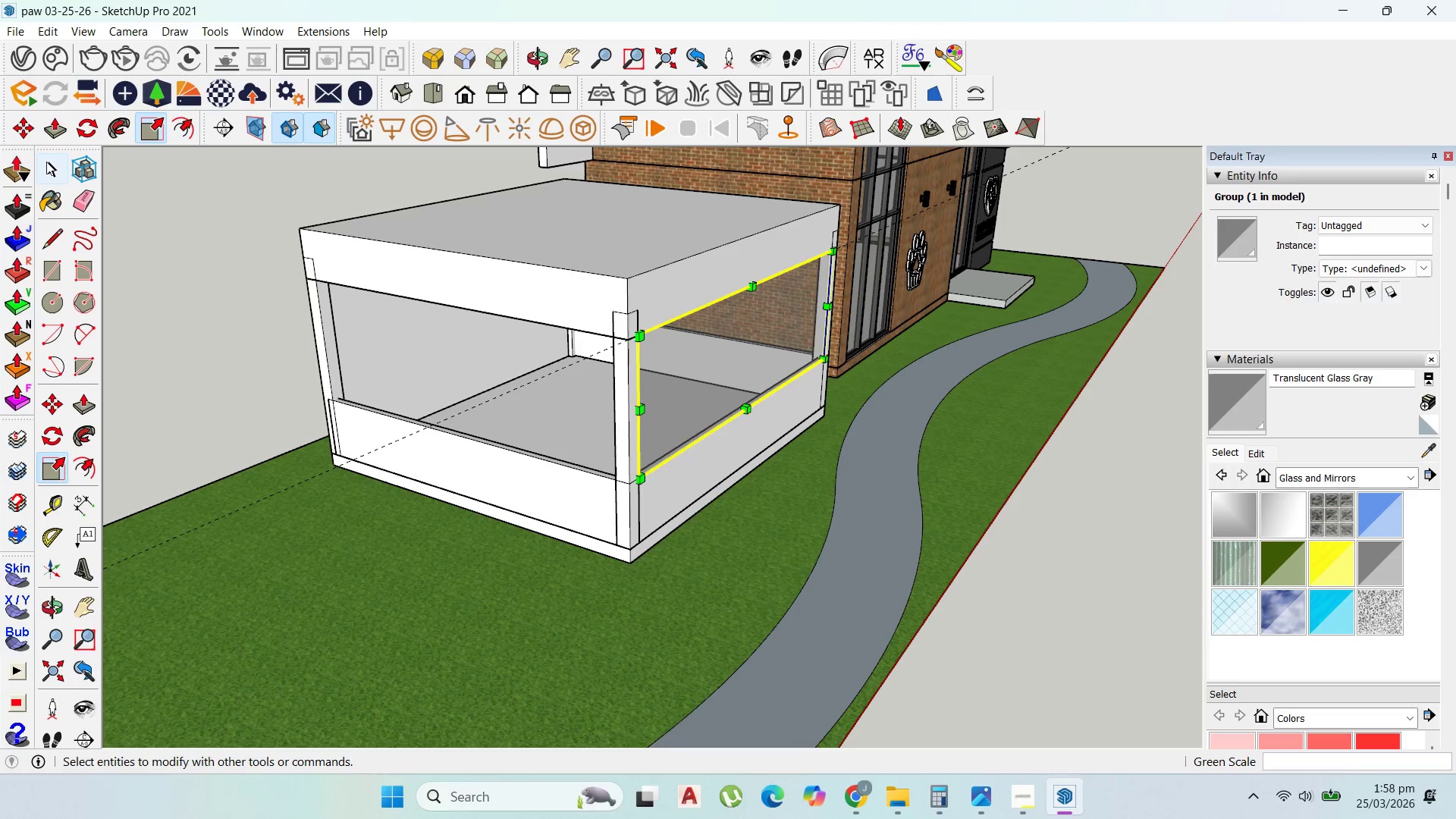 
left_click([320, 322])
 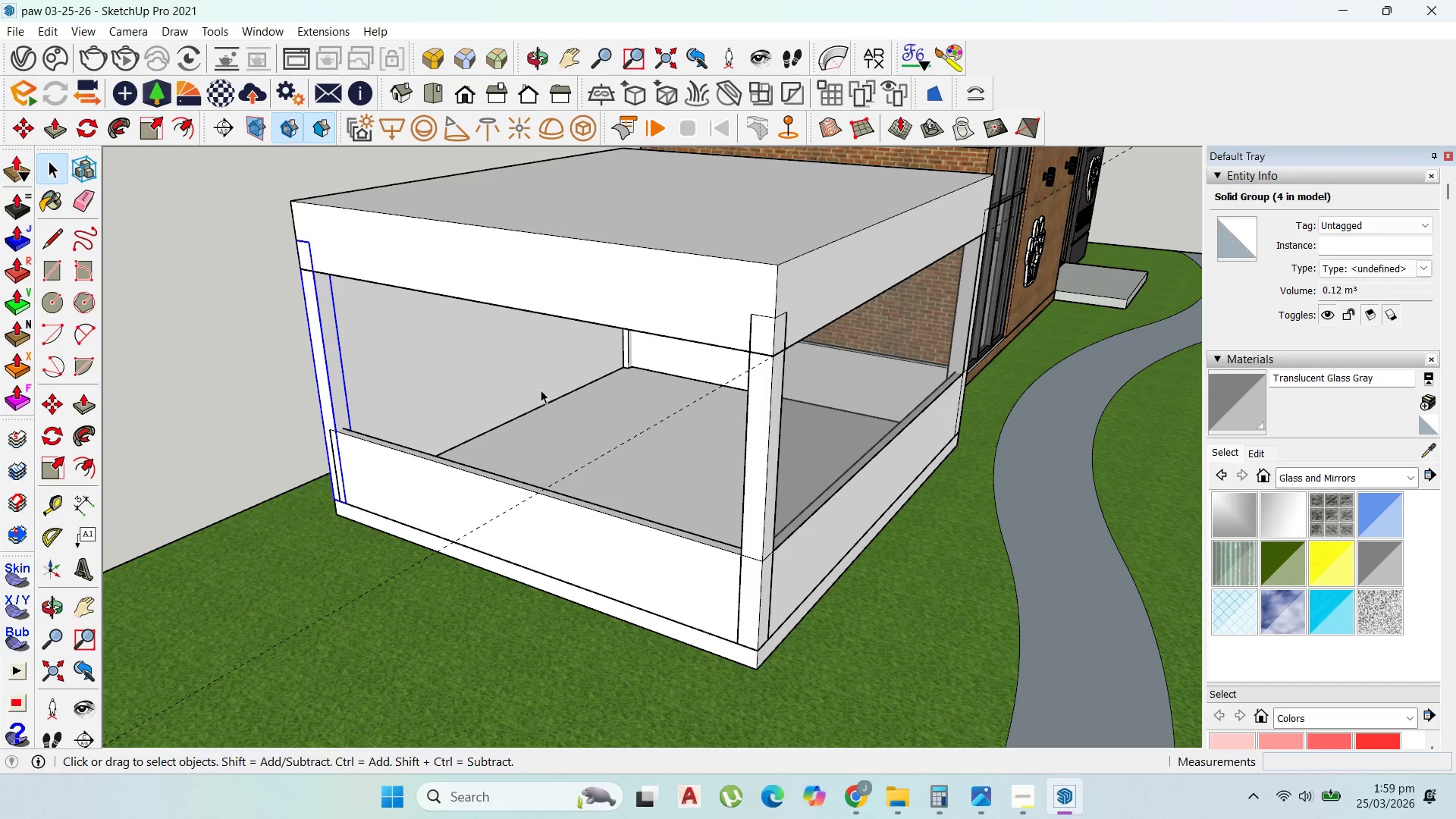 
scroll: coordinate [326, 322], scroll_direction: up, amount: 3.0
 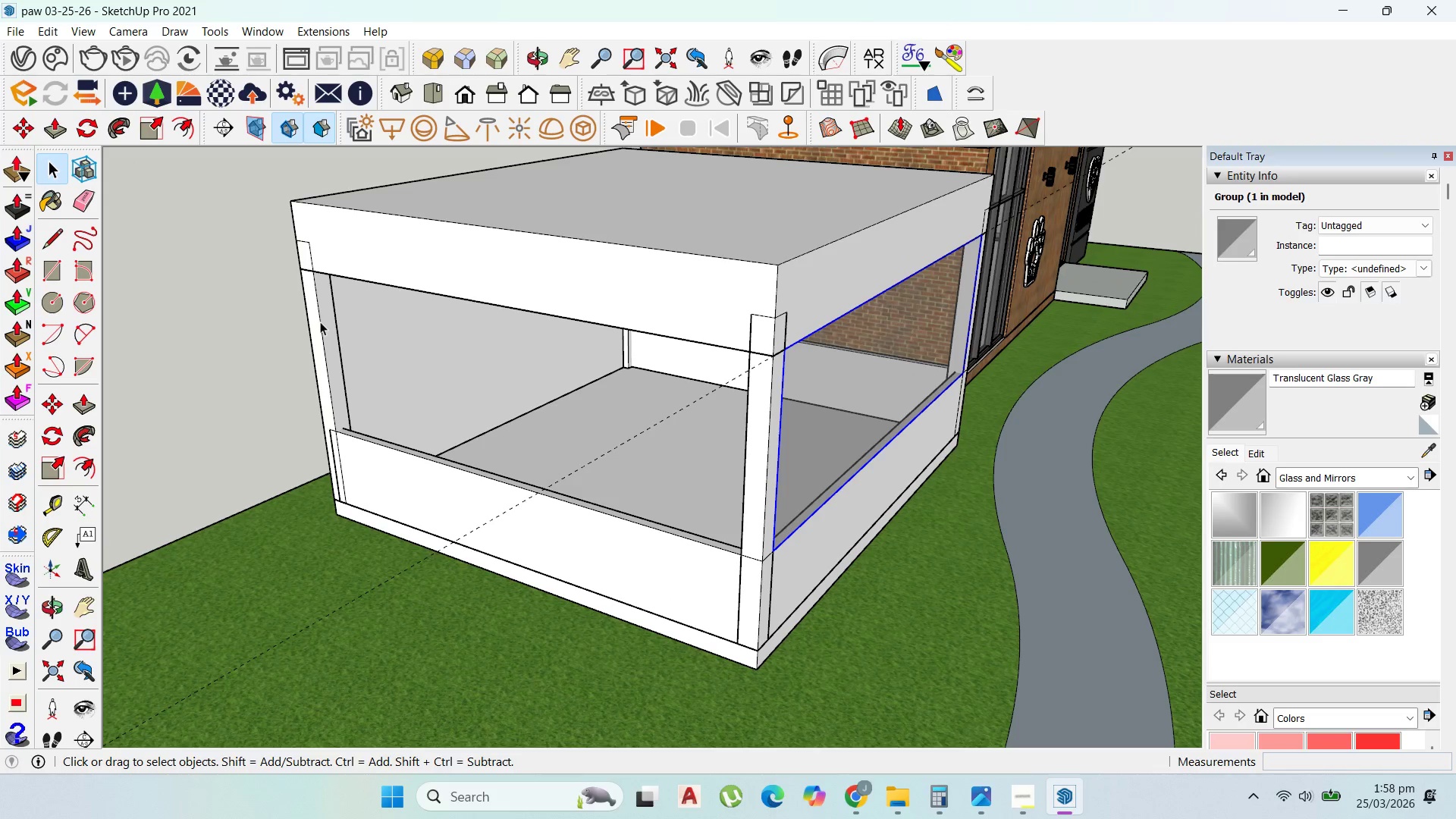 
hold_key(key=ShiftLeft, duration=1.02)
scroll: coordinate [756, 424], scroll_direction: down, amount: 3.0
 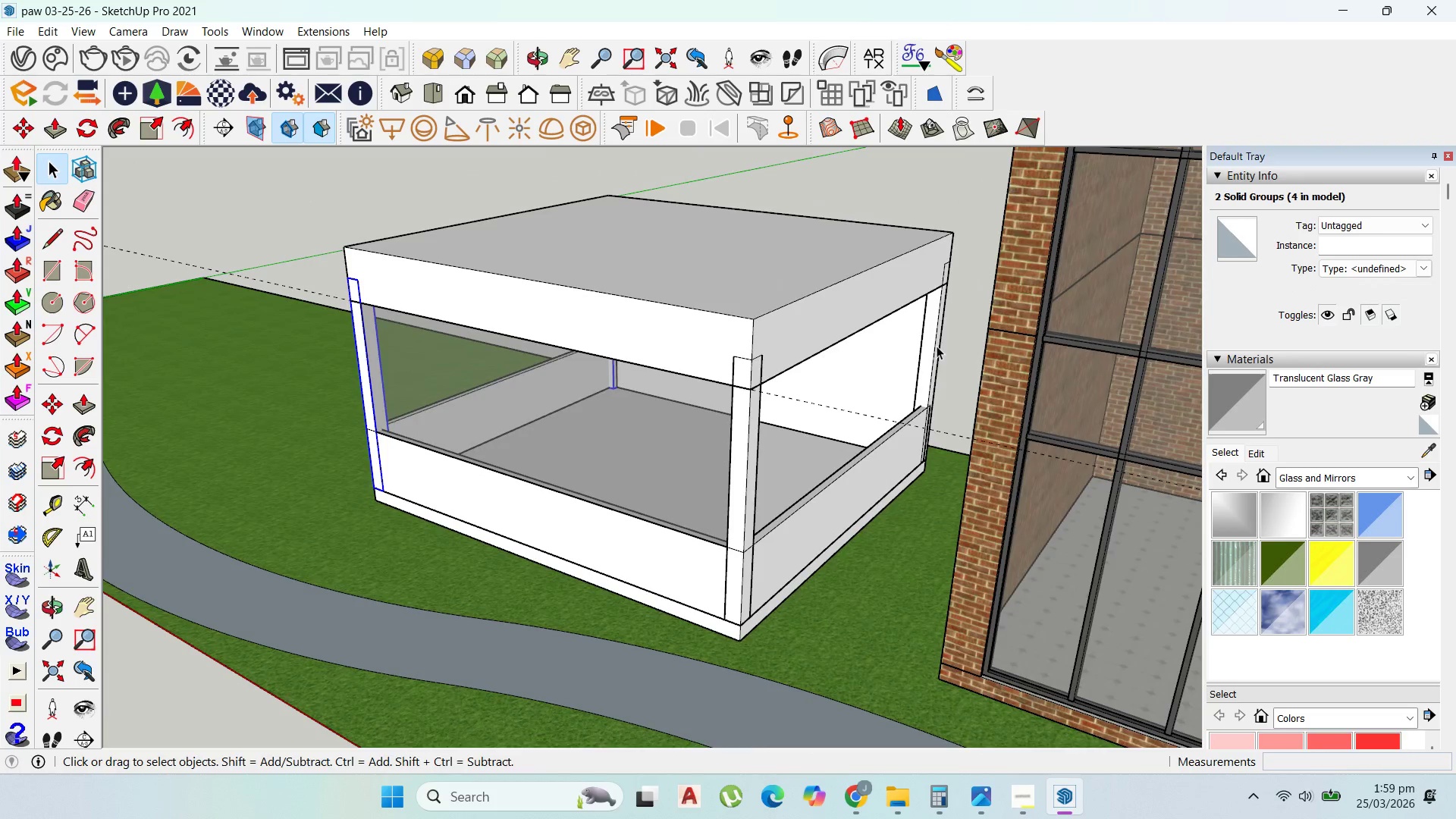 
hold_key(key=ShiftLeft, duration=1.5)
left_click([934, 333])
 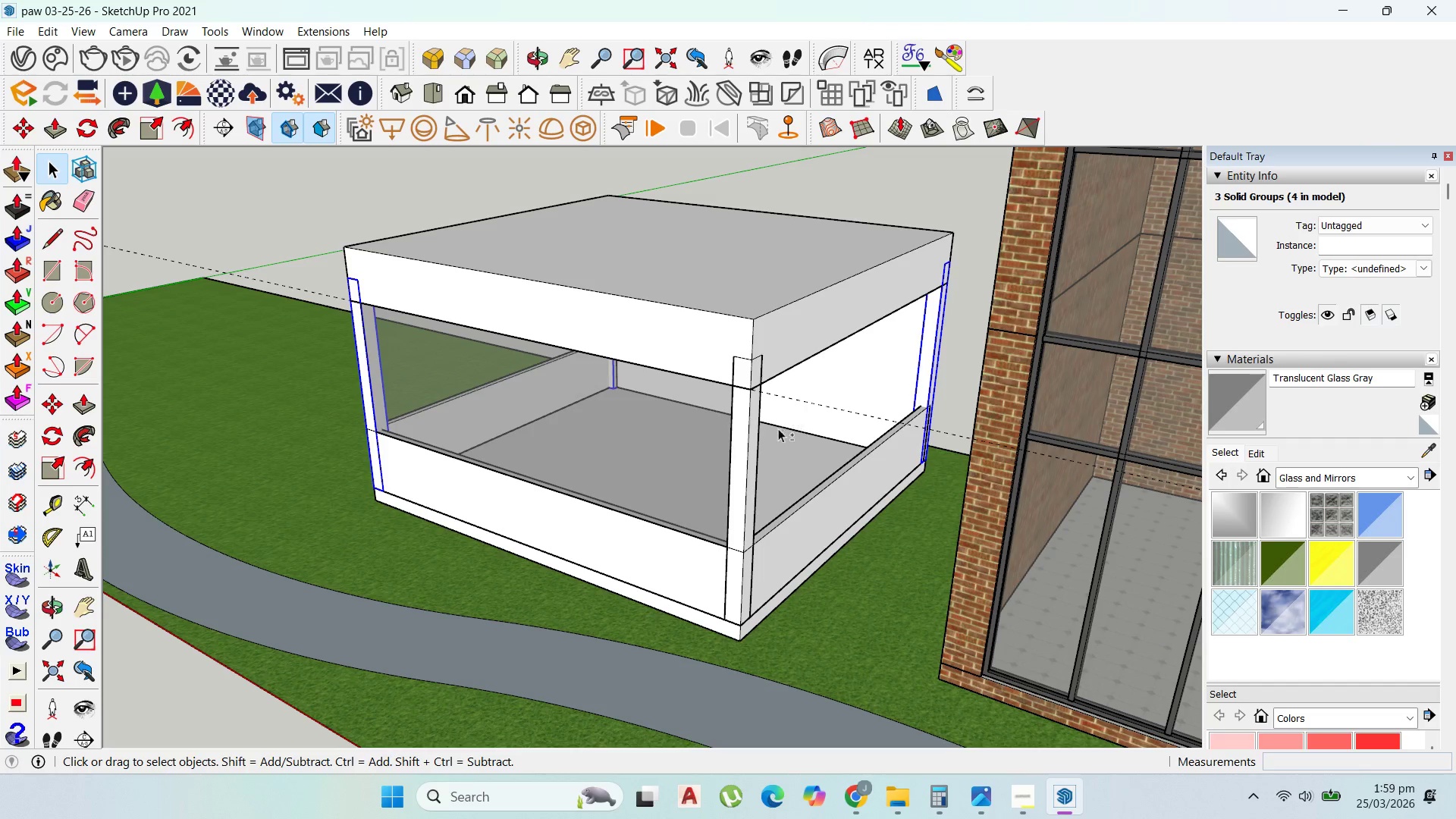 
hold_key(key=ShiftLeft, duration=0.77)
 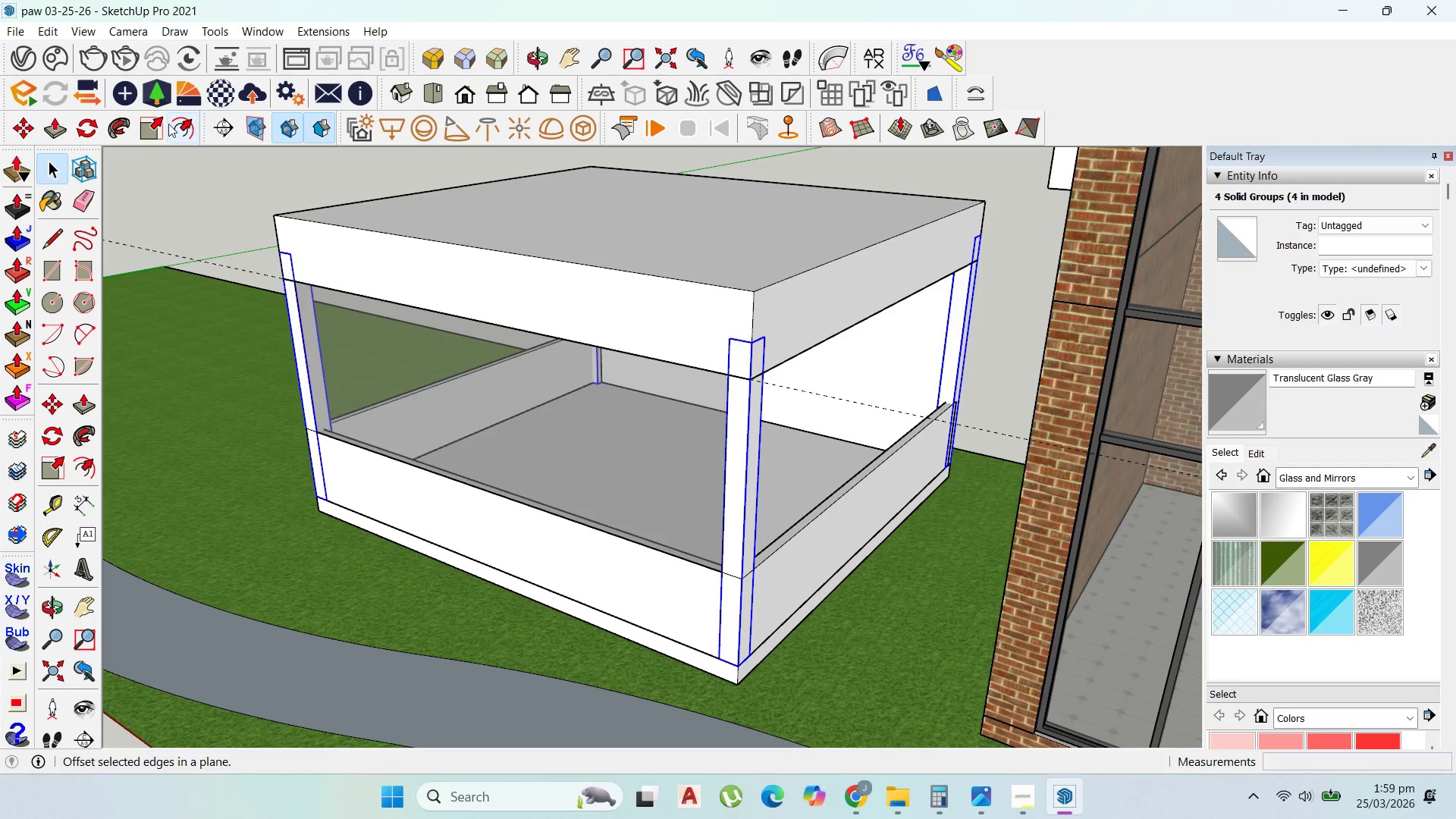 
scroll: coordinate [751, 431], scroll_direction: up, amount: 2.0
 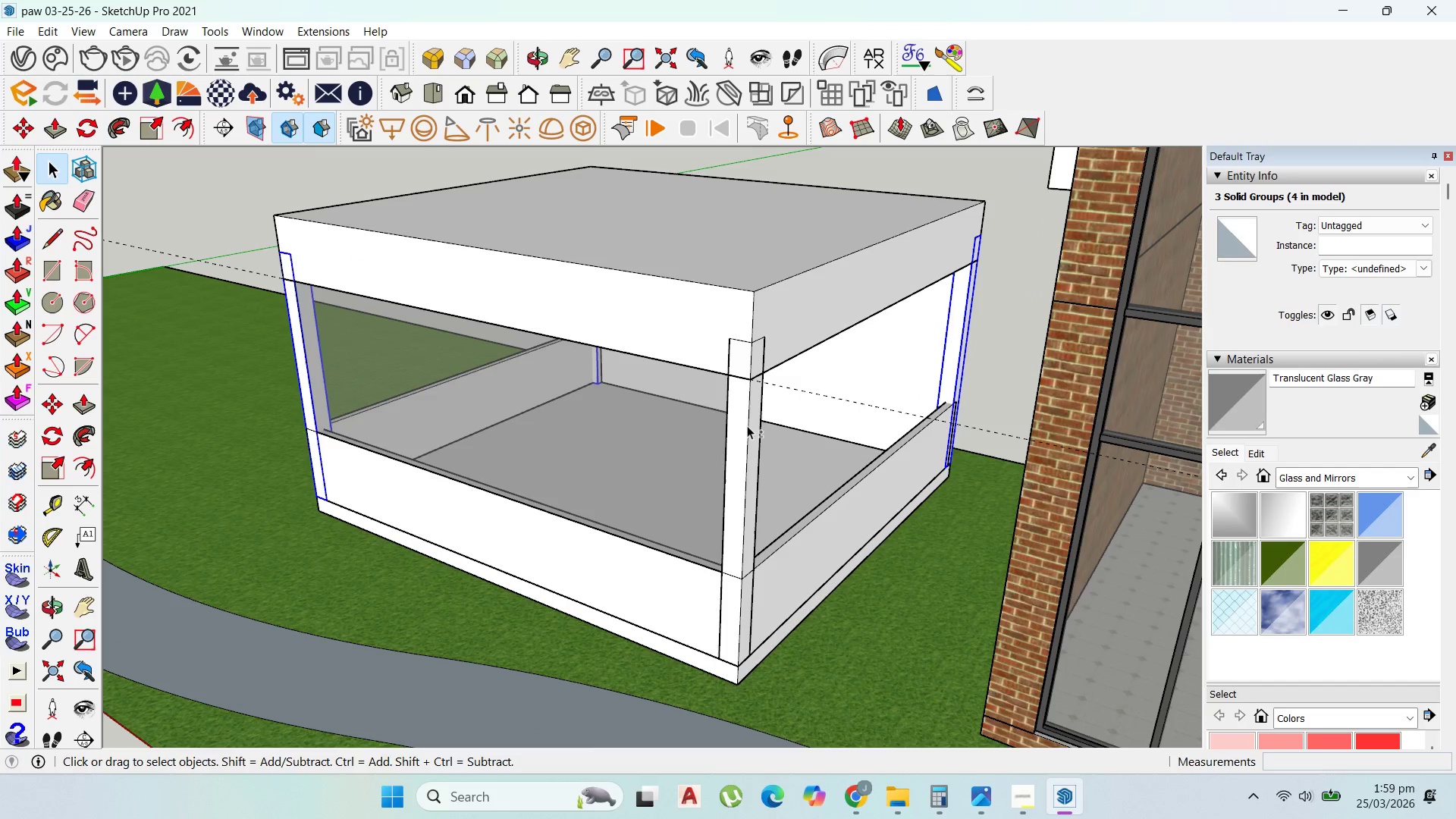 
left_click([742, 422])
 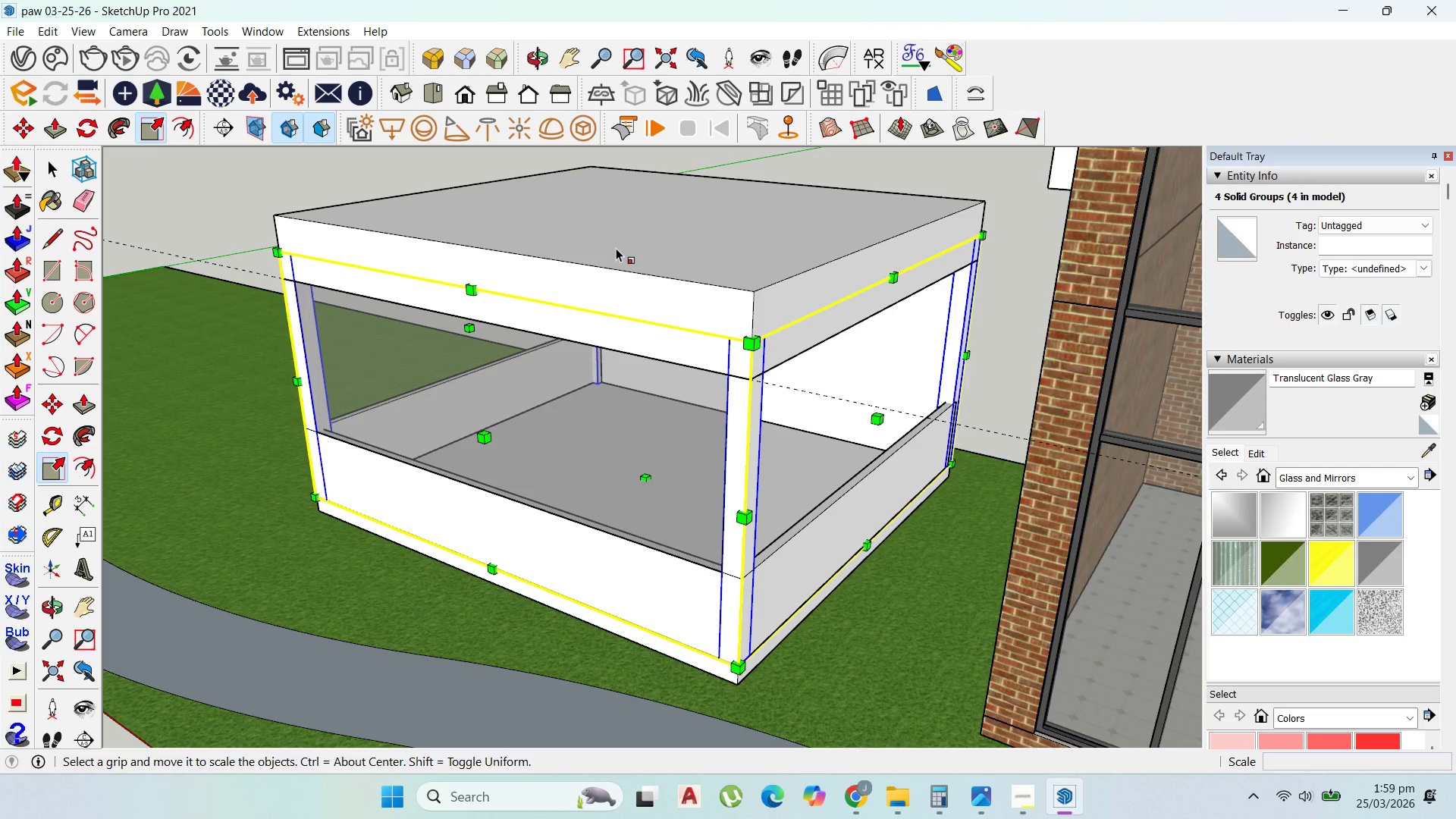 
scroll: coordinate [626, 275], scroll_direction: up, amount: 1.0
 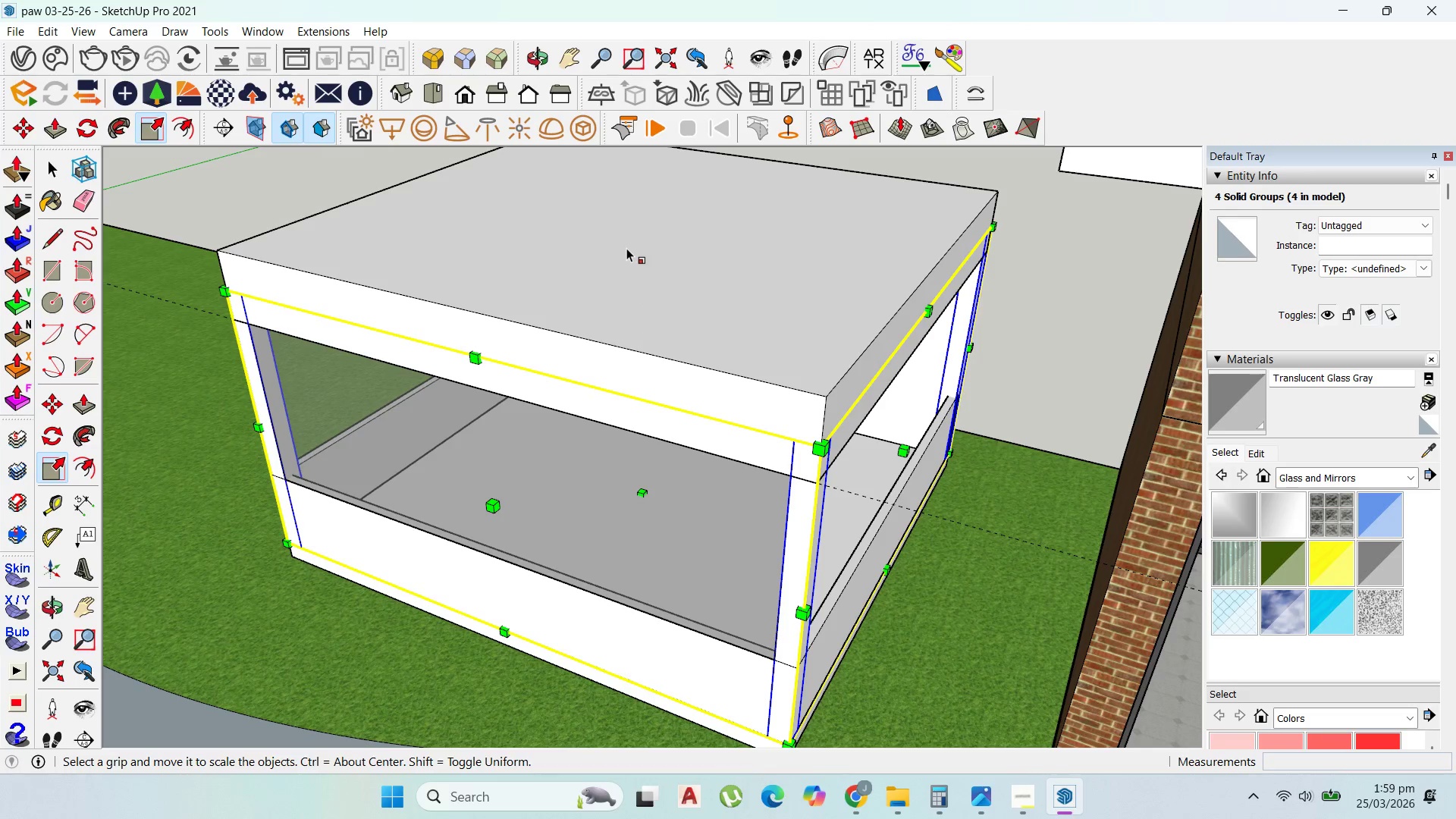 
left_click_drag(start_coordinate=[645, 256], to_coordinate=[528, 408])
 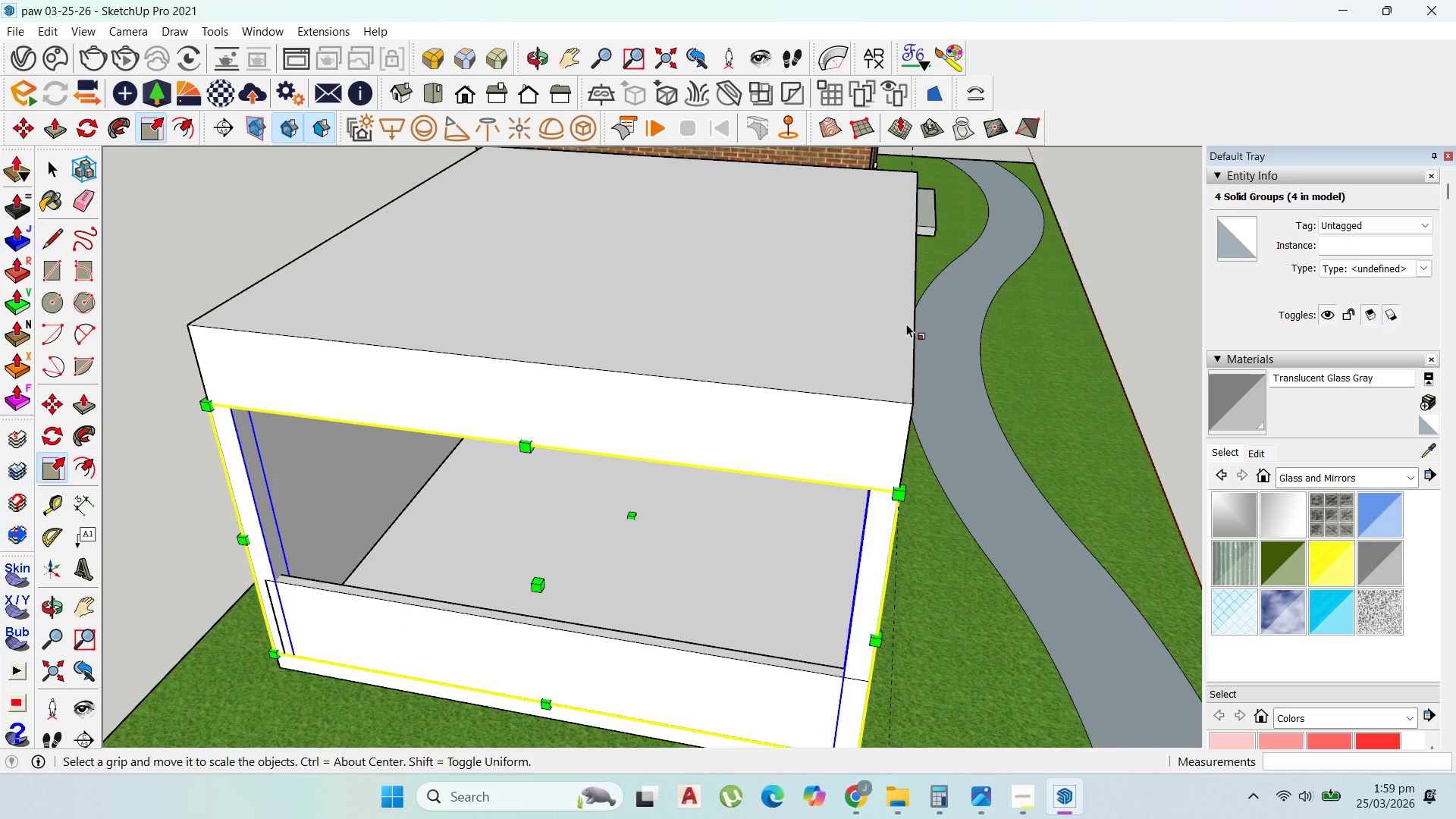 
scroll: coordinate [608, 237], scroll_direction: down, amount: 7.0
 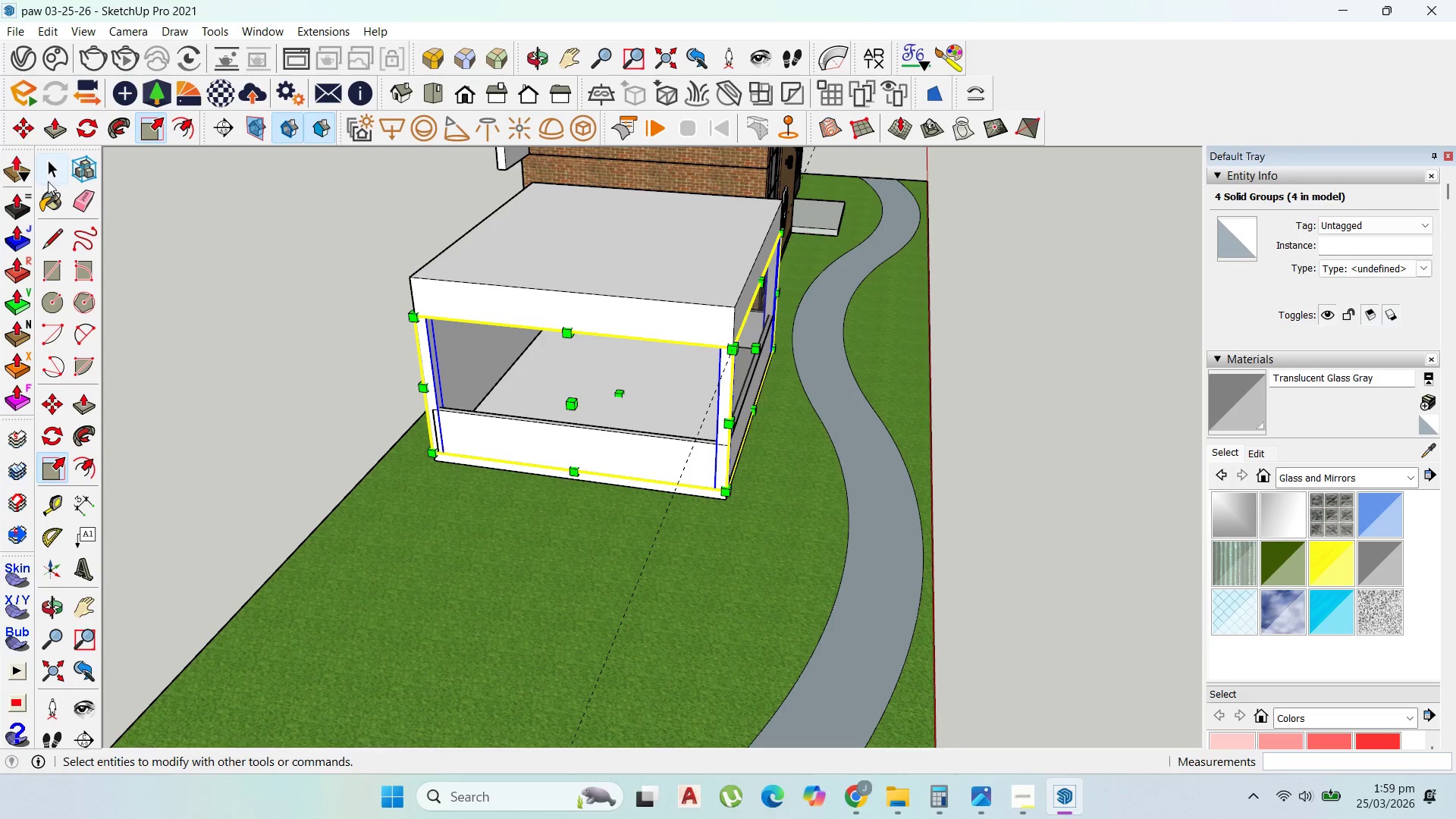 
key(Escape)
 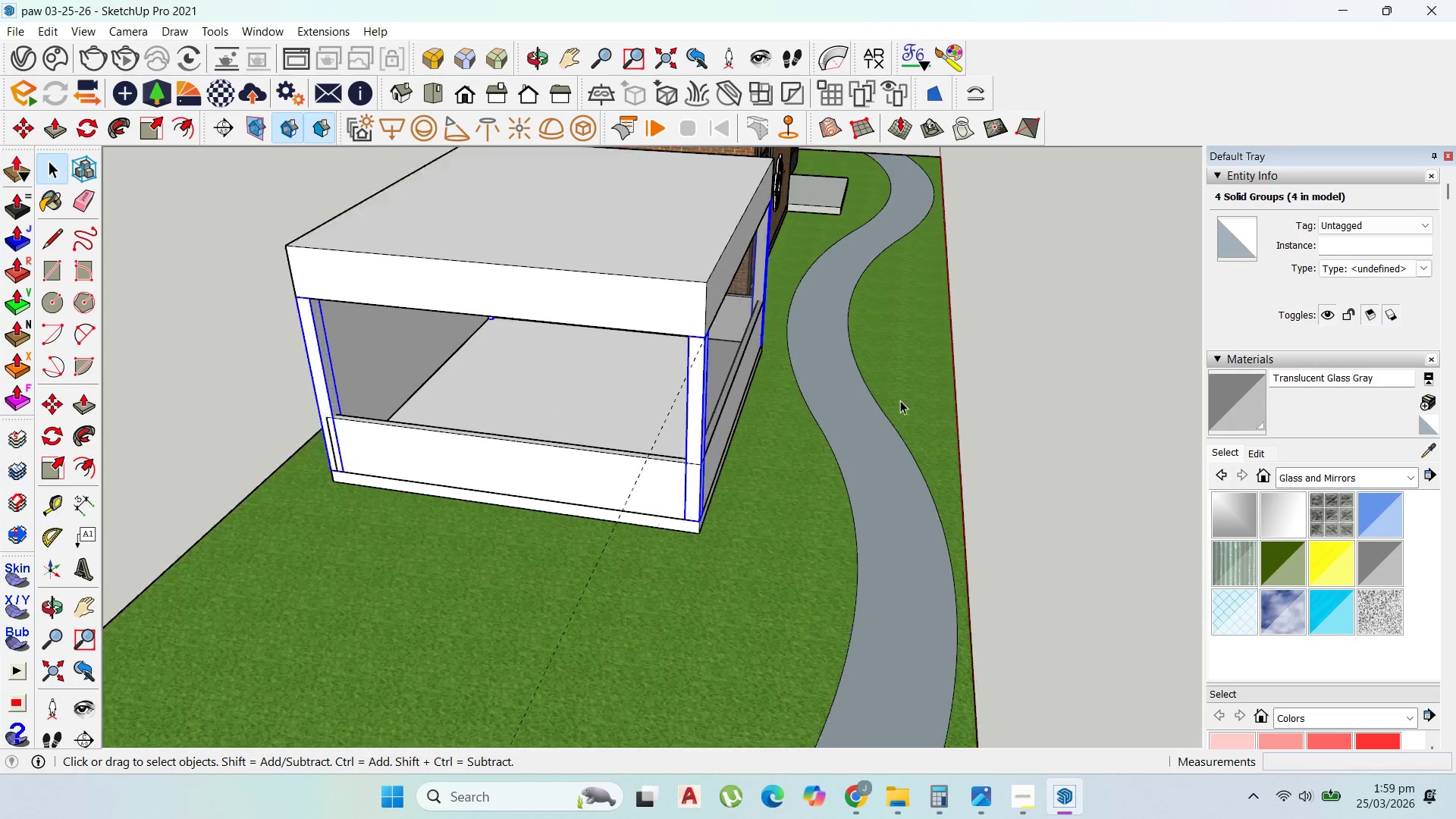 
scroll: coordinate [696, 404], scroll_direction: up, amount: 8.0
 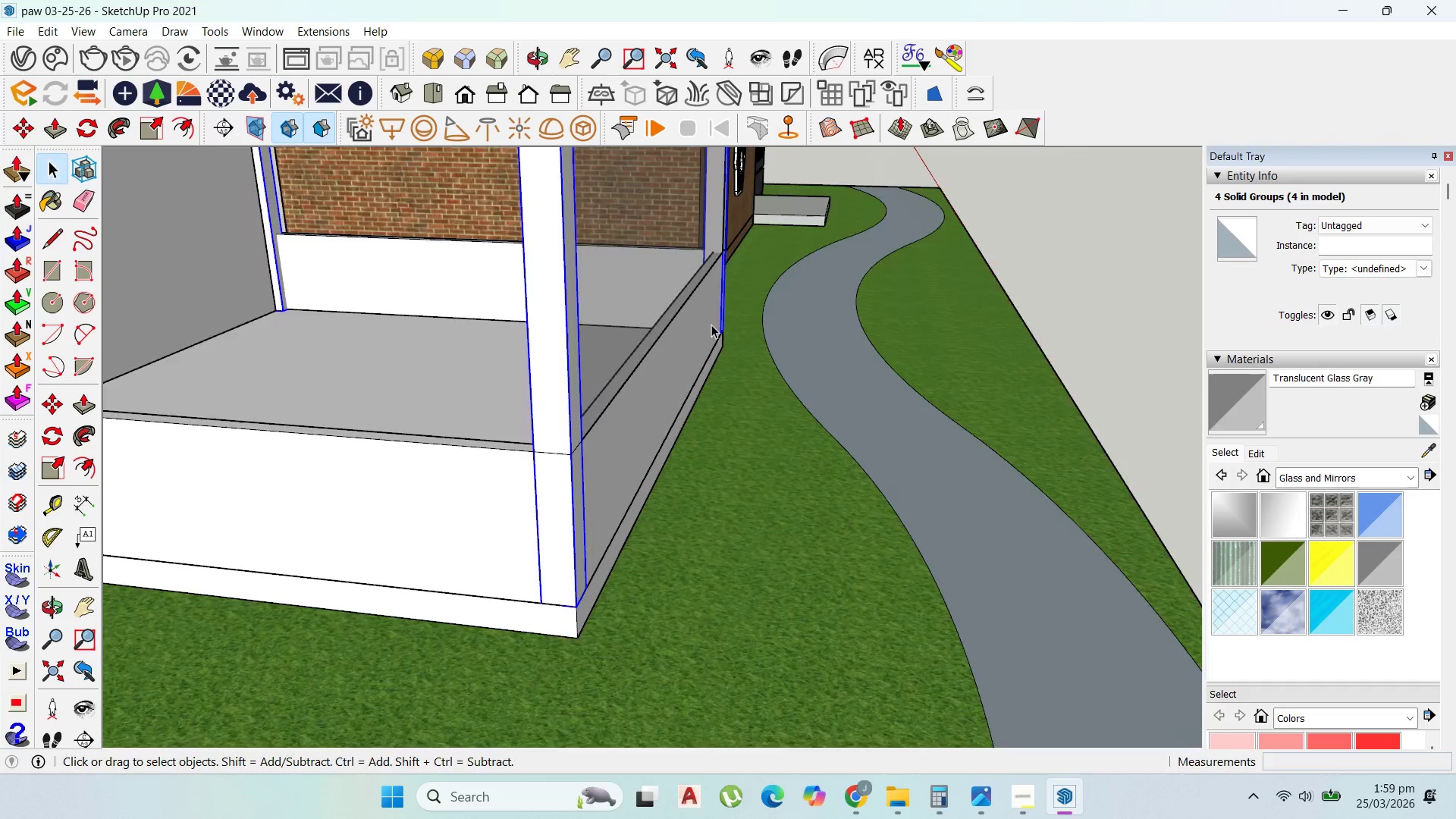 
scroll: coordinate [686, 312], scroll_direction: down, amount: 1.0
 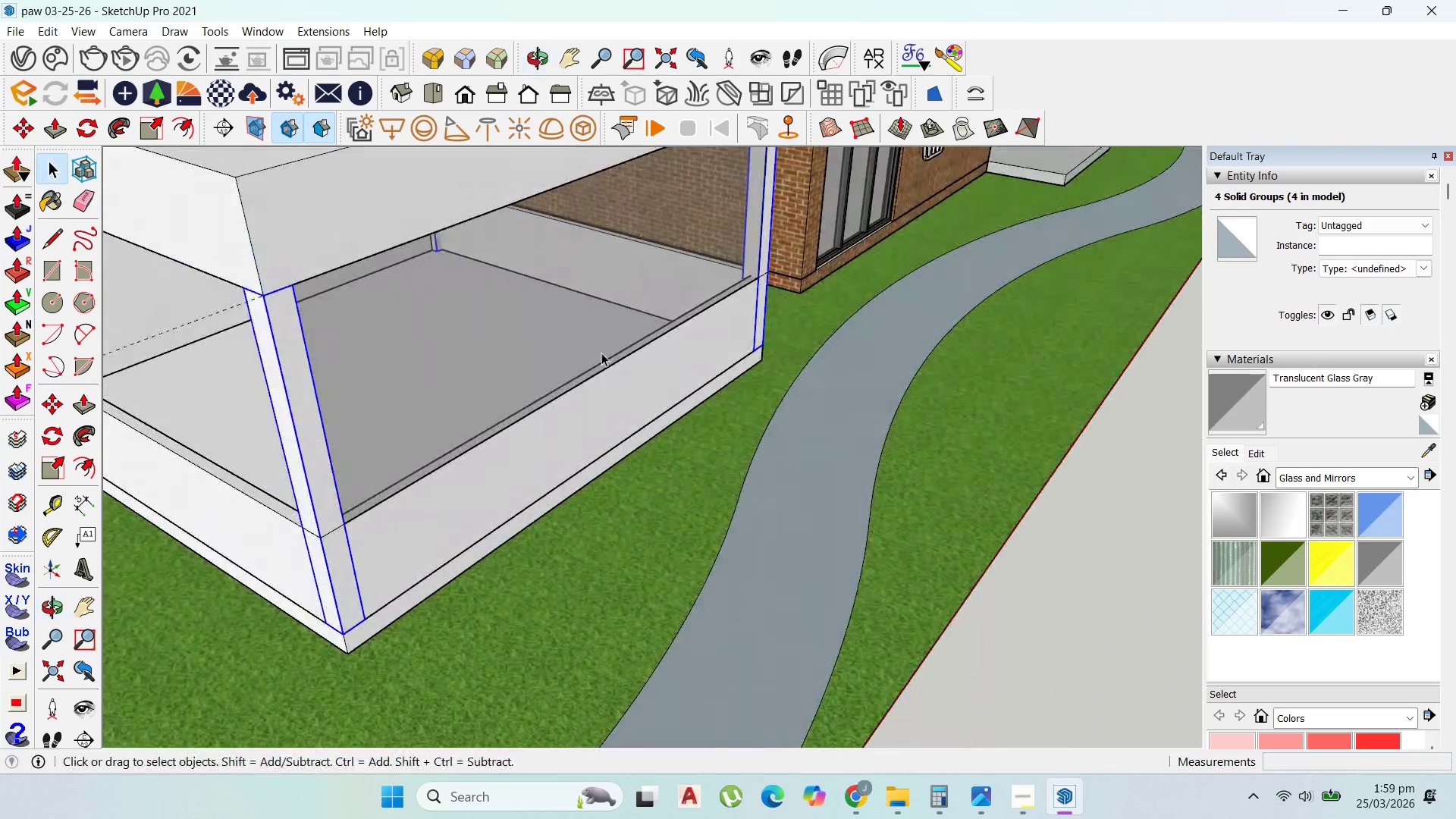 
left_click([621, 308])
 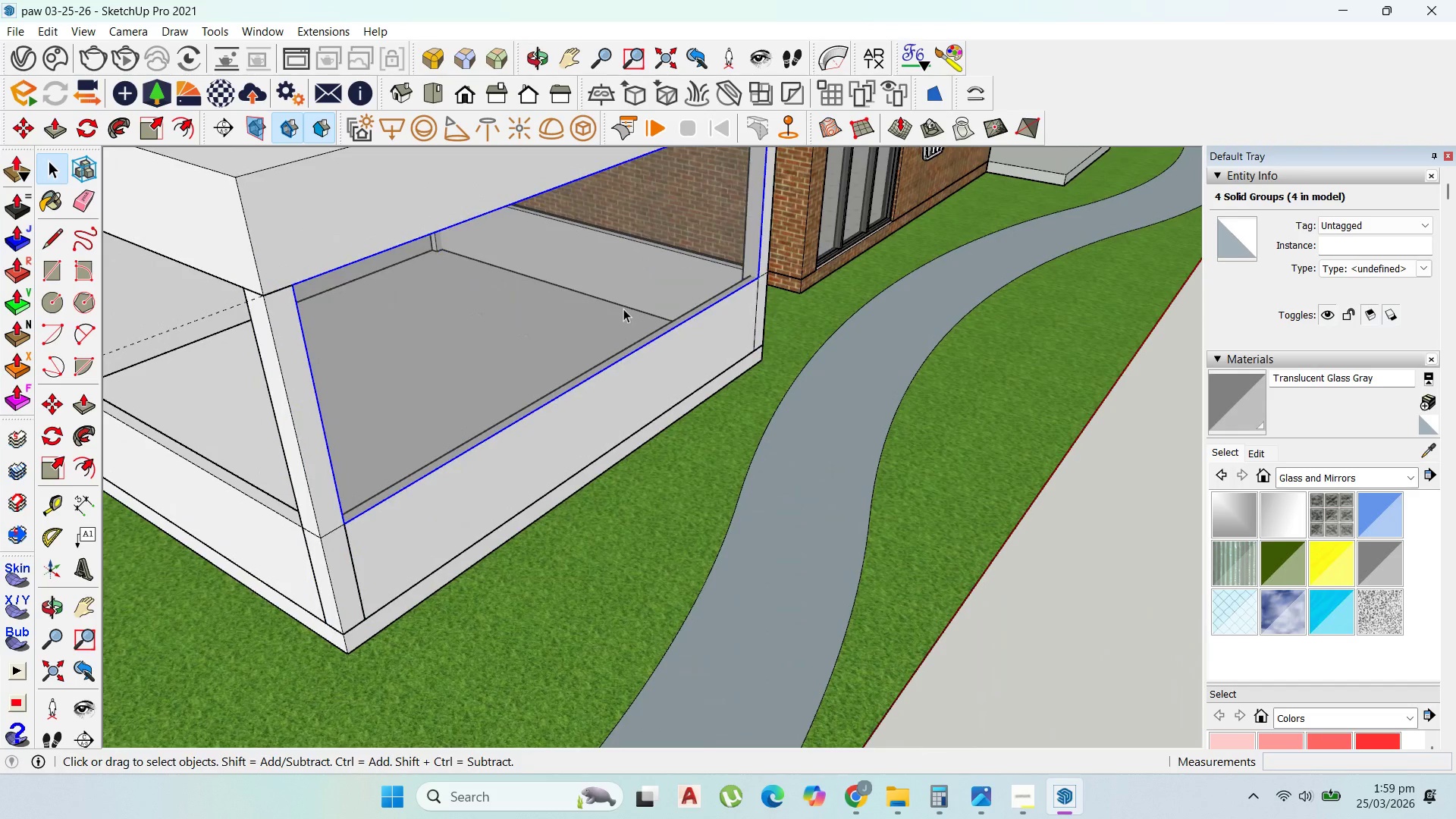 
scroll: coordinate [662, 334], scroll_direction: down, amount: 3.0
 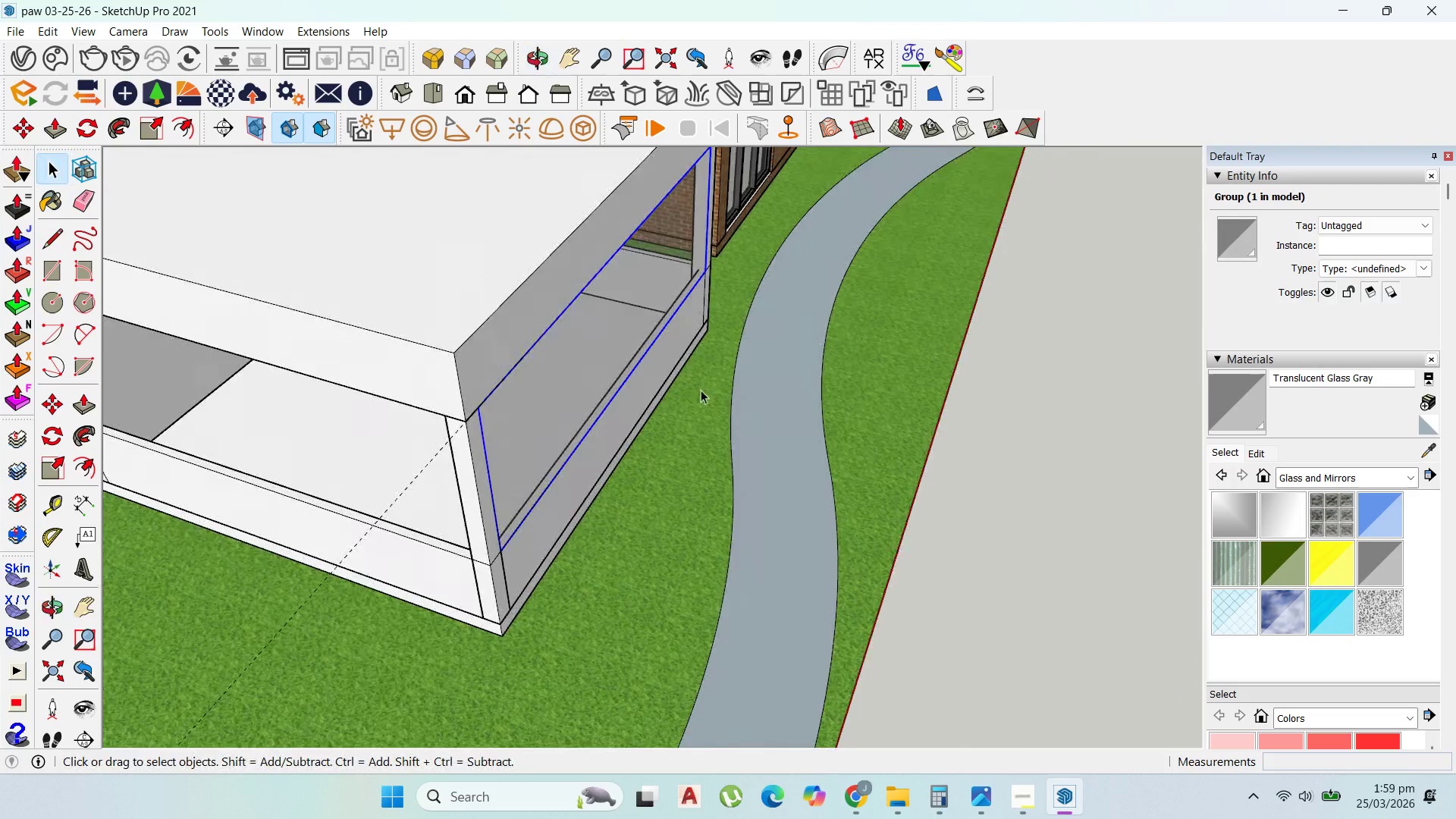 
scroll: coordinate [758, 214], scroll_direction: up, amount: 12.0
 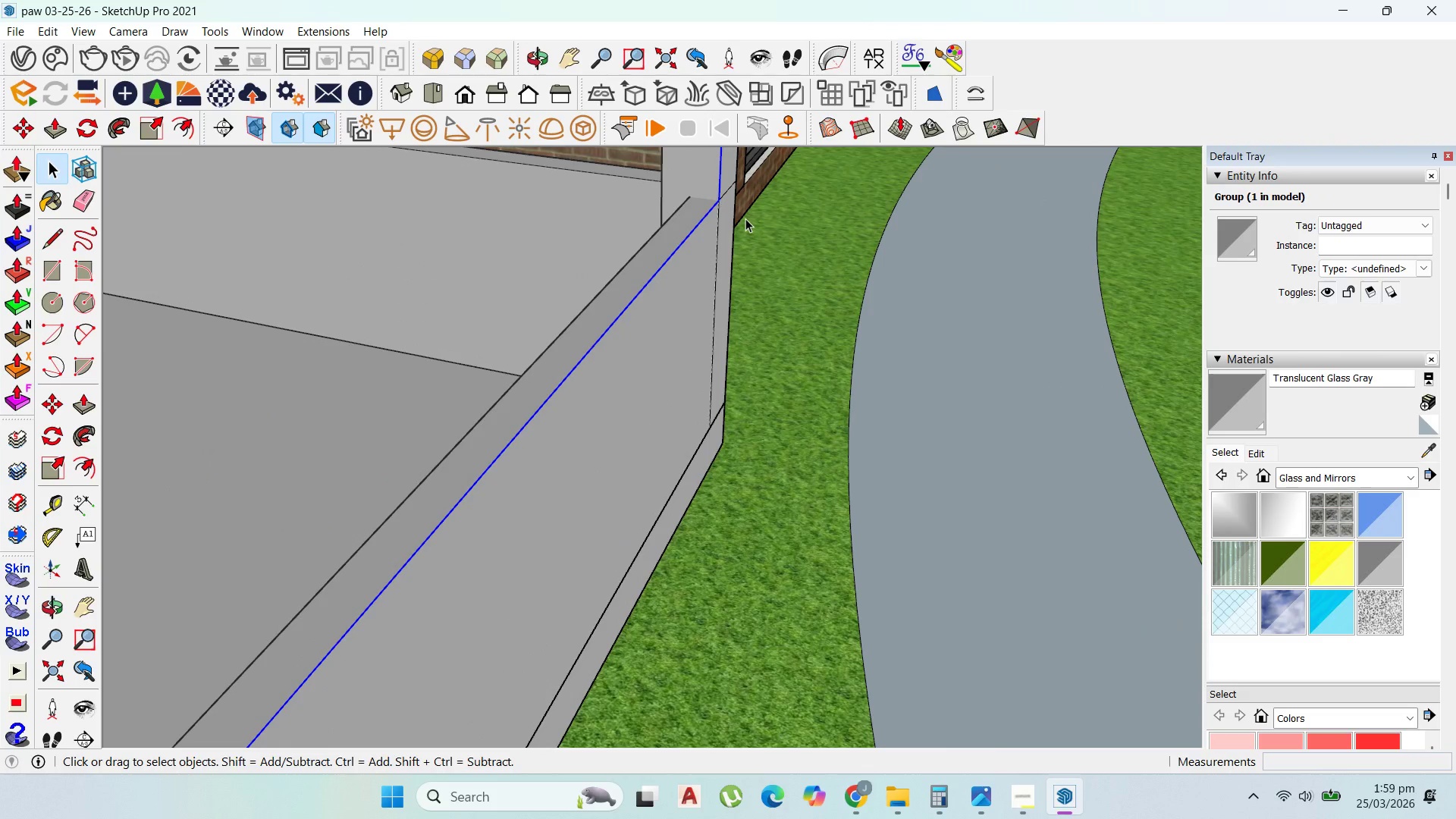 
key(M)
 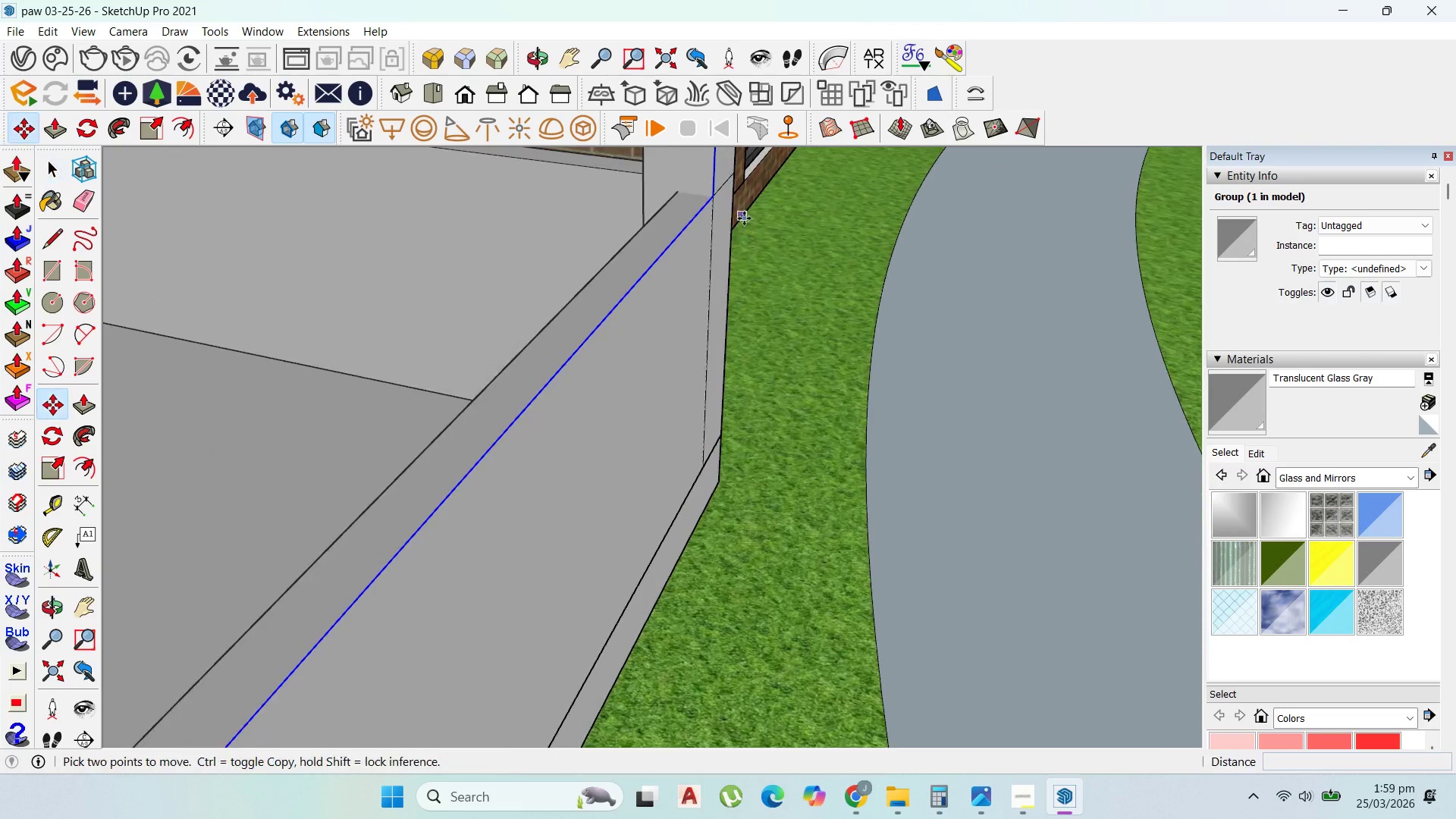 
scroll: coordinate [736, 217], scroll_direction: up, amount: 2.0
 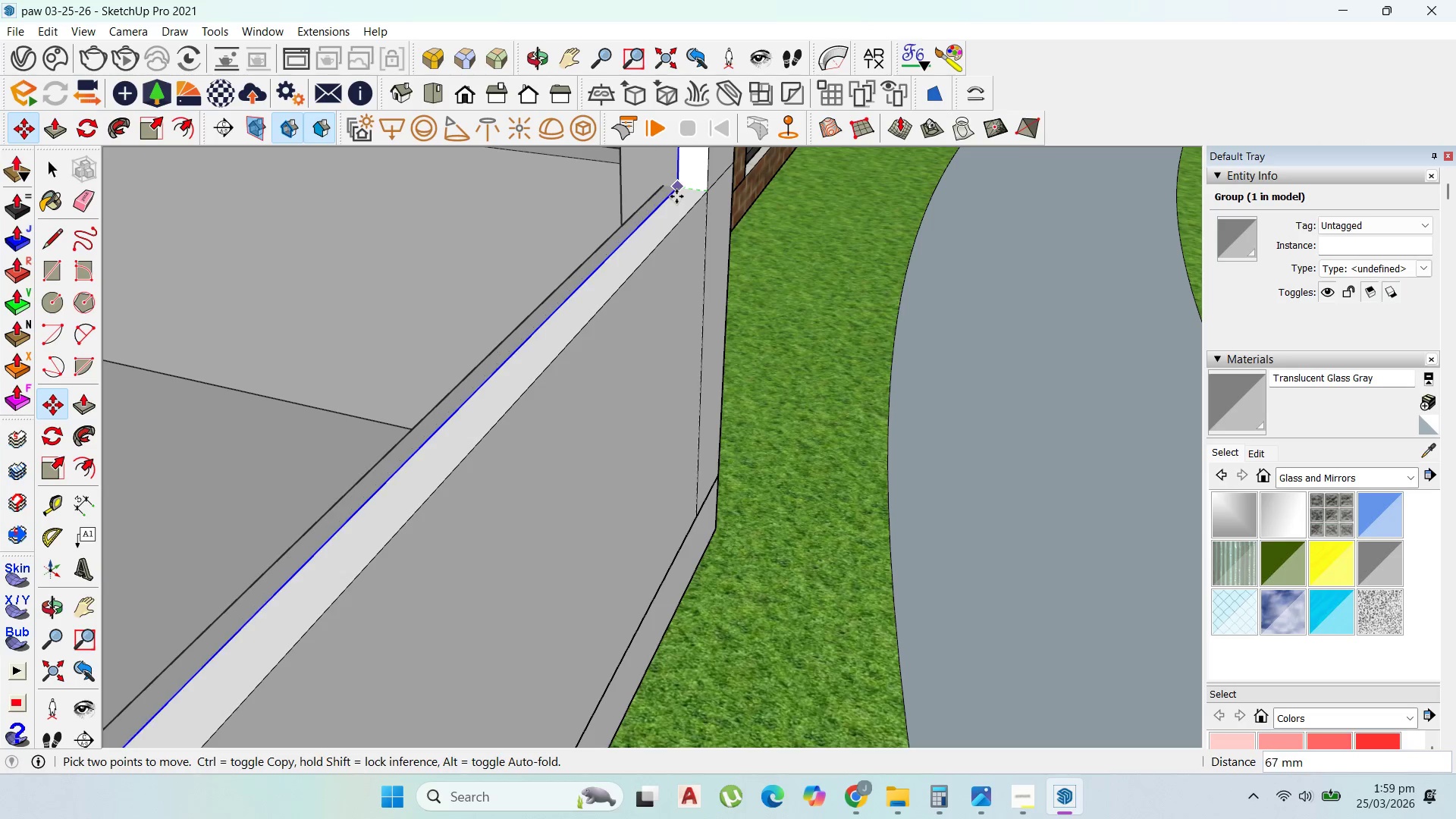 
hold_key(key=ShiftLeft, duration=1.5)
hold_key(key=ShiftLeft, duration=1.51)
scroll: coordinate [343, 583], scroll_direction: down, amount: 15.0
 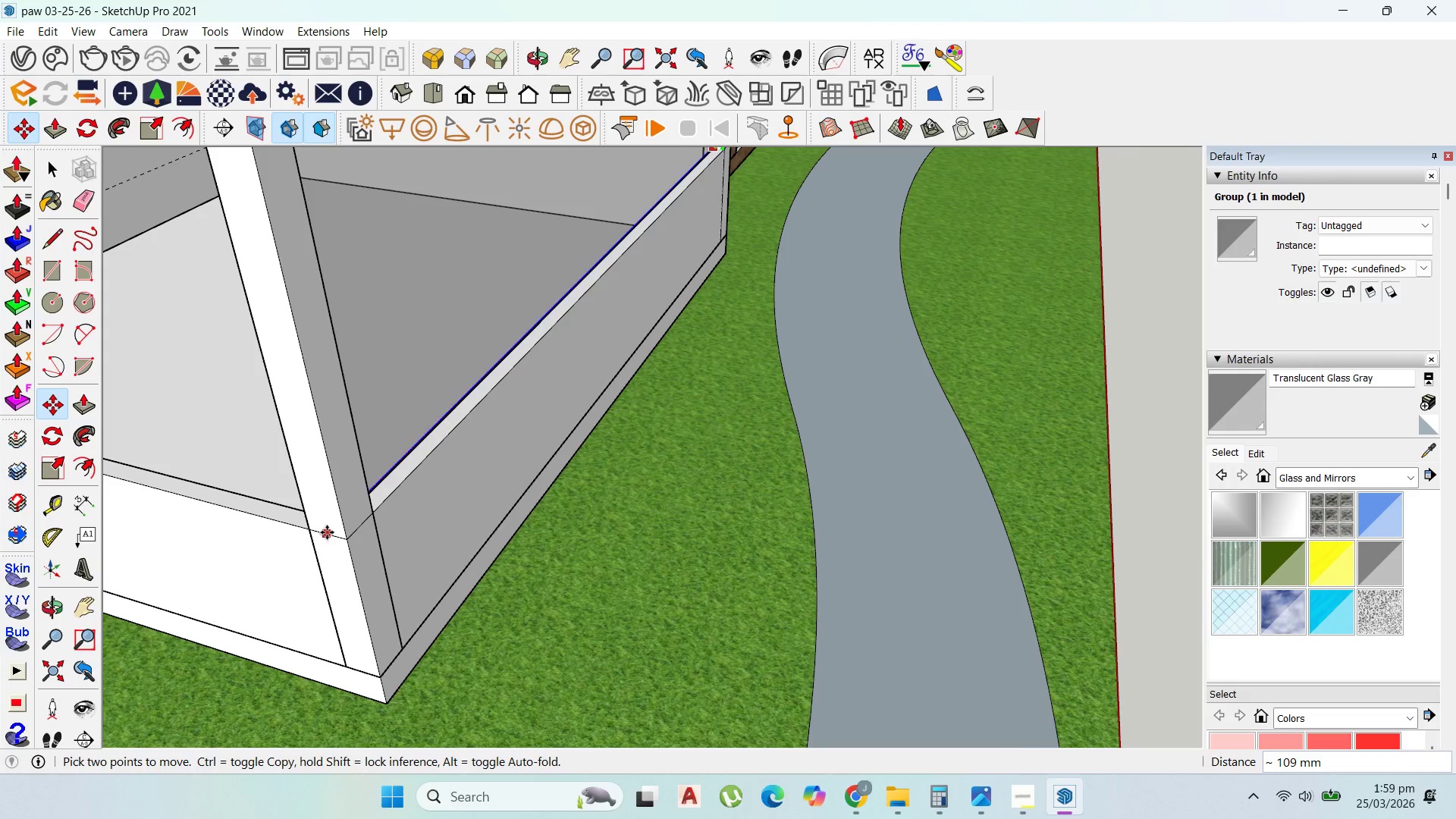 
left_click([327, 532])
 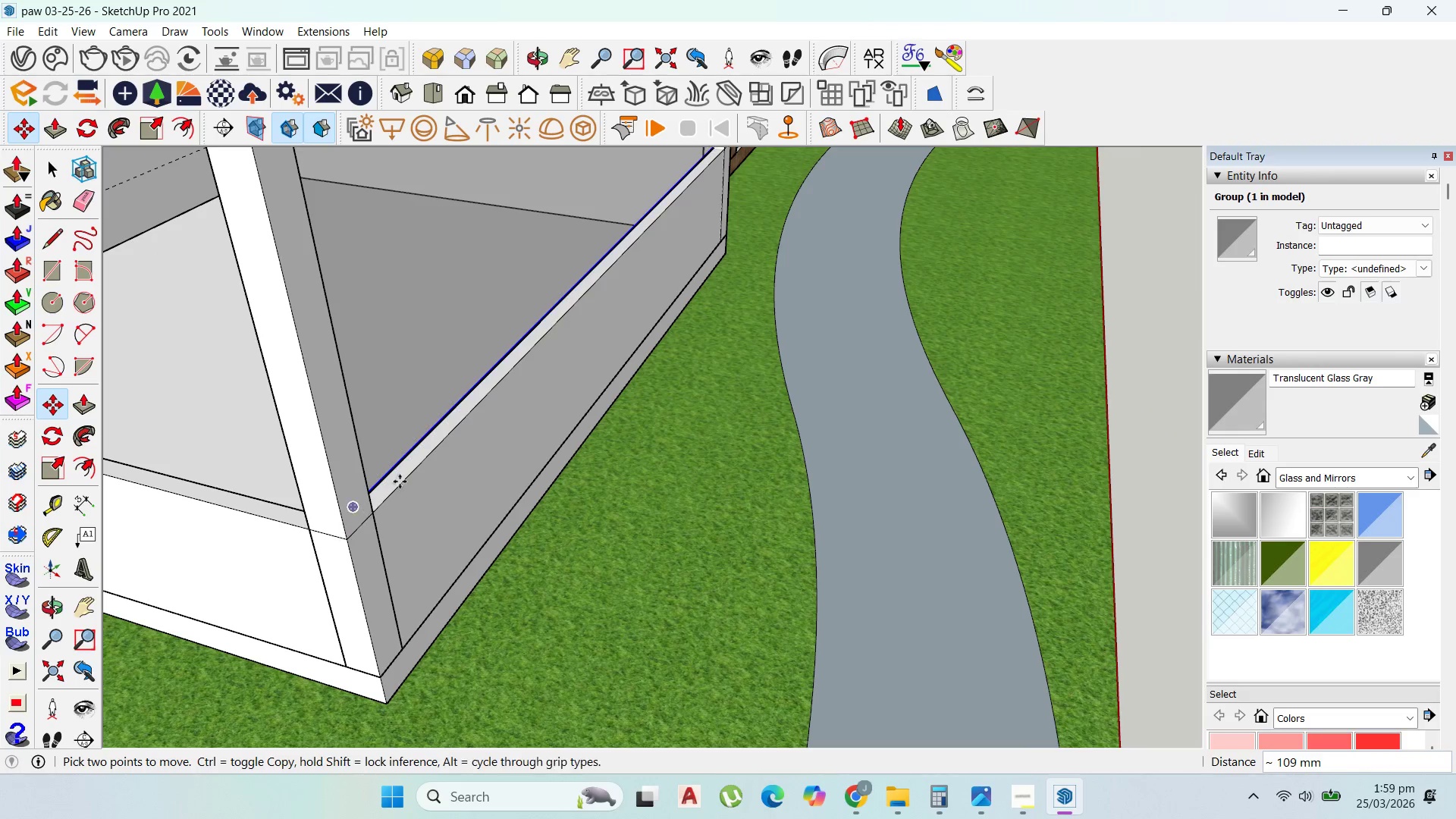 
scroll: coordinate [416, 452], scroll_direction: up, amount: 2.0
 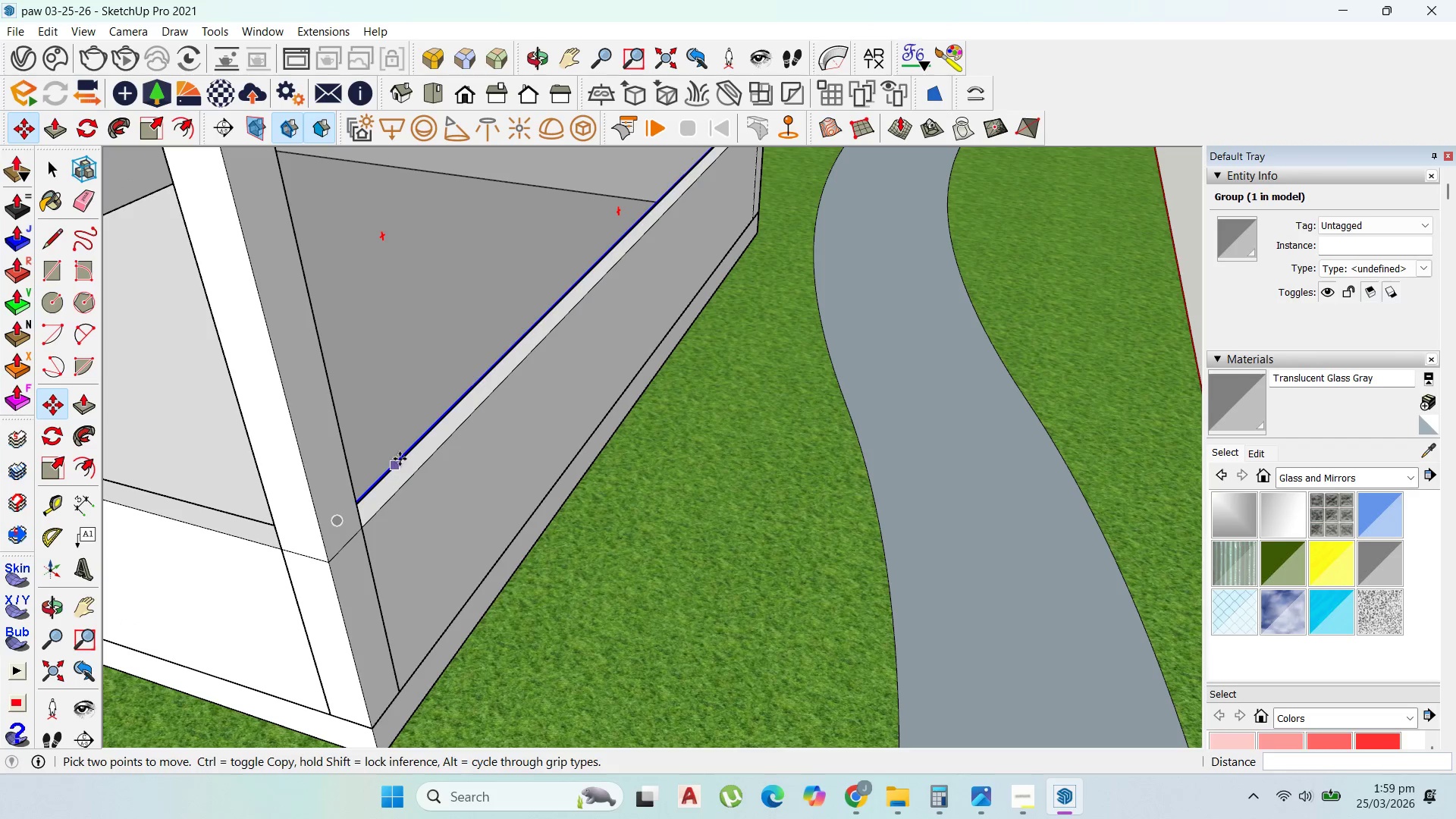 
key(Control+Z)
 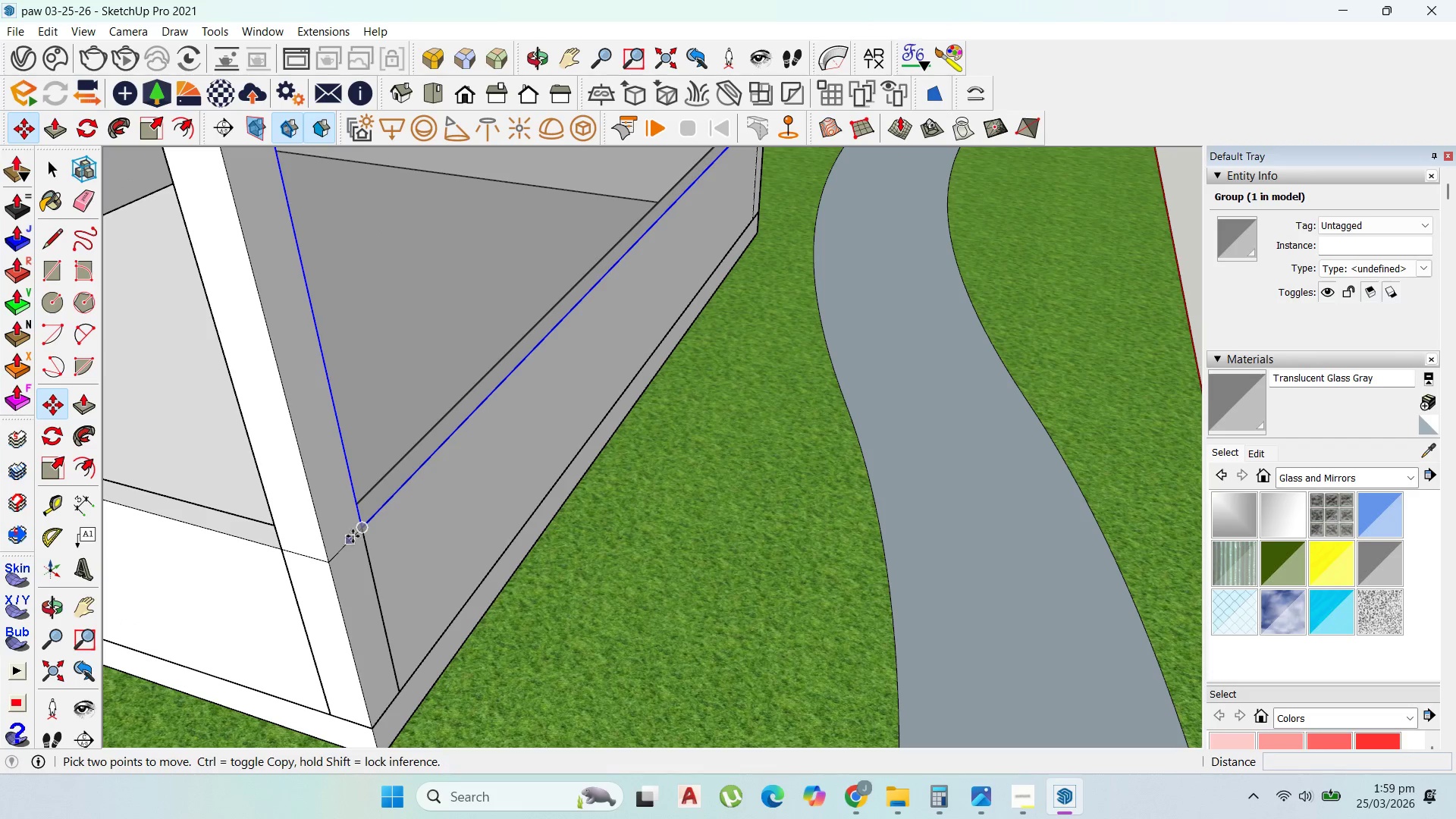 
left_click([359, 534])
 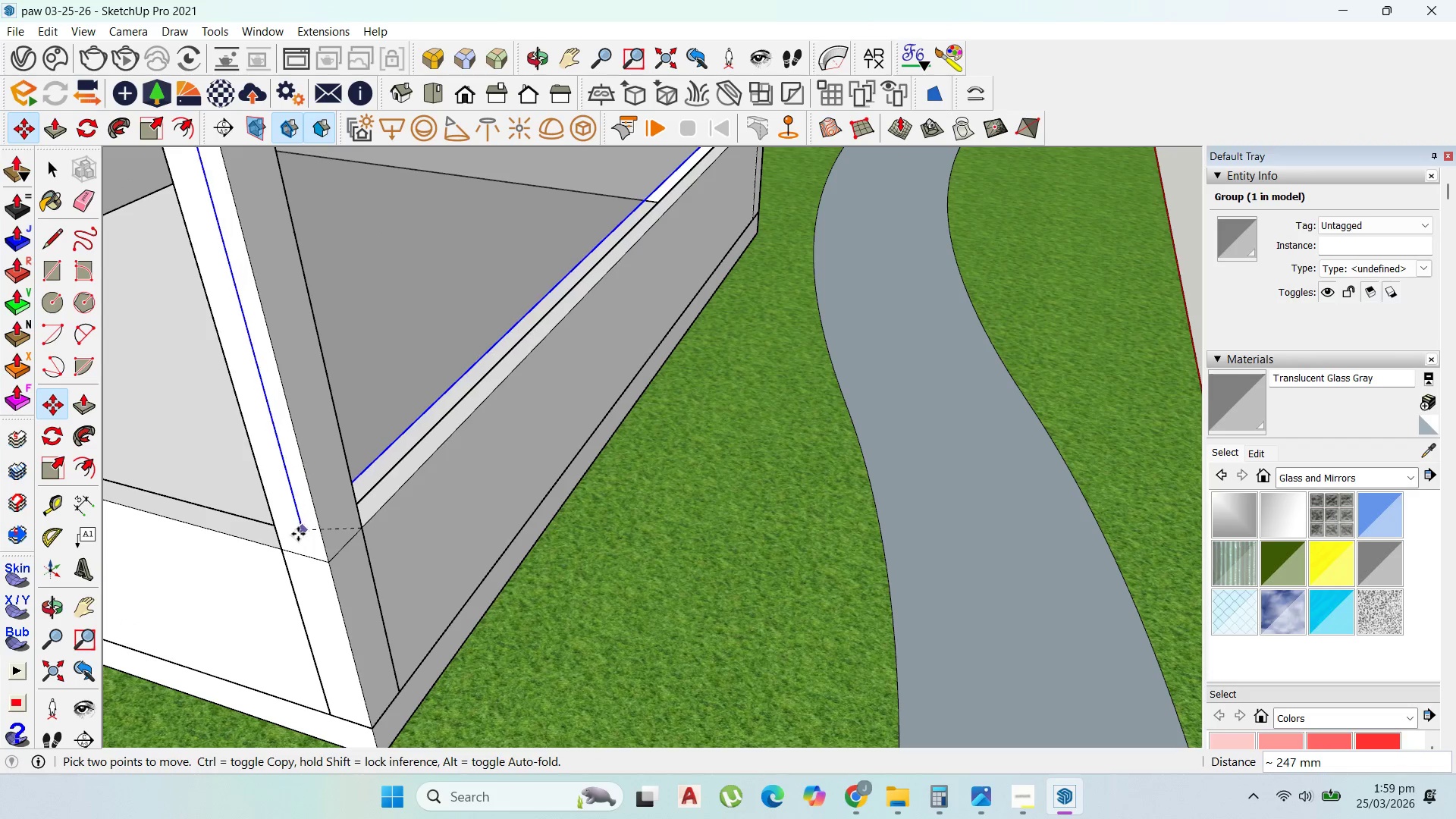 
scroll: coordinate [300, 532], scroll_direction: up, amount: 1.0
 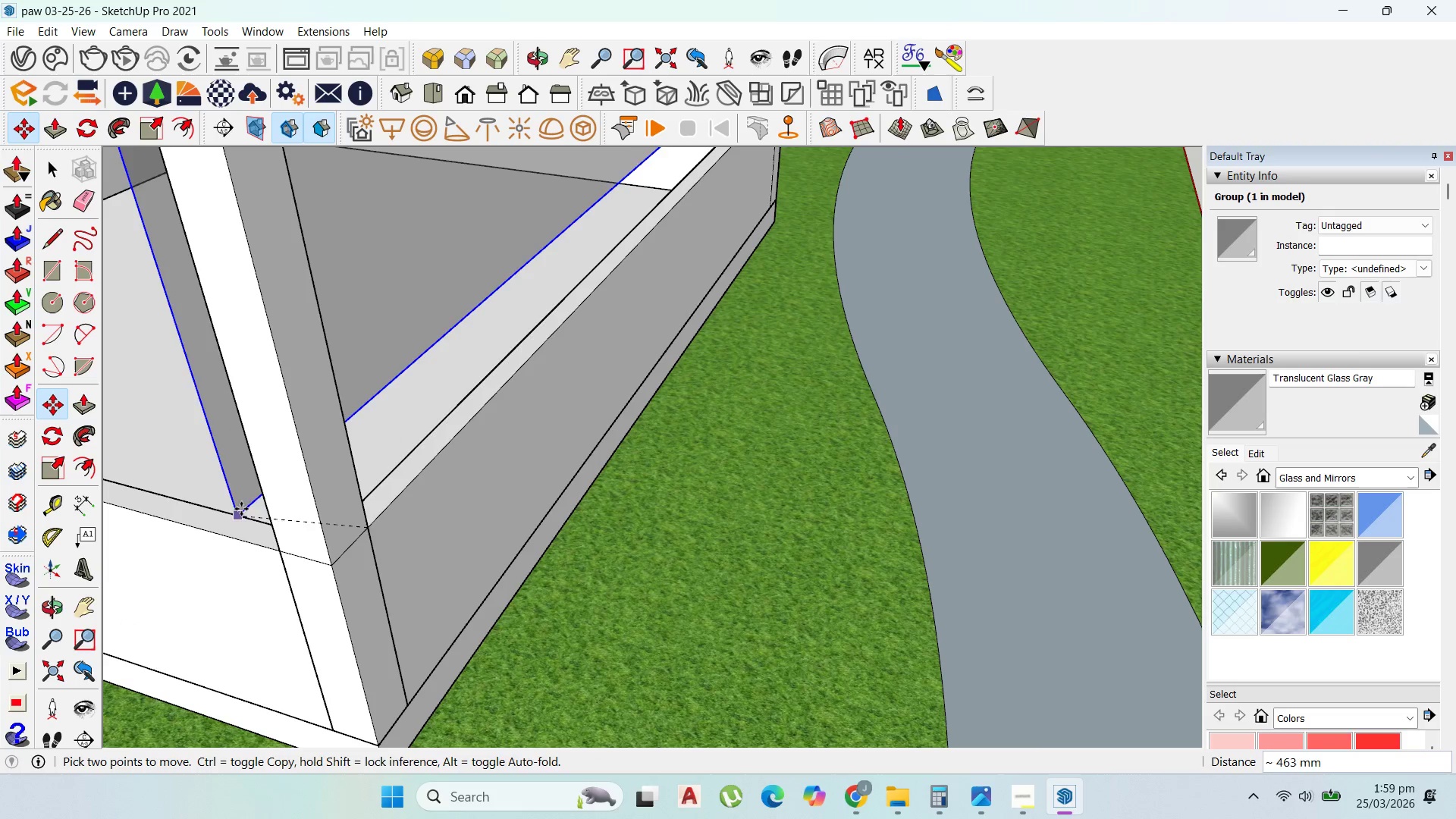 
hold_key(key=ShiftLeft, duration=1.53)
 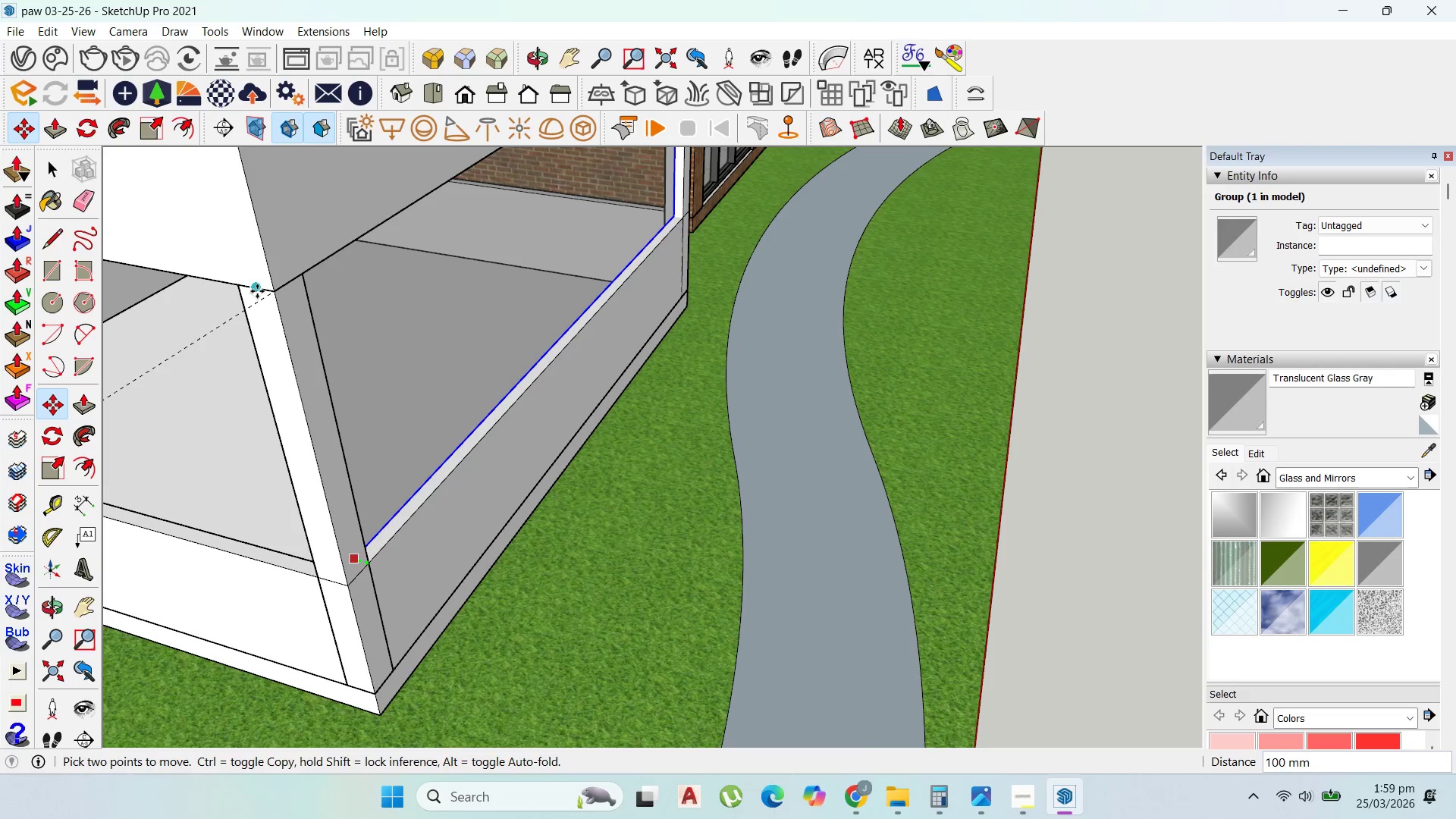 
hold_key(key=ShiftLeft, duration=1.05)
 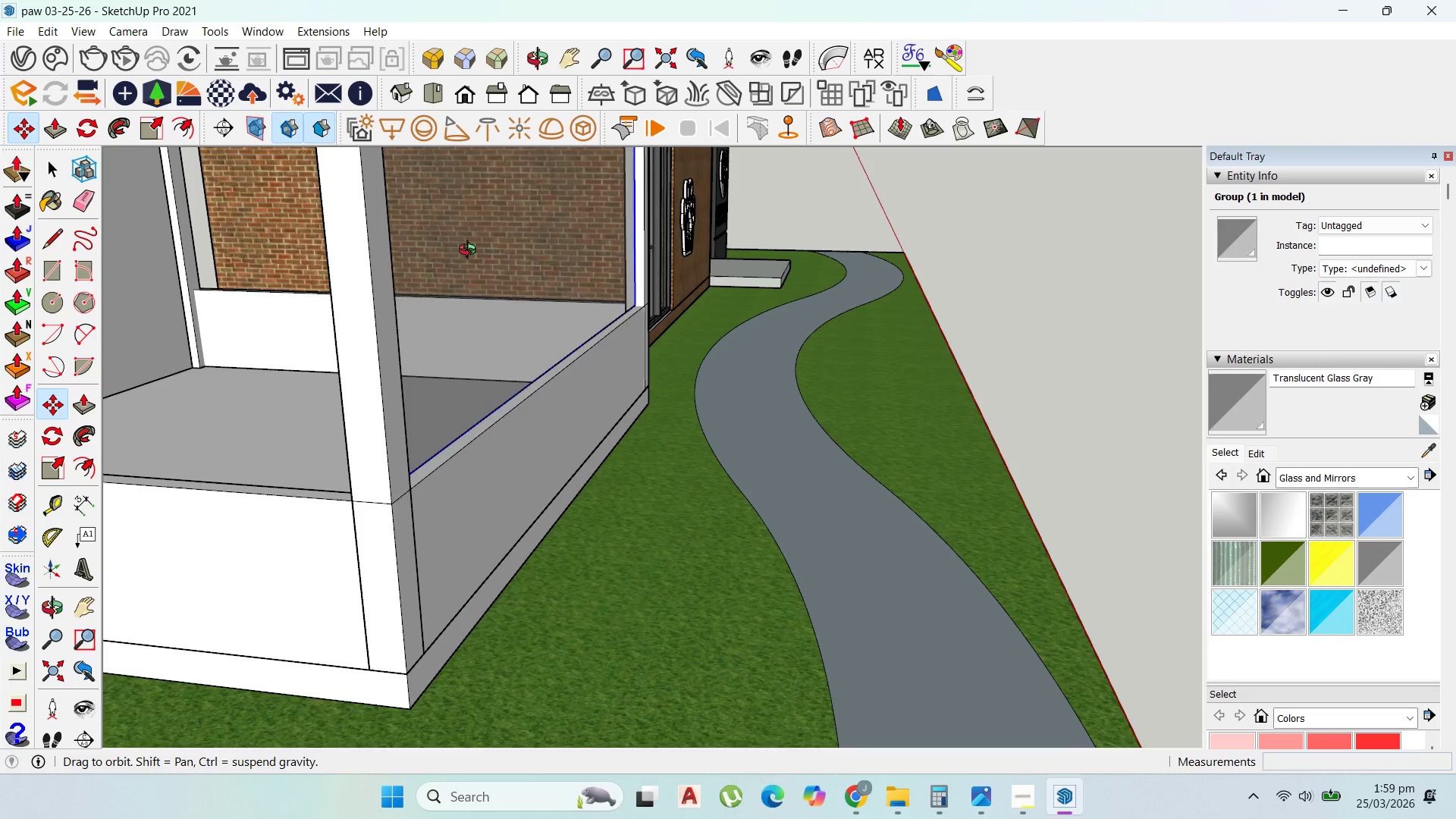 
scroll: coordinate [264, 297], scroll_direction: down, amount: 6.0
 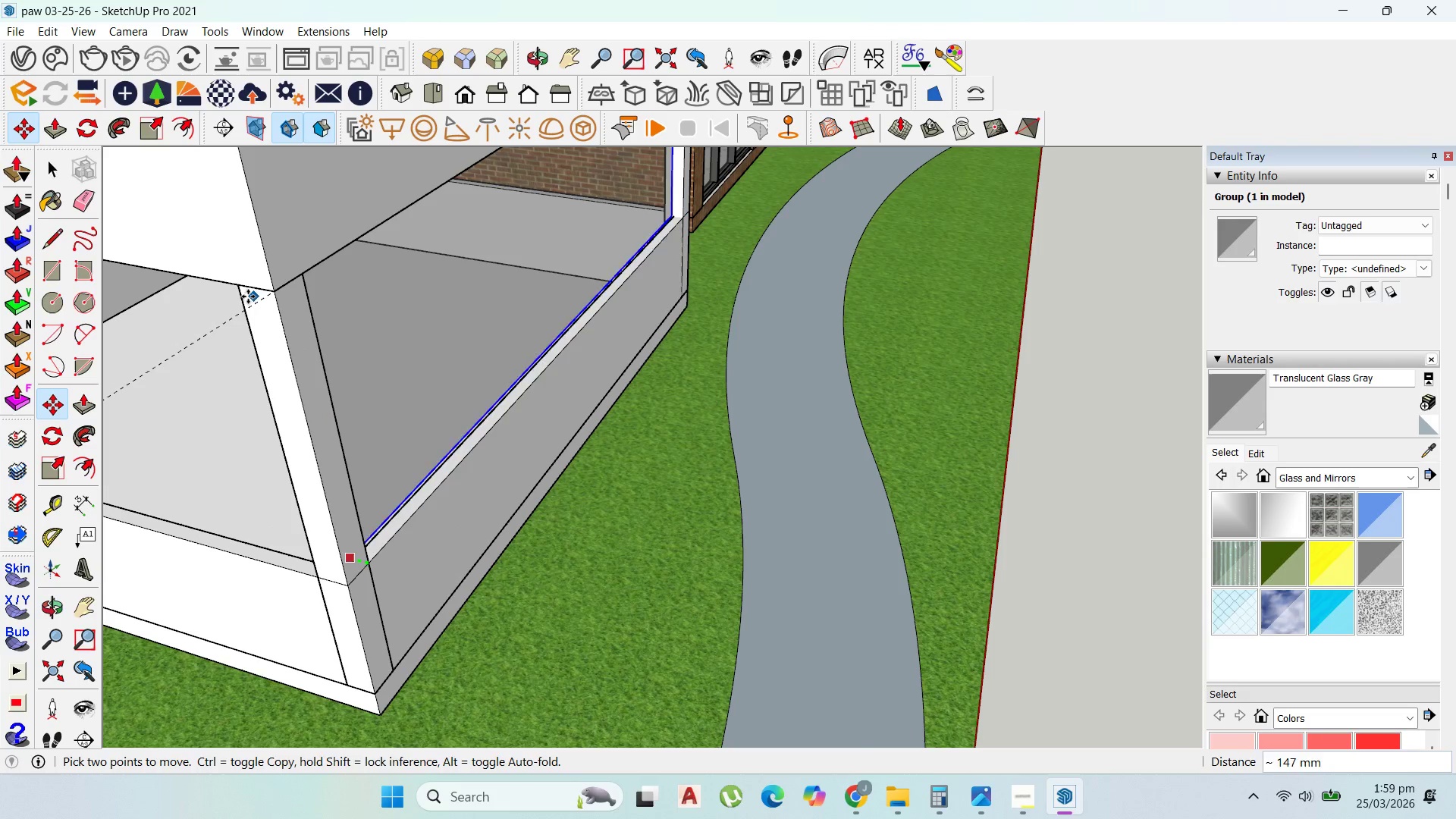 
left_click([257, 291])
 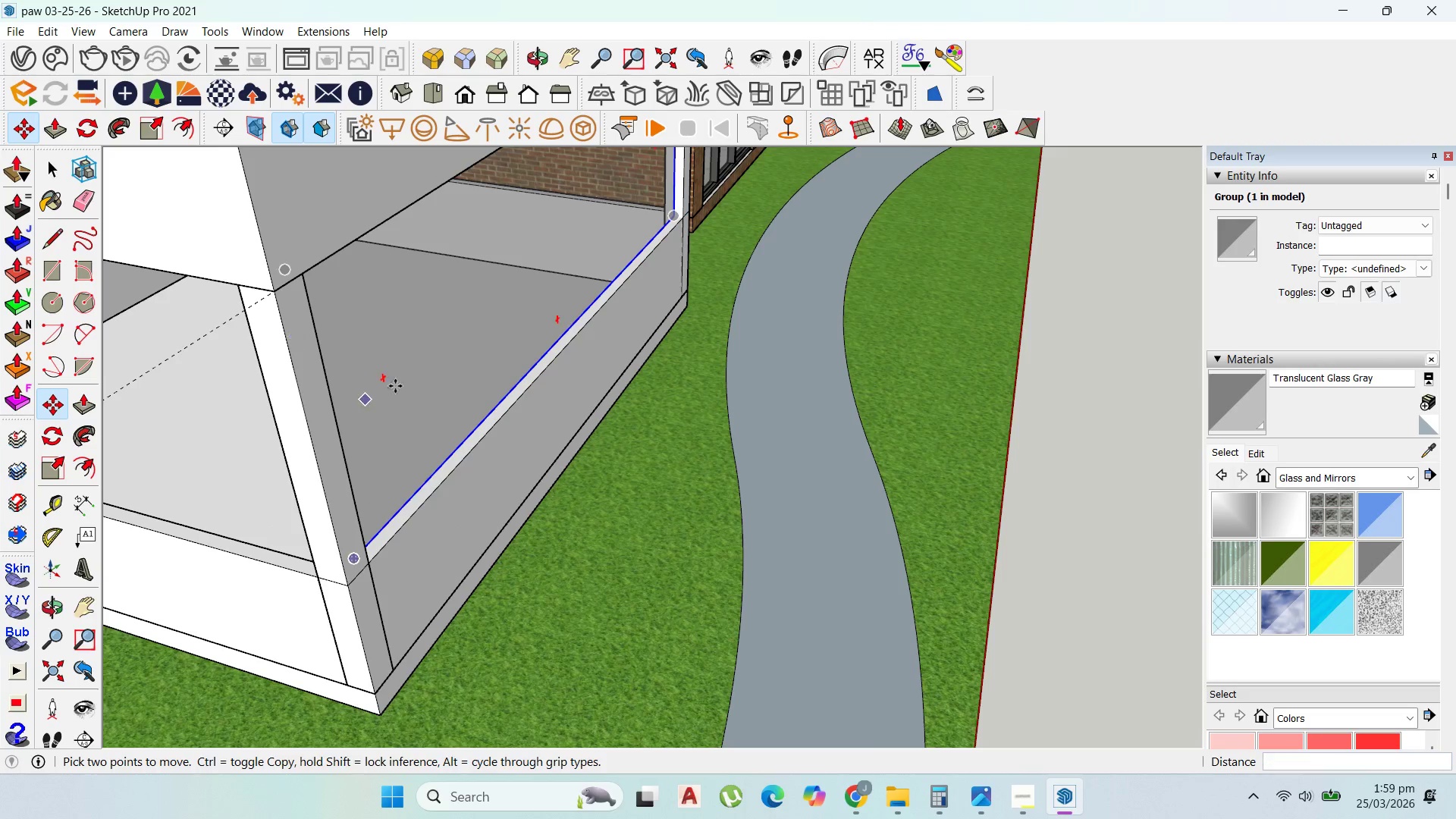 
scroll: coordinate [375, 400], scroll_direction: up, amount: 1.0
 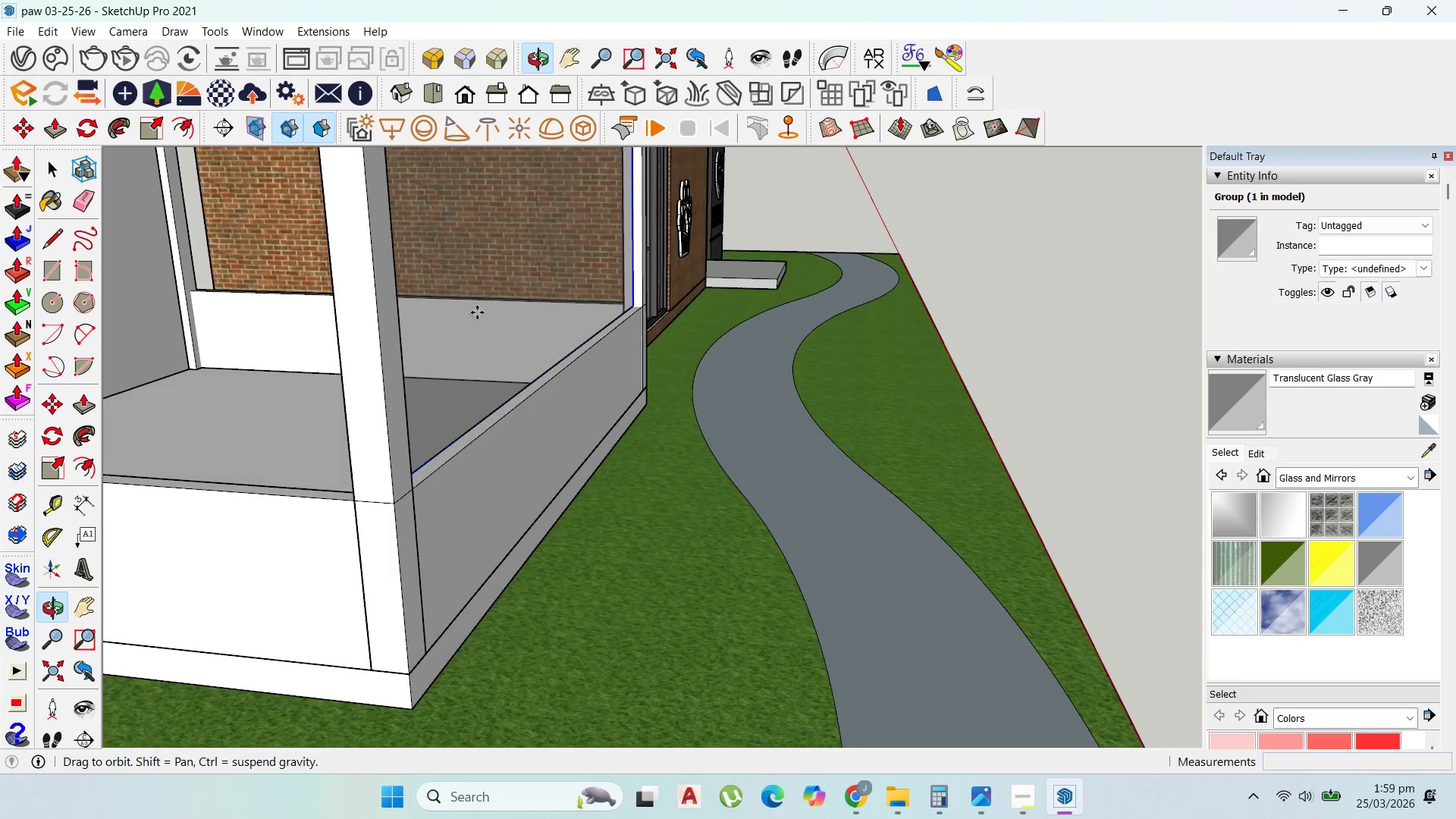 
scroll: coordinate [555, 533], scroll_direction: down, amount: 9.0
 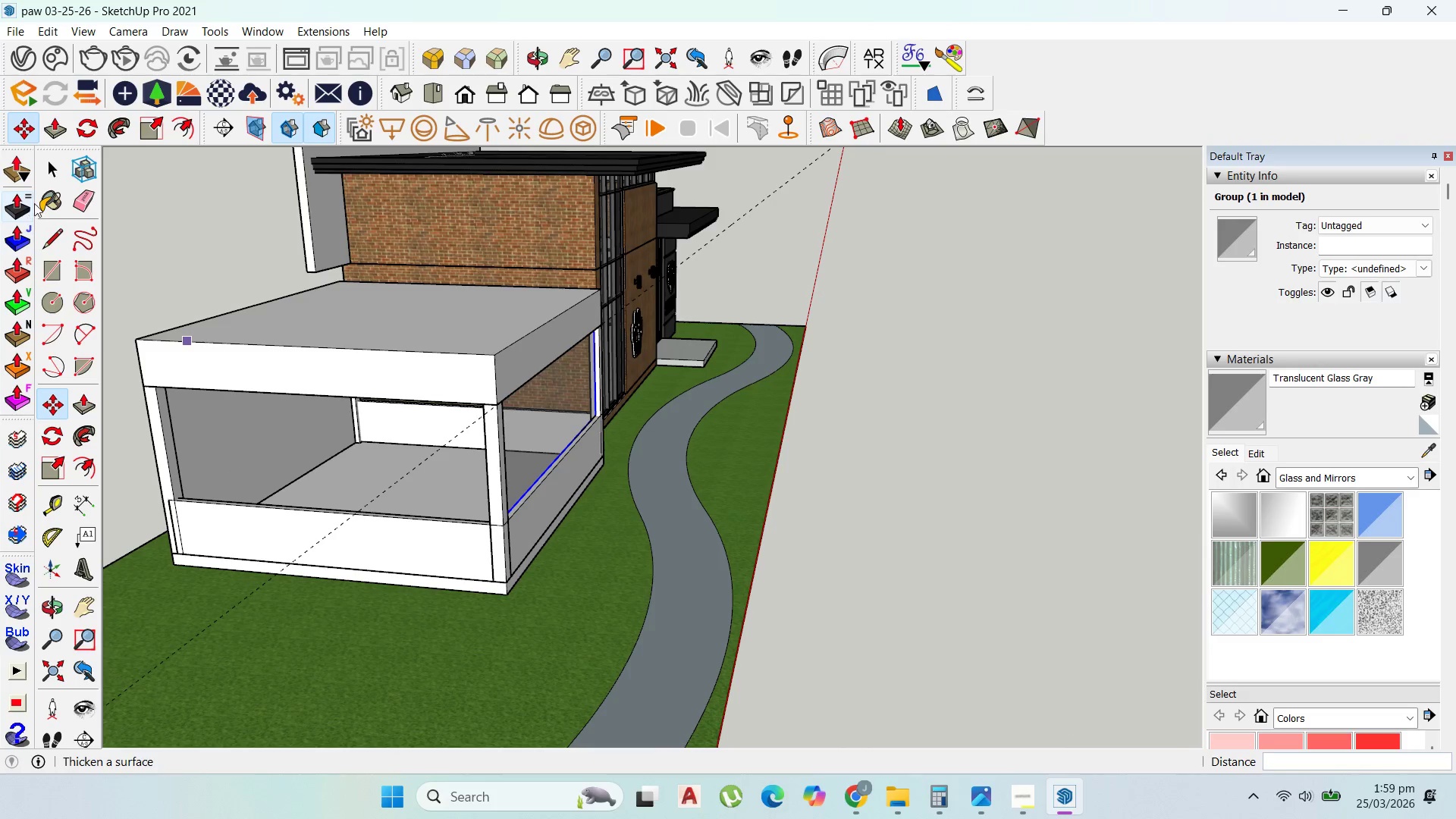 
left_click([44, 174])
 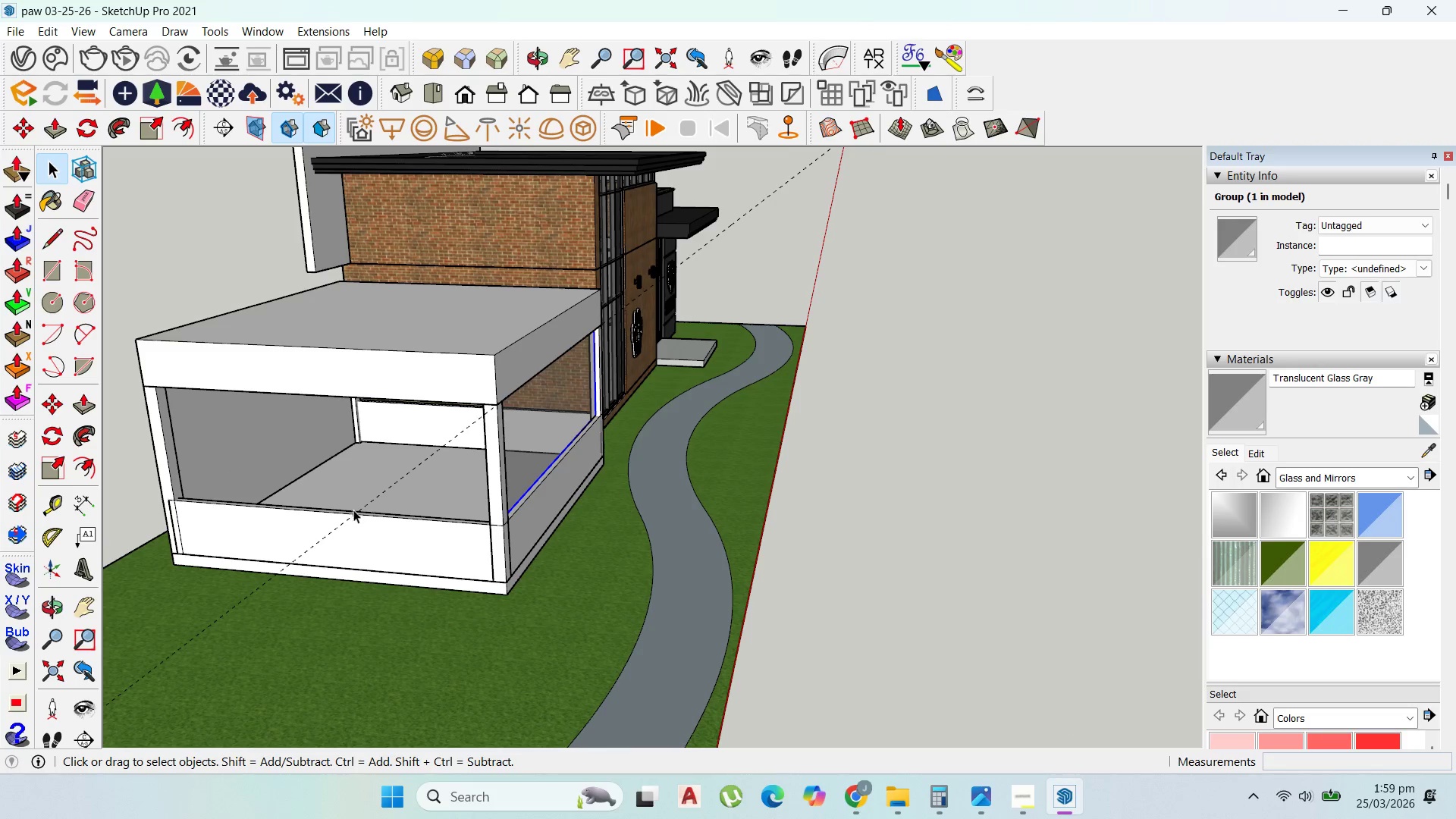 
left_click([357, 512])
 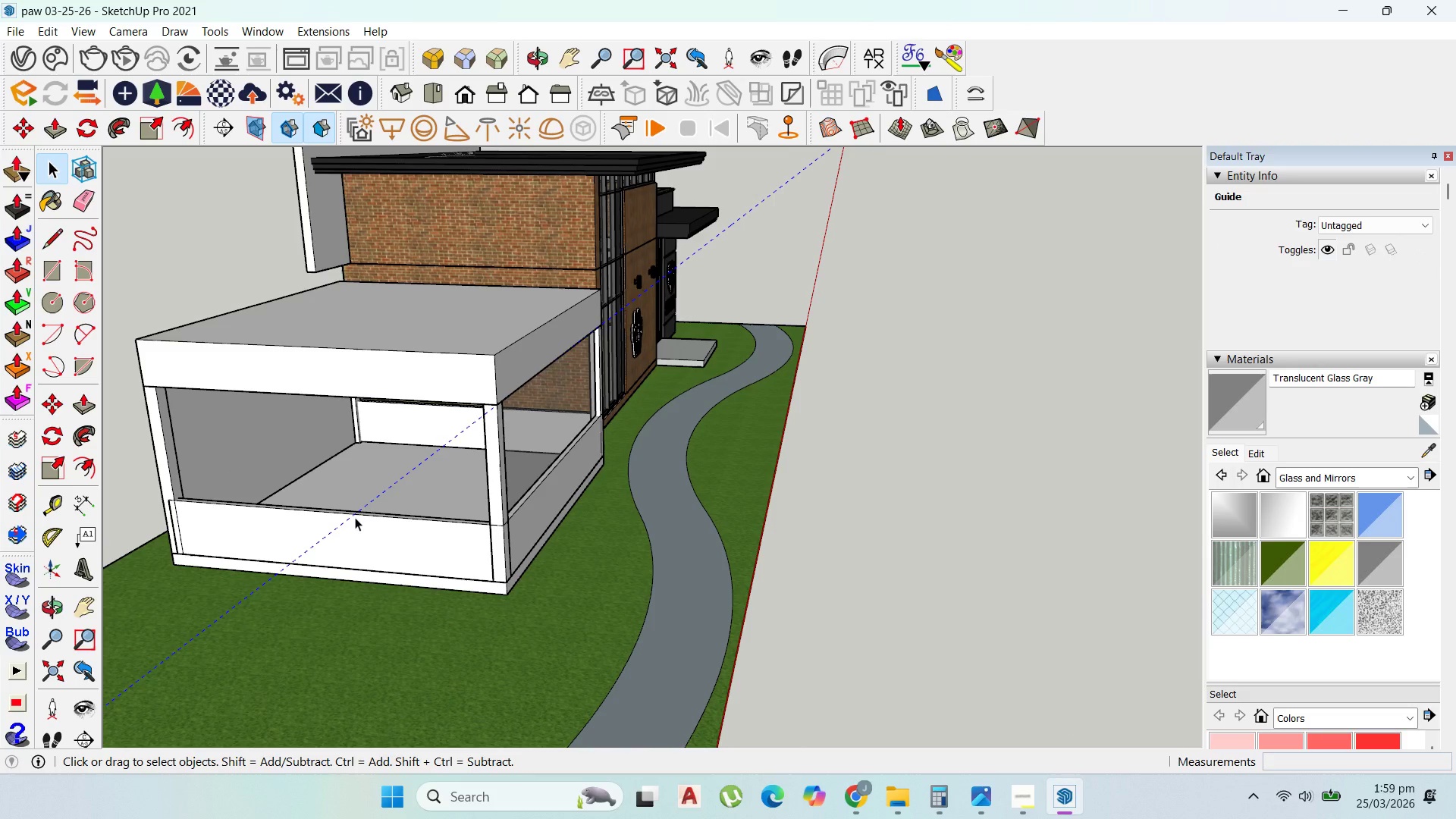 
key(Delete)
 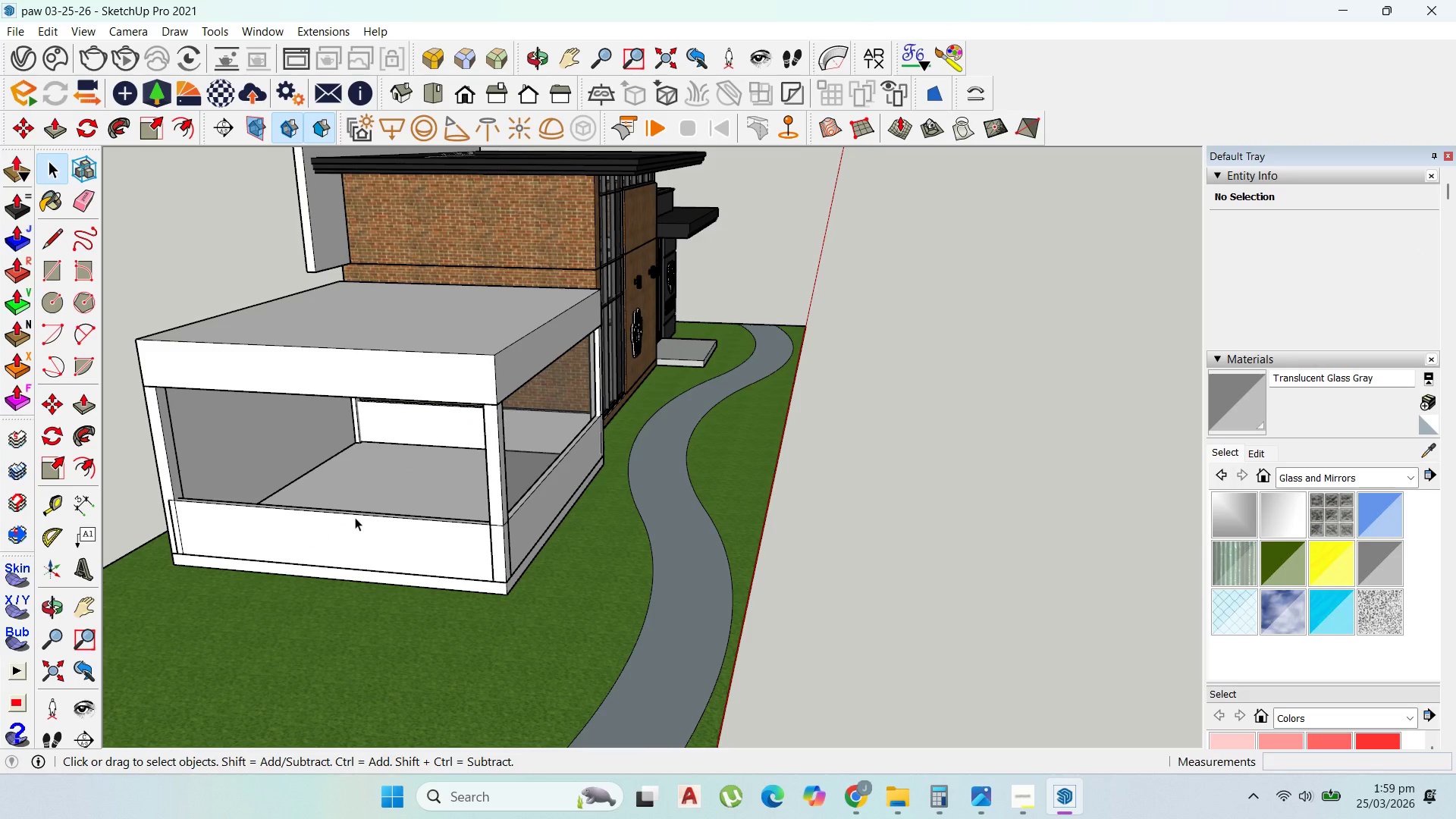 
scroll: coordinate [519, 532], scroll_direction: down, amount: 2.0
 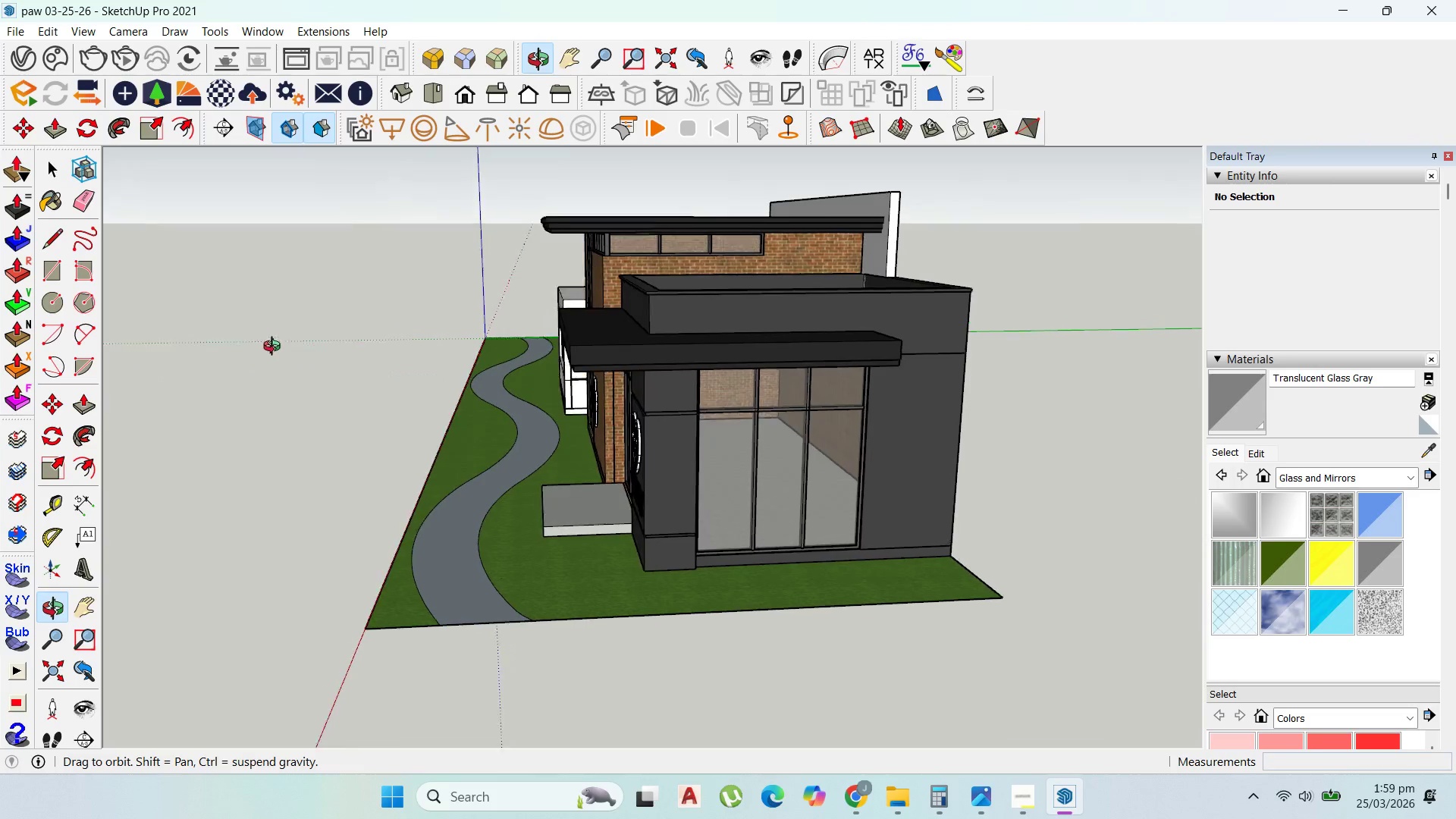 
scroll: coordinate [834, 479], scroll_direction: up, amount: 17.0
 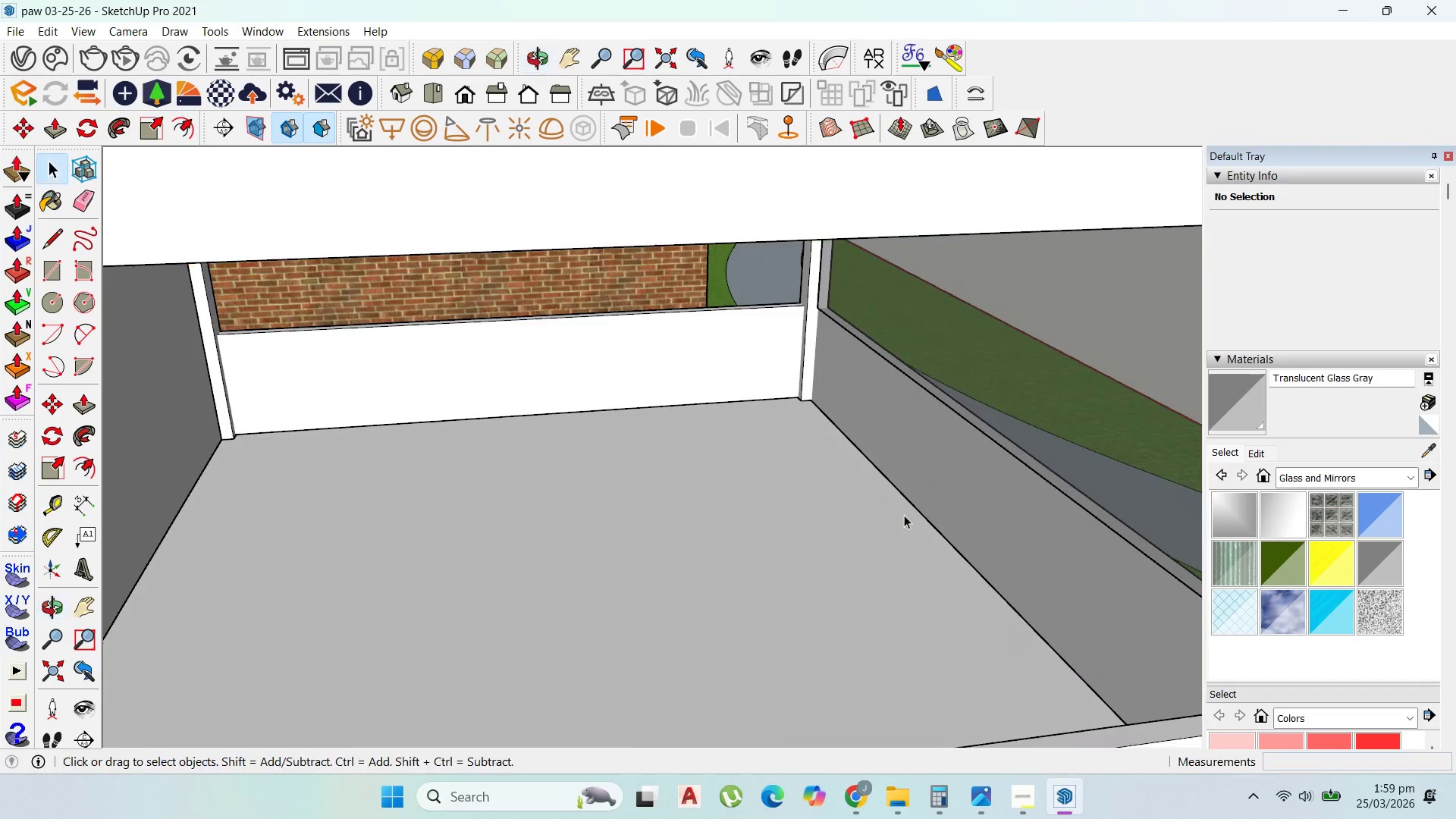 
scroll: coordinate [774, 500], scroll_direction: down, amount: 6.0
 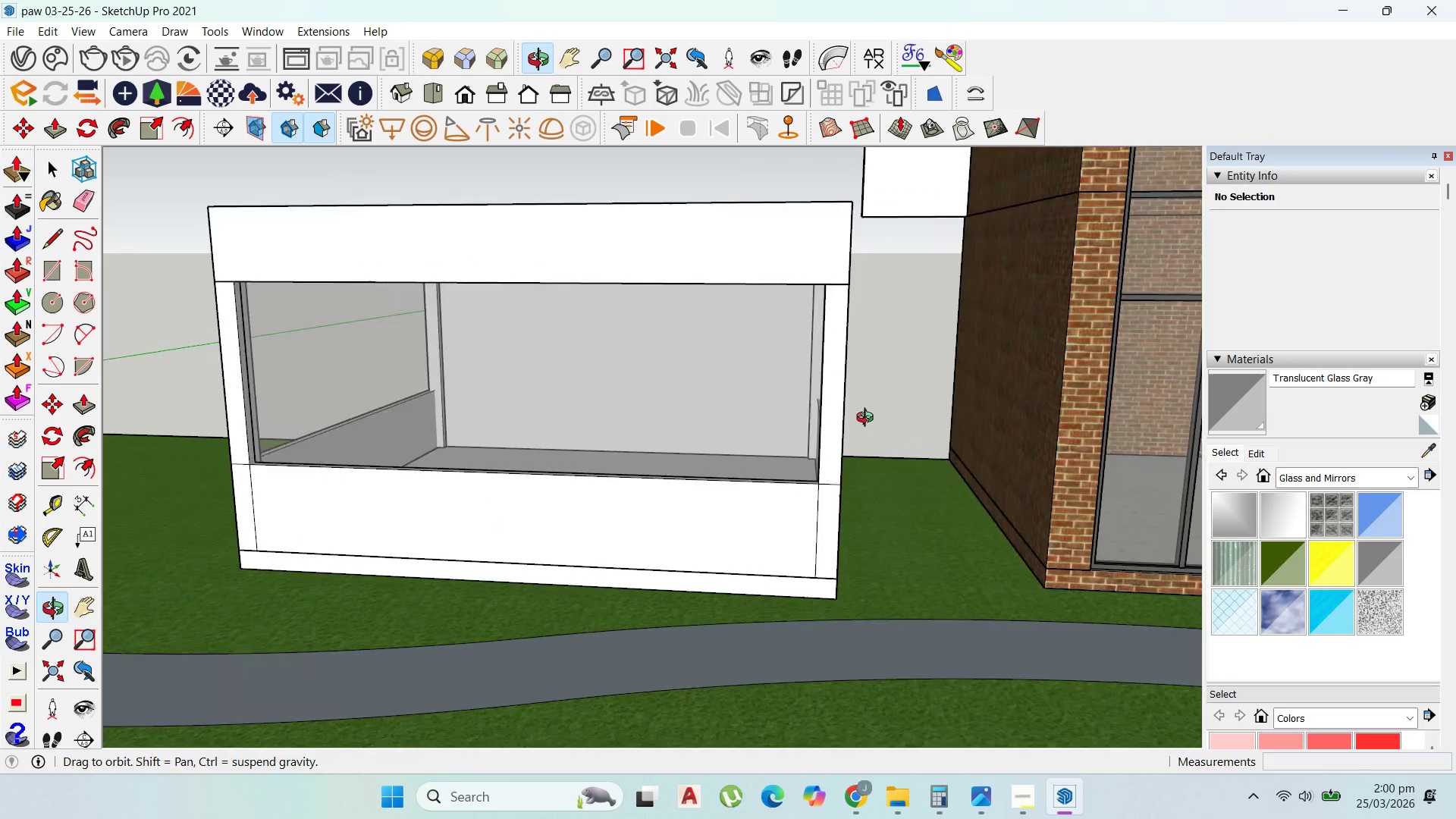 
scroll: coordinate [695, 482], scroll_direction: up, amount: 1.0
 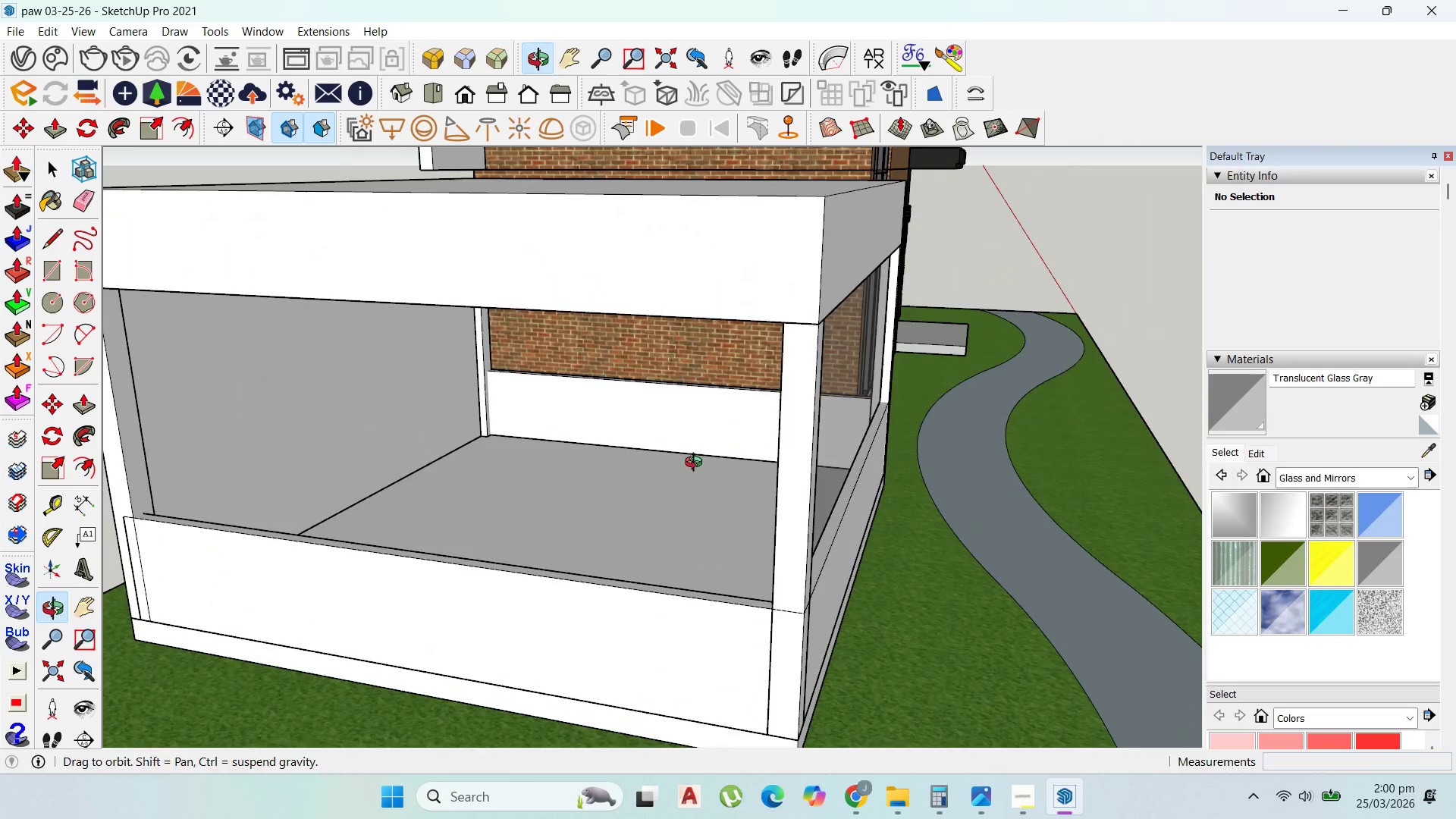 
scroll: coordinate [697, 463], scroll_direction: down, amount: 2.0
 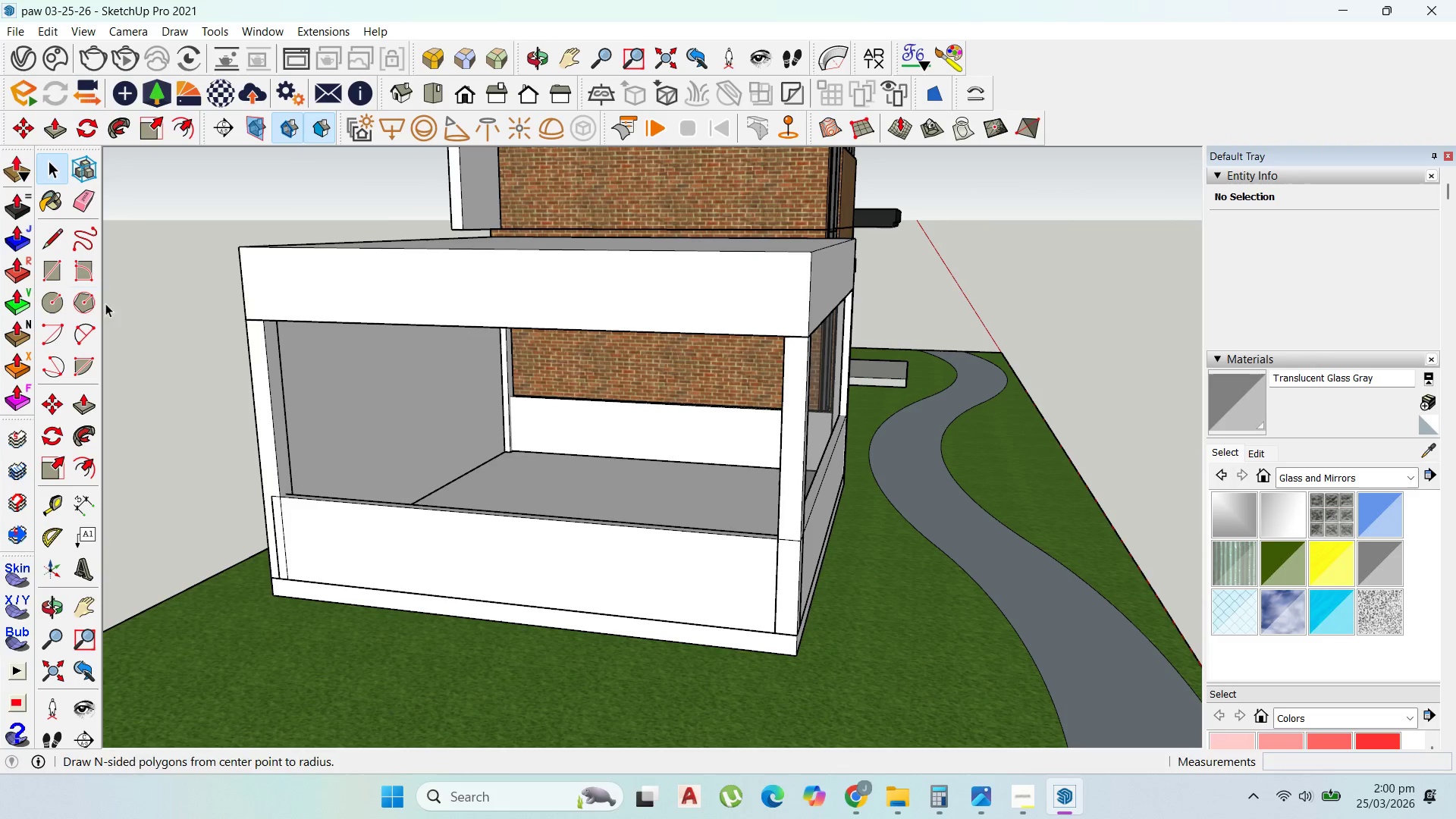 
double_click([362, 516])
 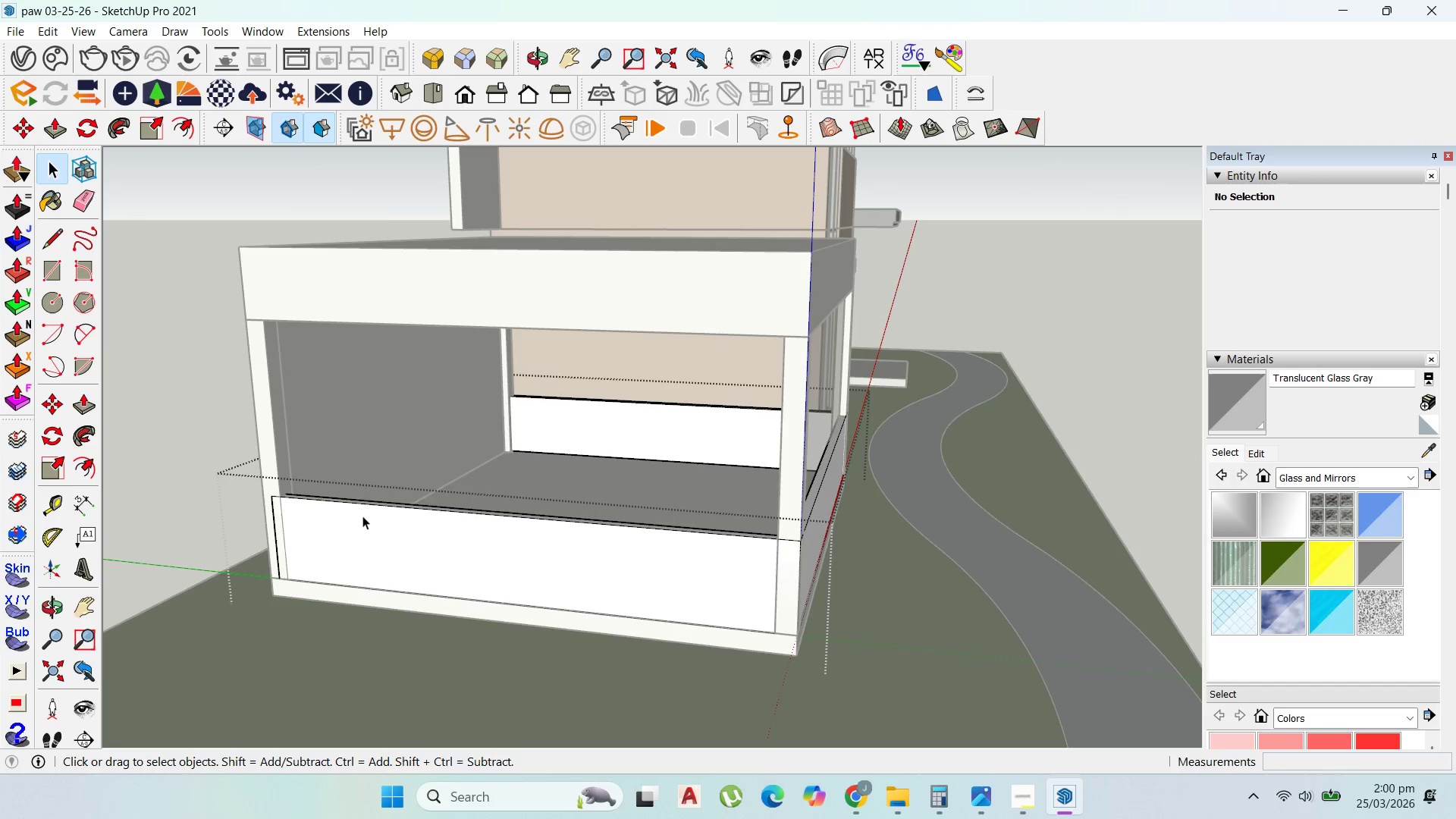 
triple_click([362, 516])
 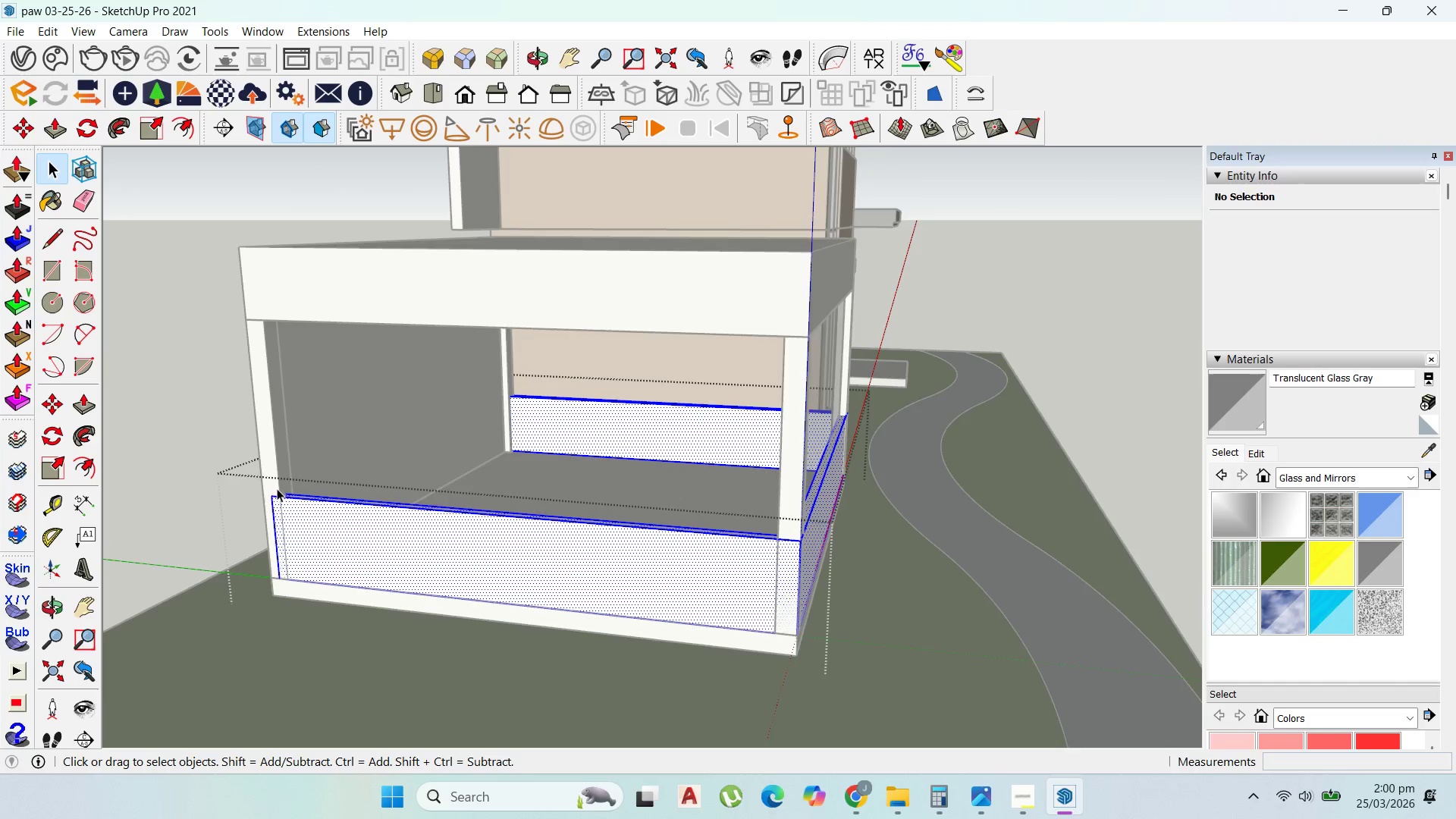 
scroll: coordinate [464, 600], scroll_direction: up, amount: 11.0
 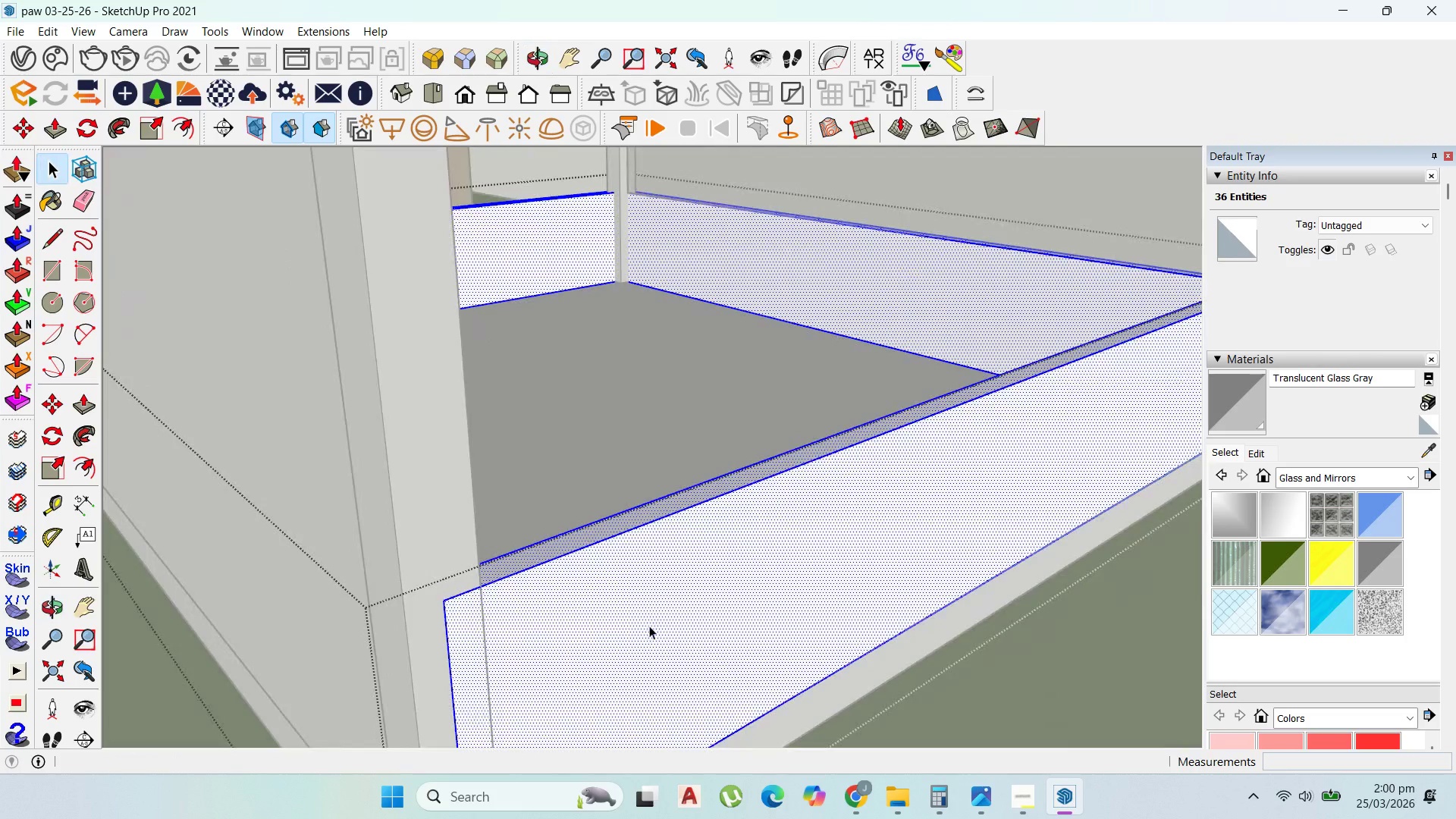 
key(P)
 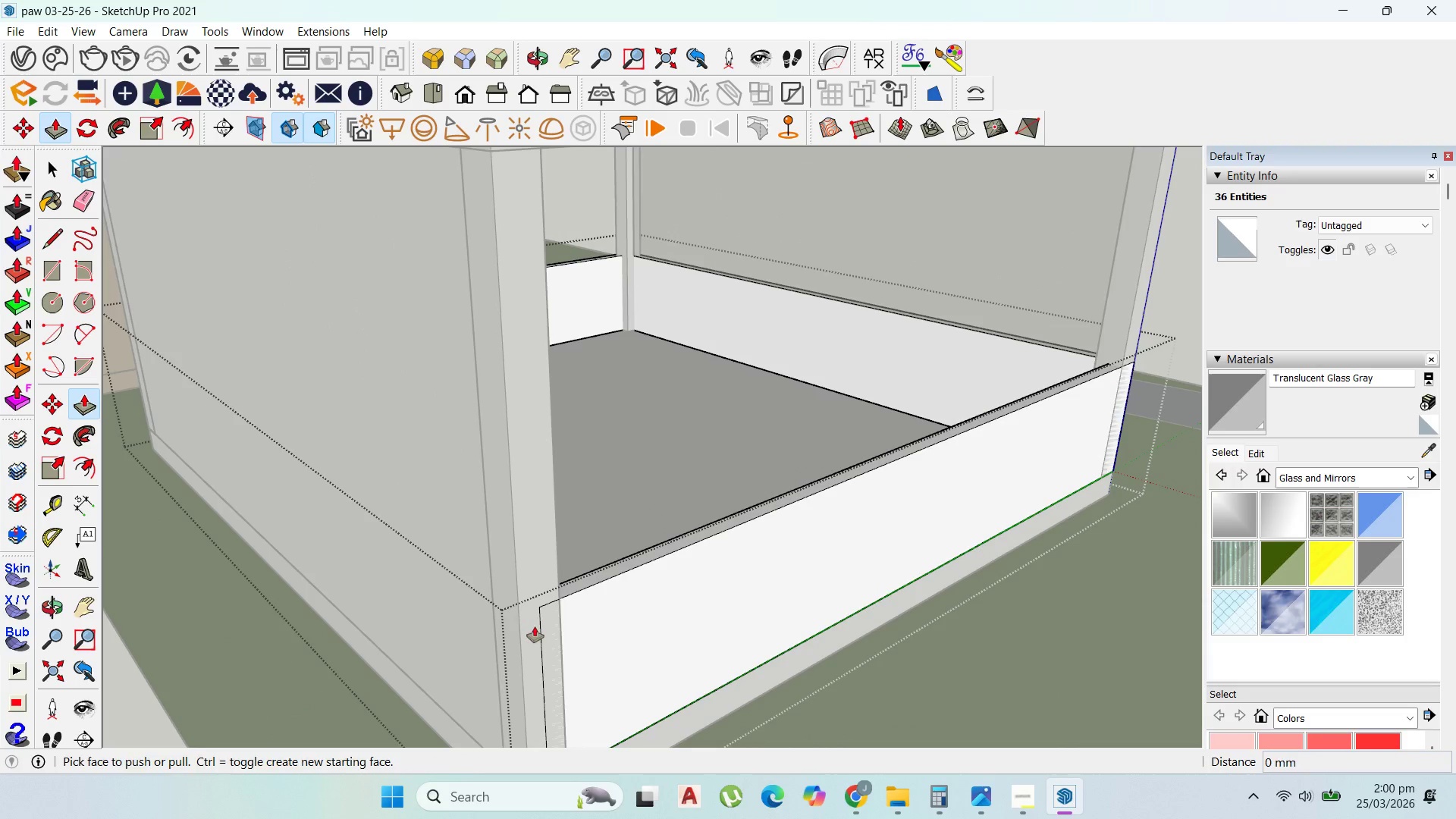 
scroll: coordinate [679, 612], scroll_direction: down, amount: 5.0
 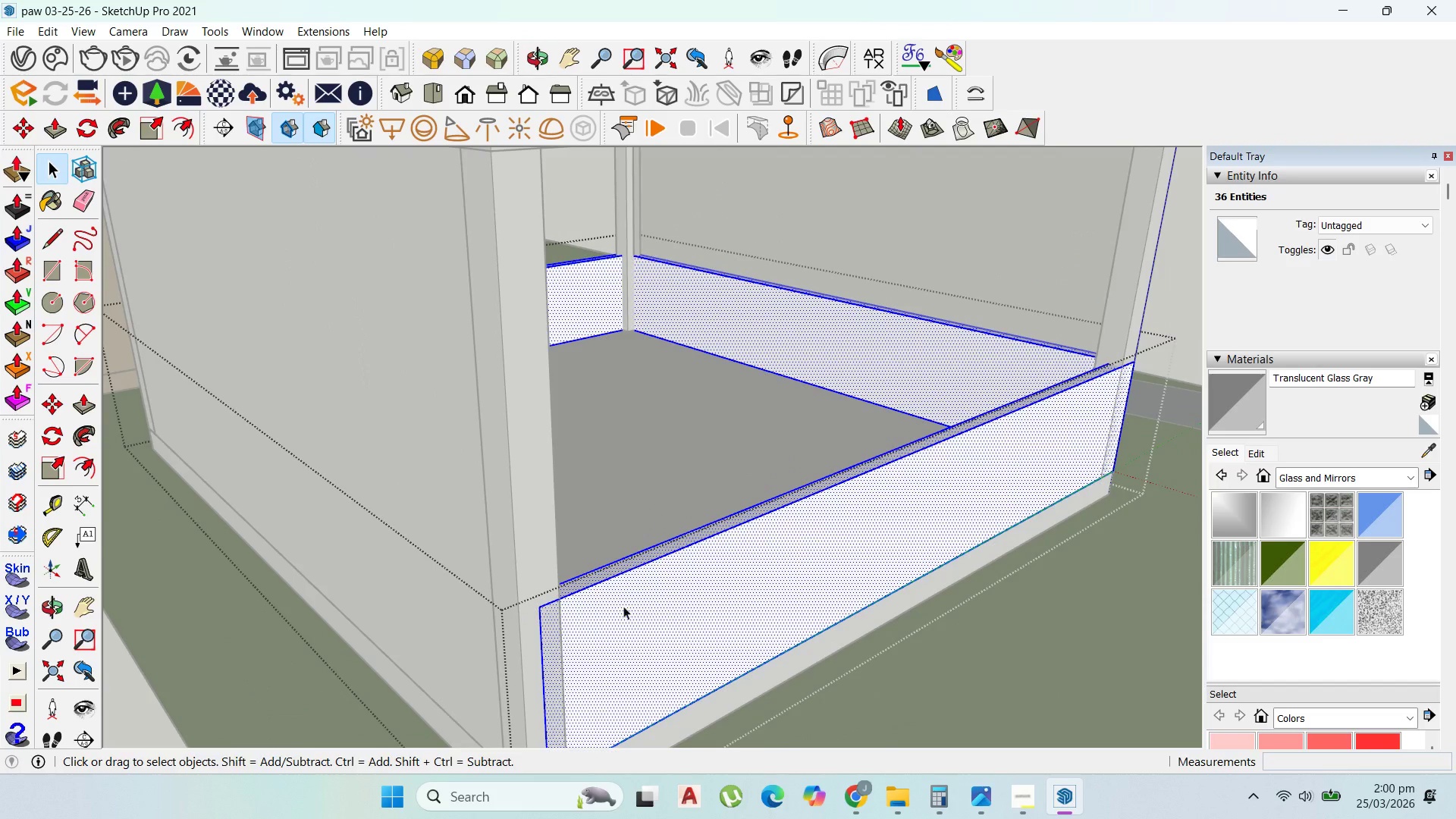 
left_click_drag(start_coordinate=[533, 626], to_coordinate=[554, 537])
 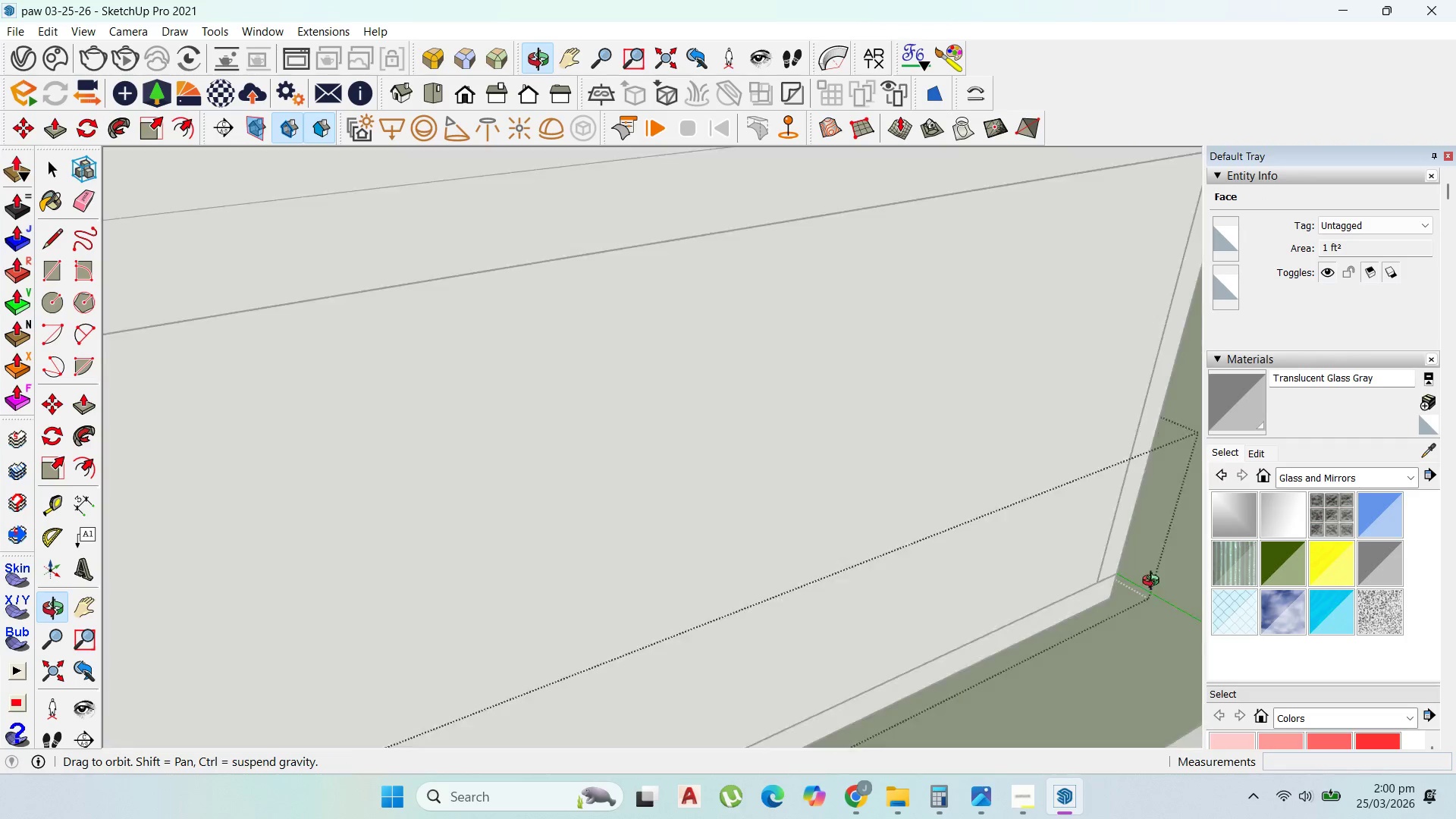 
scroll: coordinate [872, 508], scroll_direction: up, amount: 23.0
 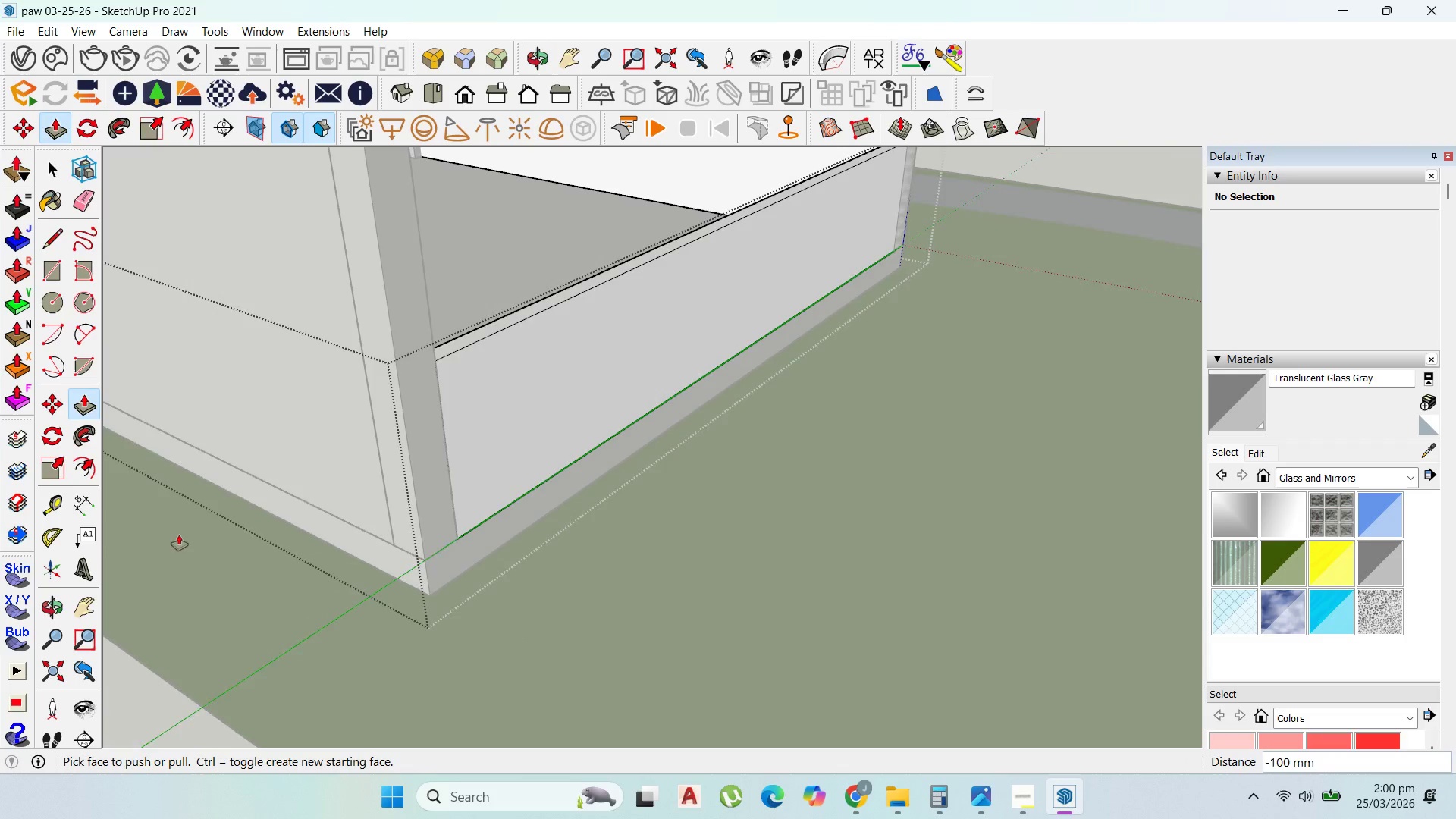 
key(Escape)
 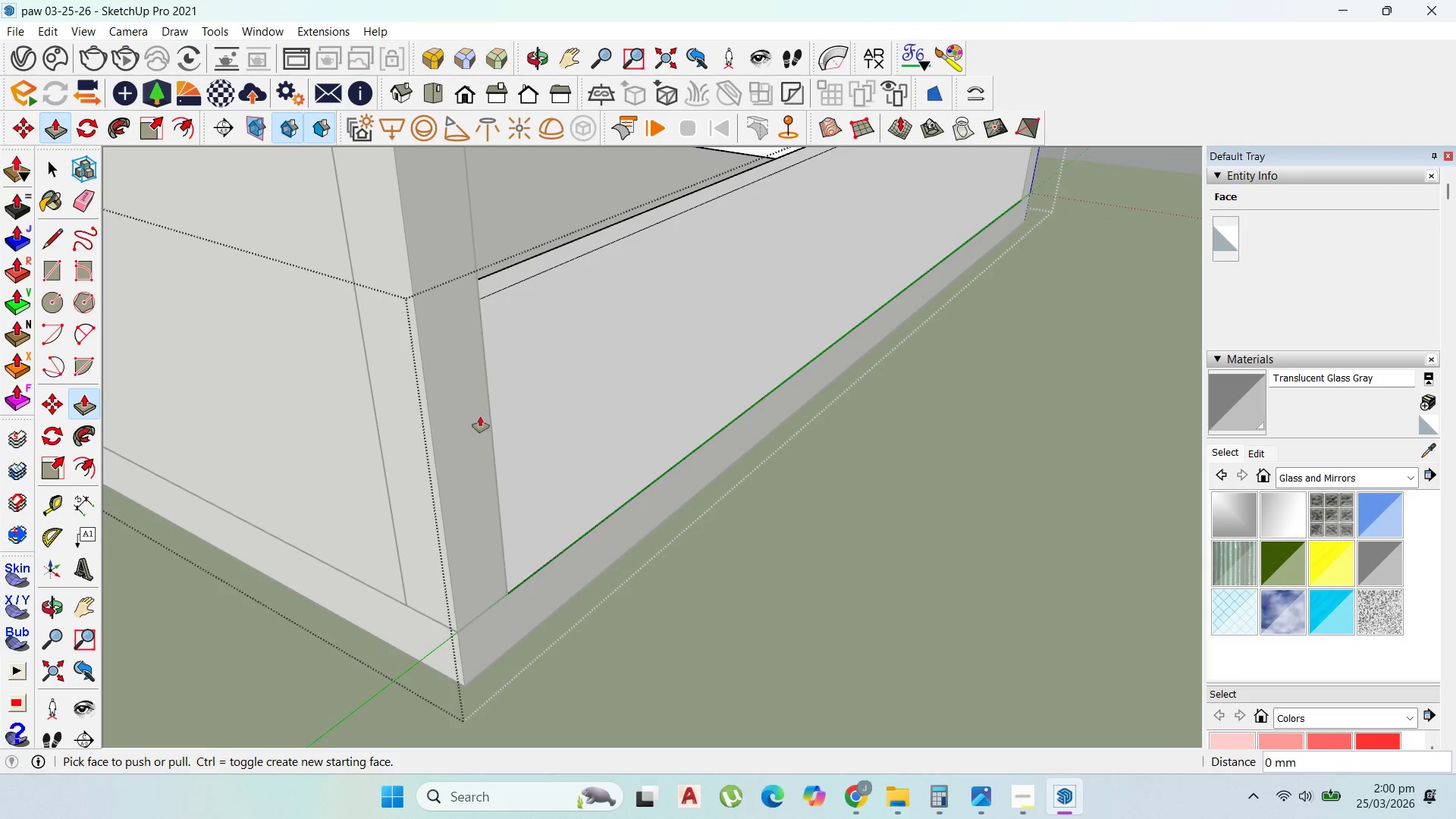 
scroll: coordinate [457, 423], scroll_direction: up, amount: 5.0
 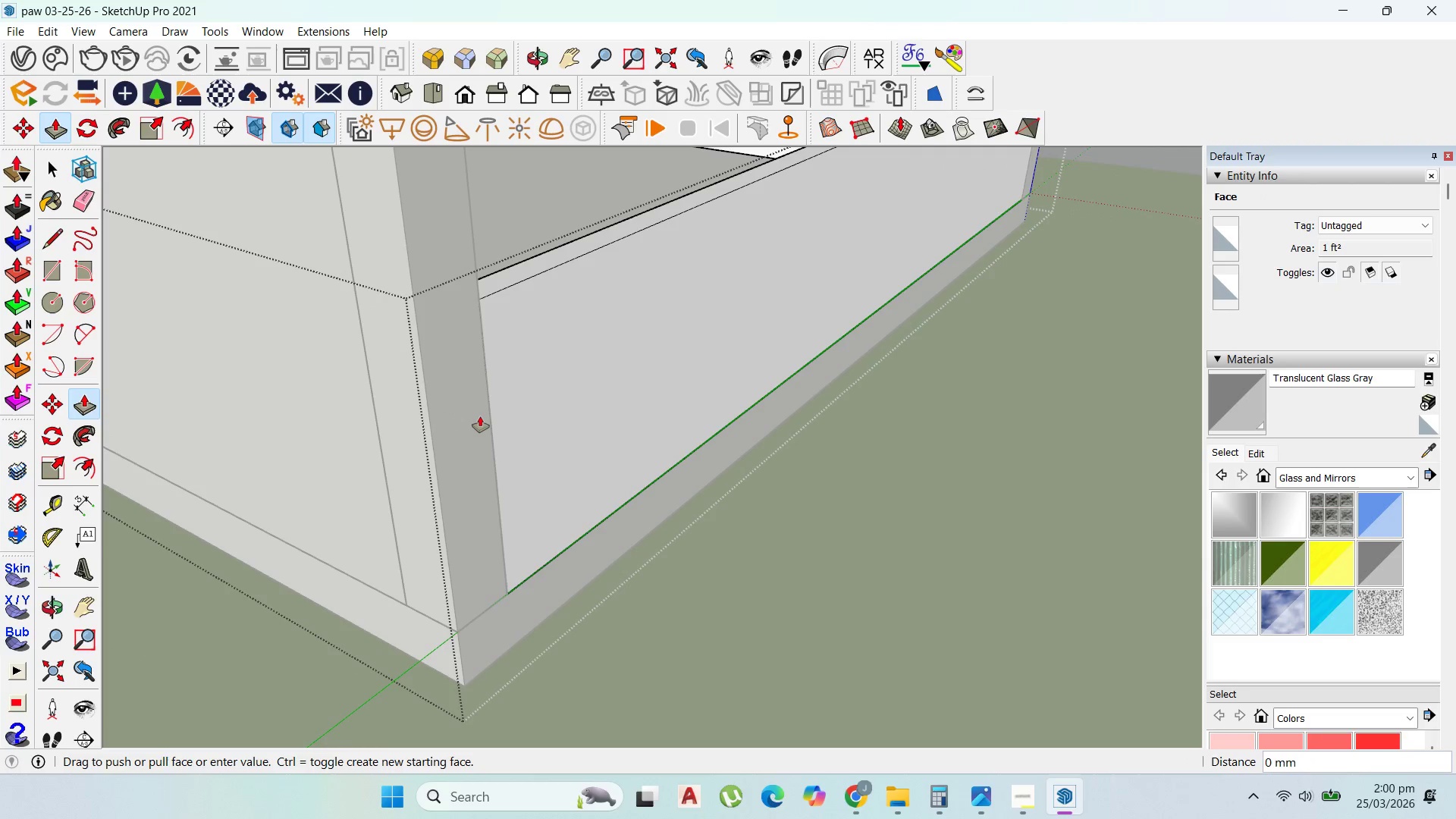 
left_click([480, 416])
 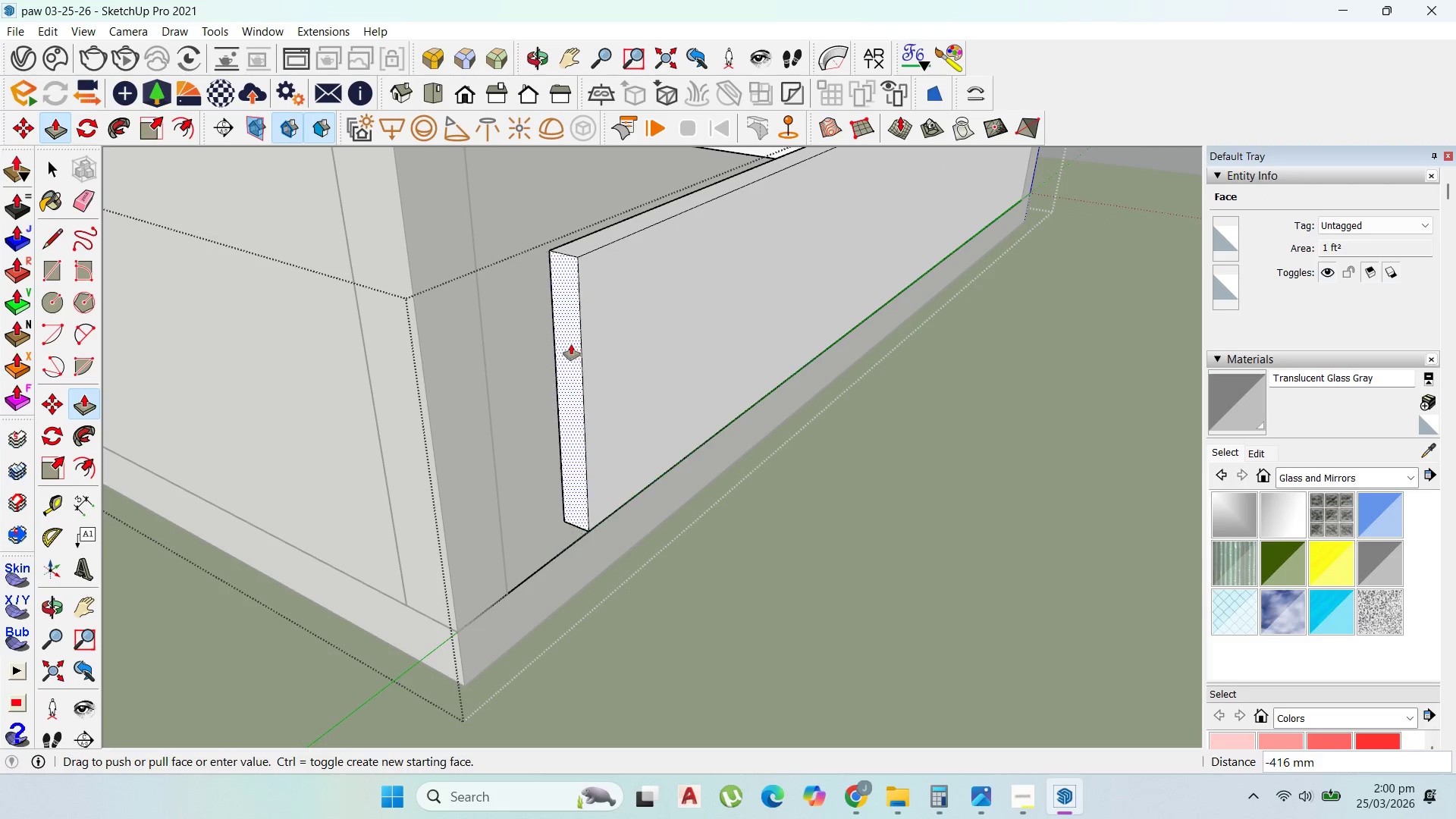 
scroll: coordinate [572, 344], scroll_direction: down, amount: 5.0
 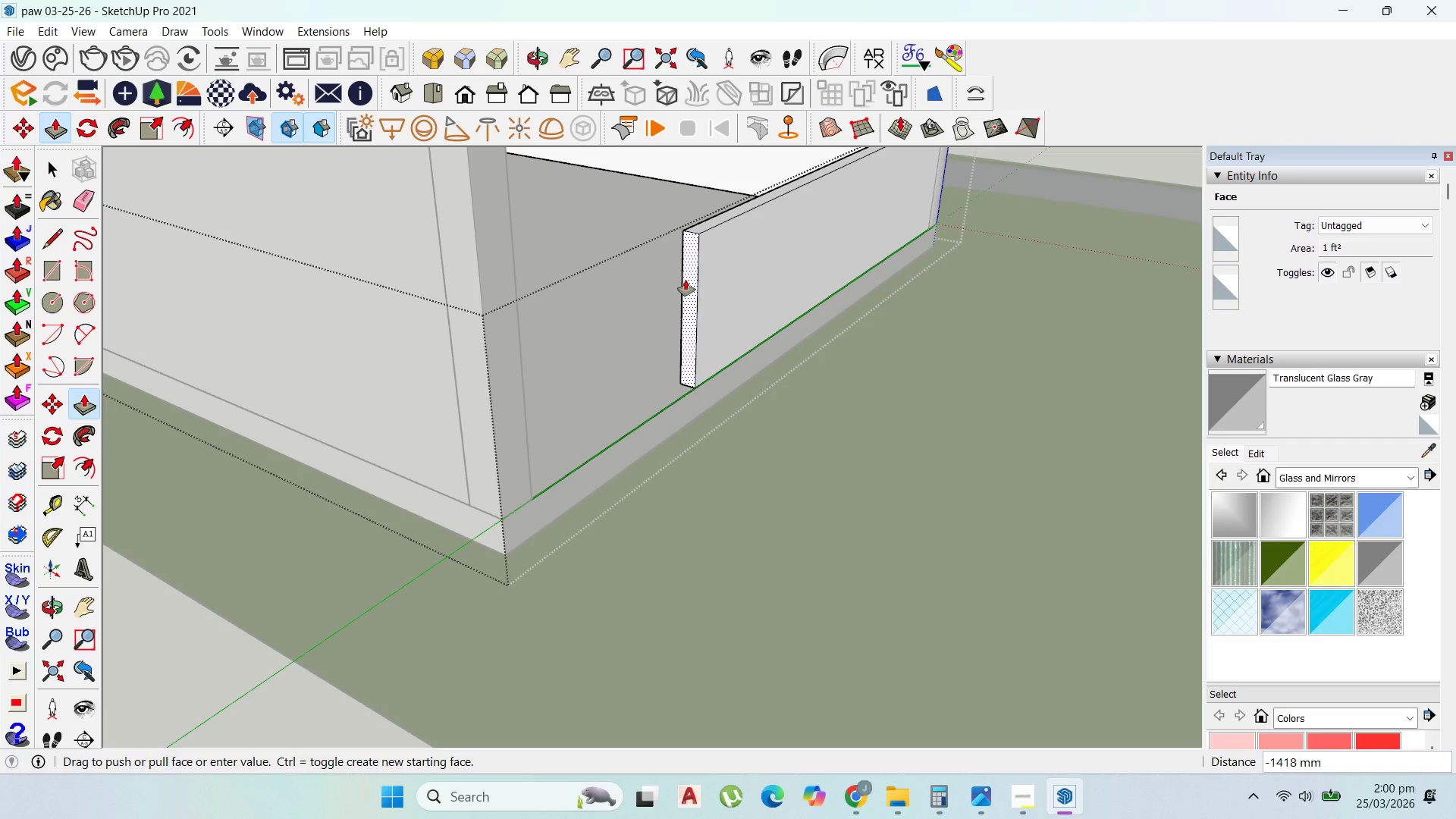 
type(1500)
 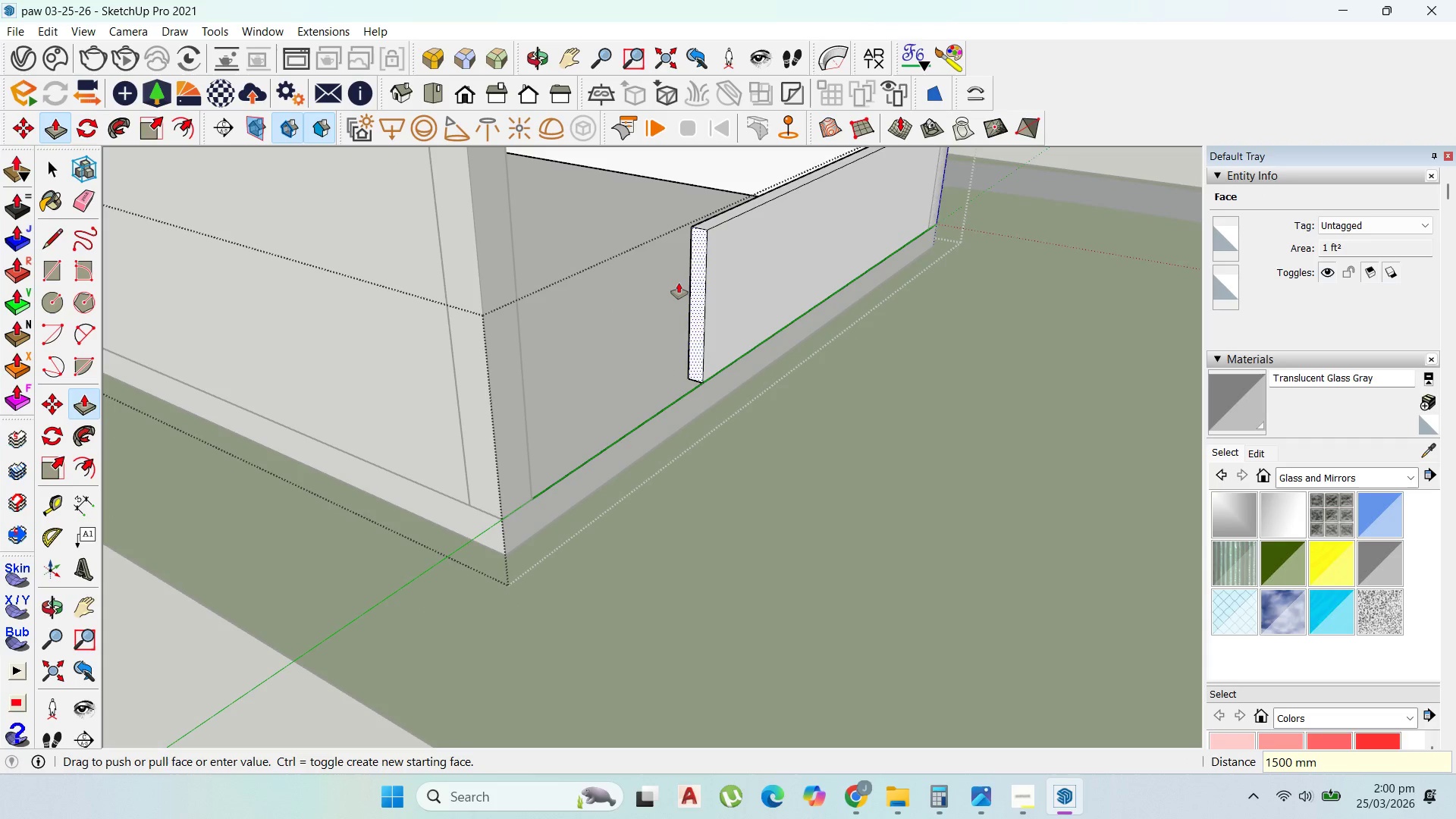 
key(Enter)
 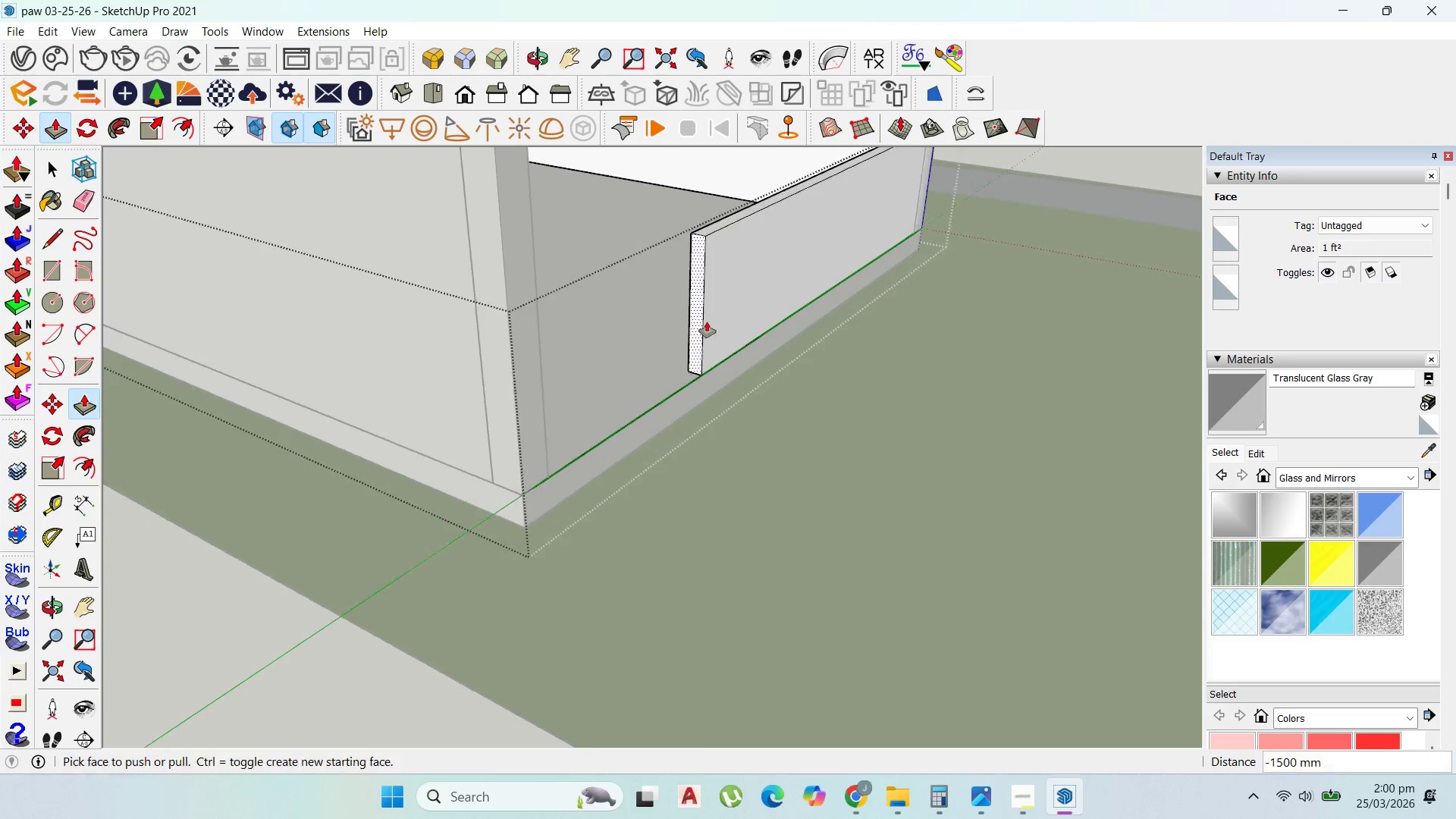 
scroll: coordinate [748, 401], scroll_direction: down, amount: 5.0
 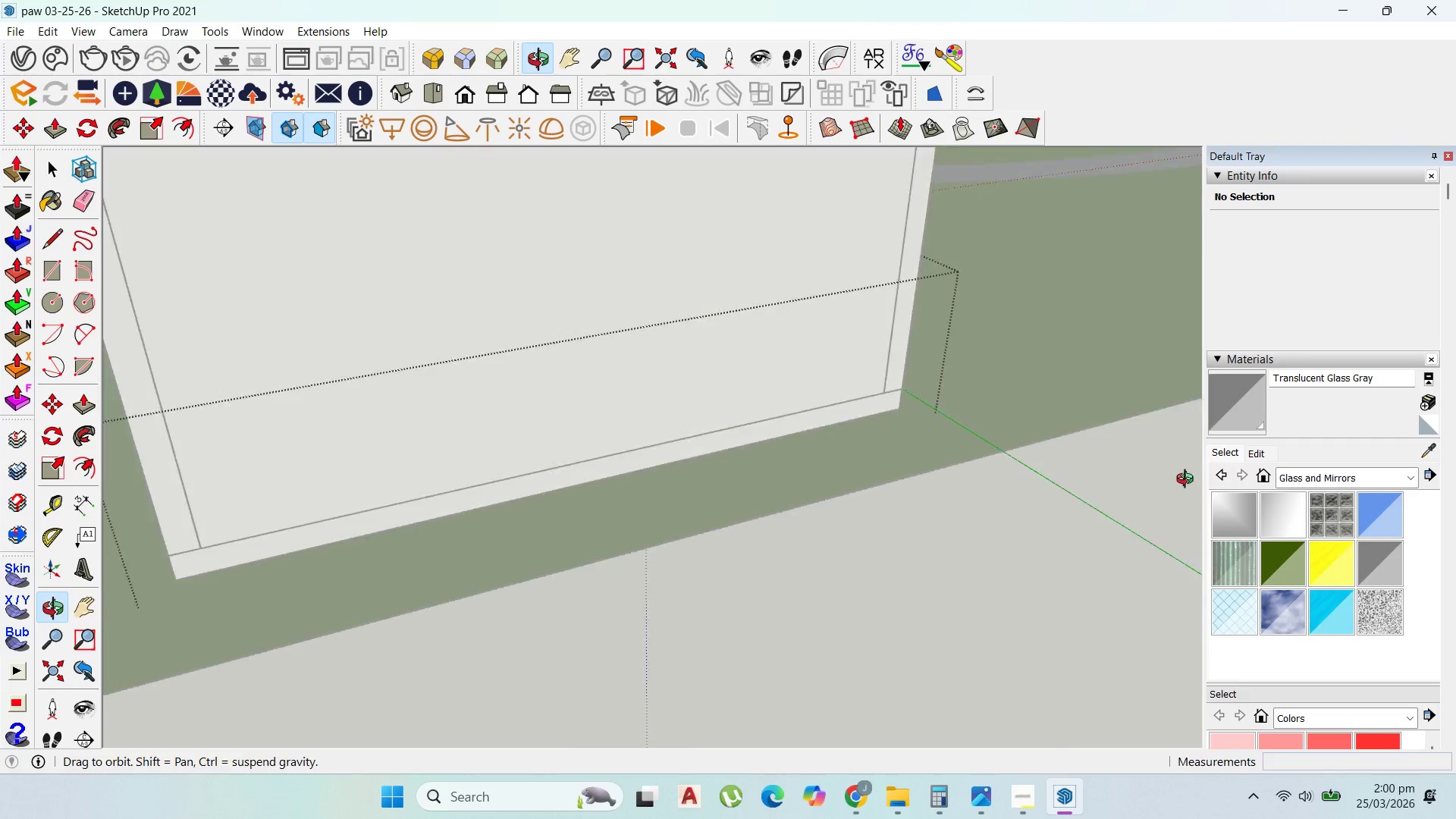 
scroll: coordinate [517, 526], scroll_direction: up, amount: 6.0
 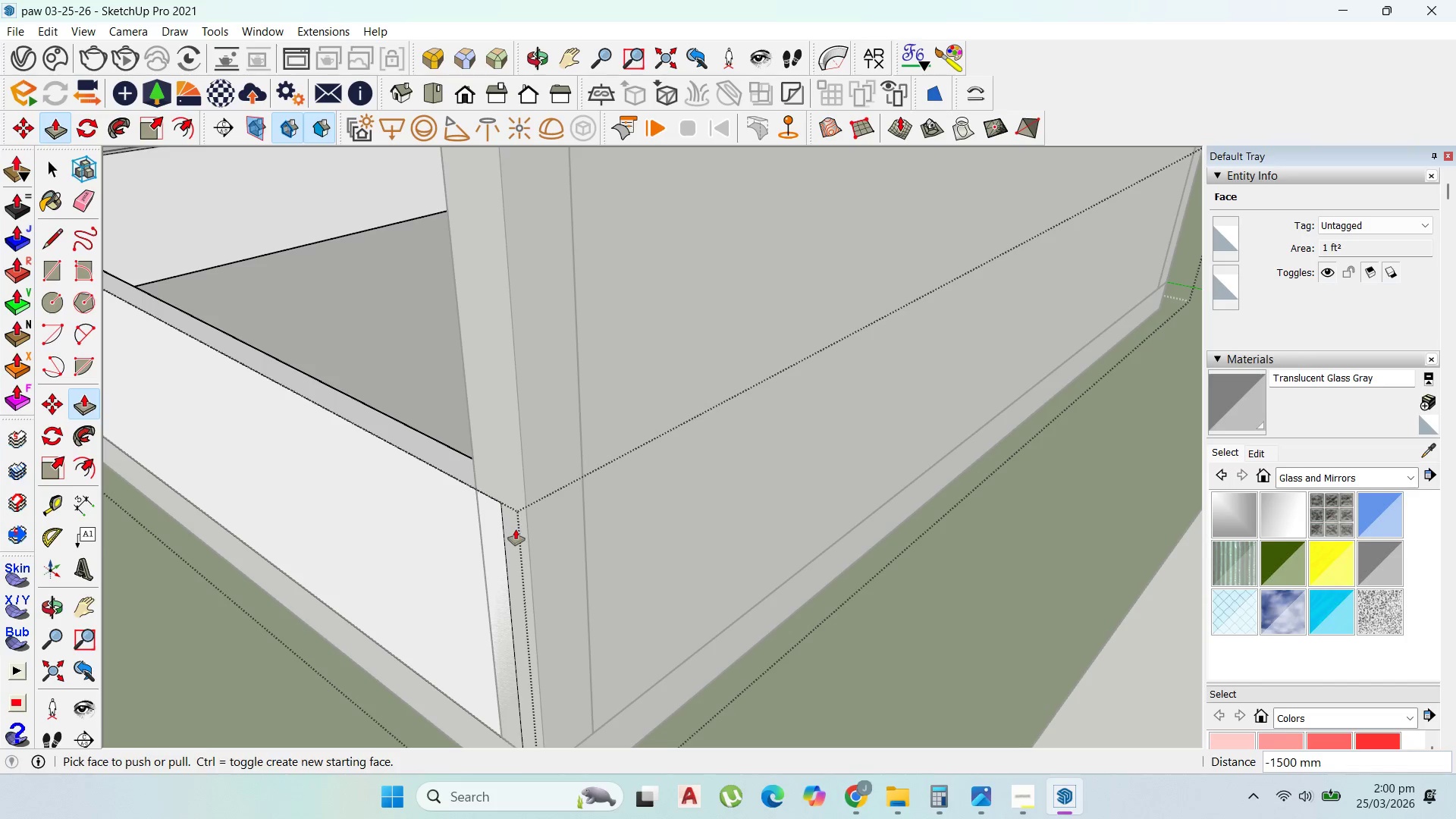 
left_click([516, 529])
 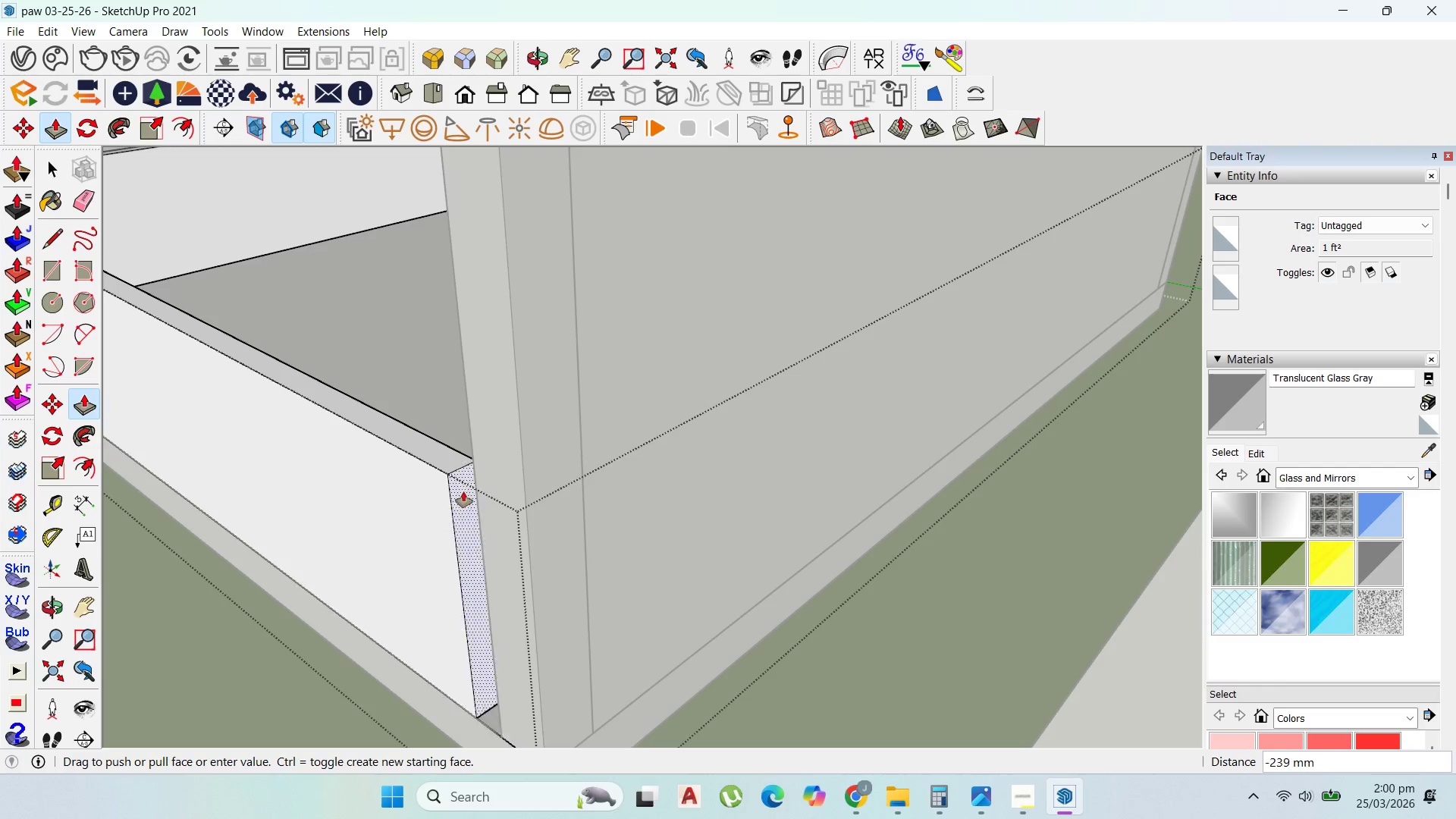 
scroll: coordinate [861, 427], scroll_direction: down, amount: 13.0
 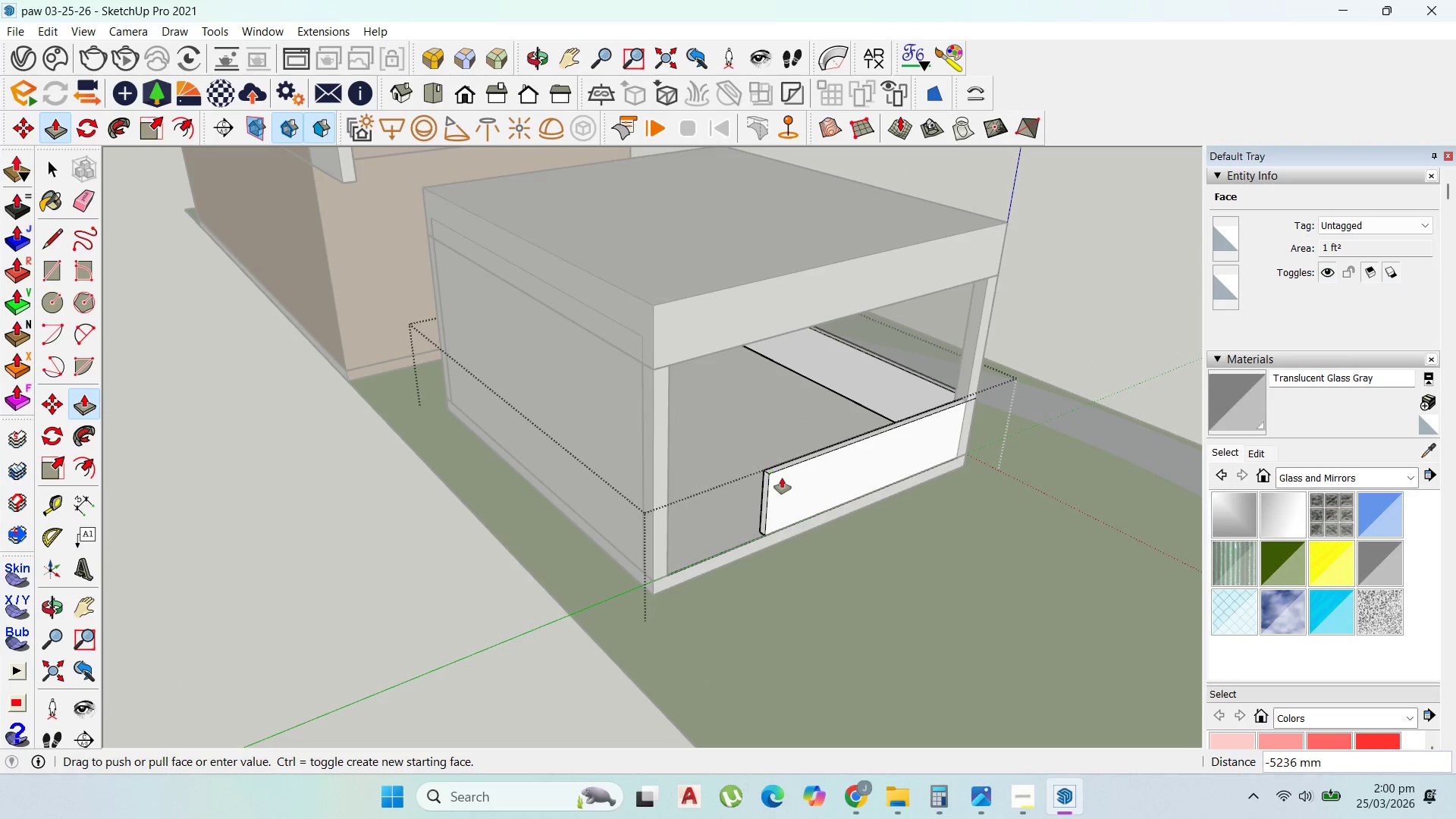 
left_click([774, 479])
 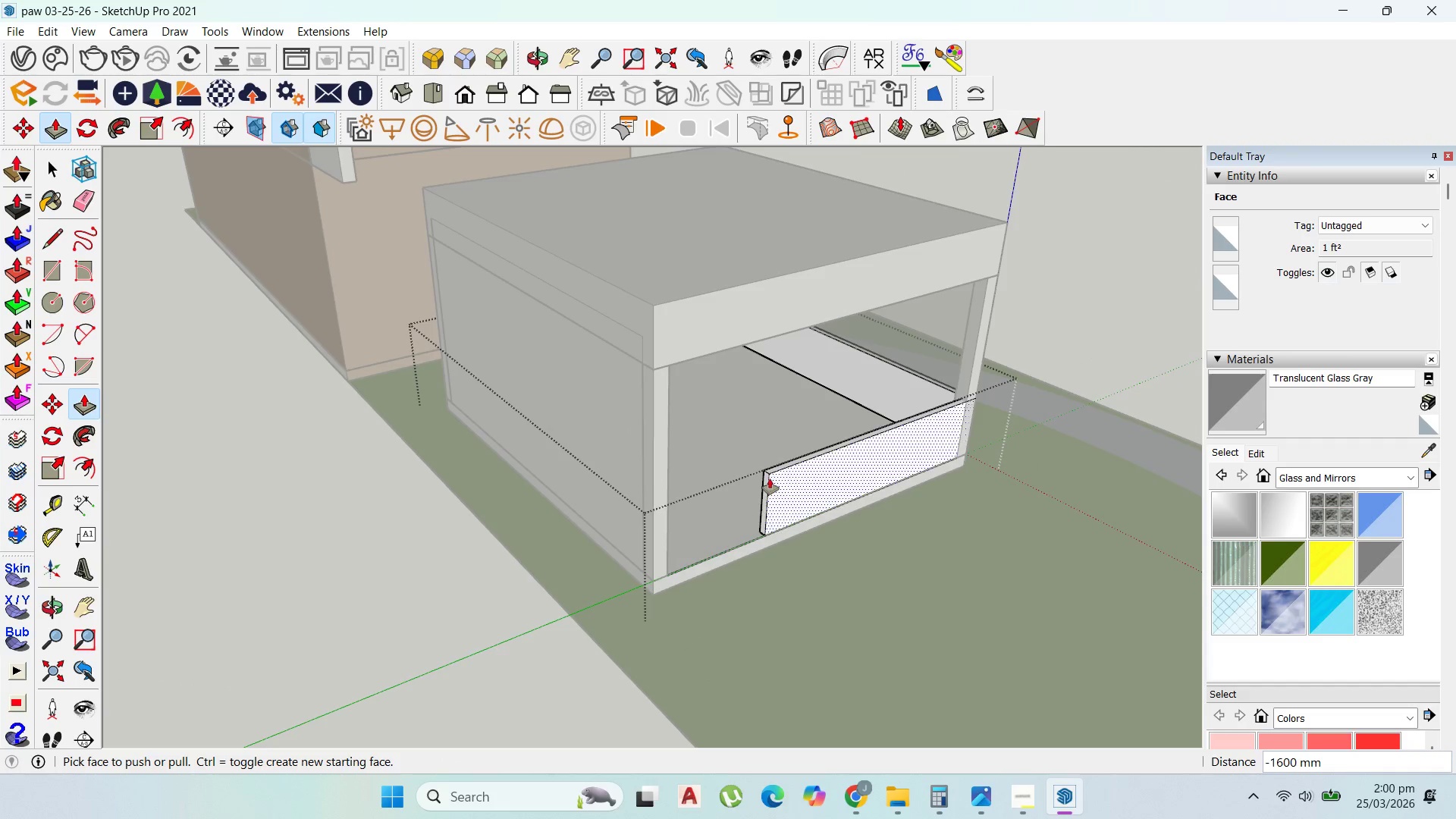 
scroll: coordinate [770, 479], scroll_direction: up, amount: 1.0
 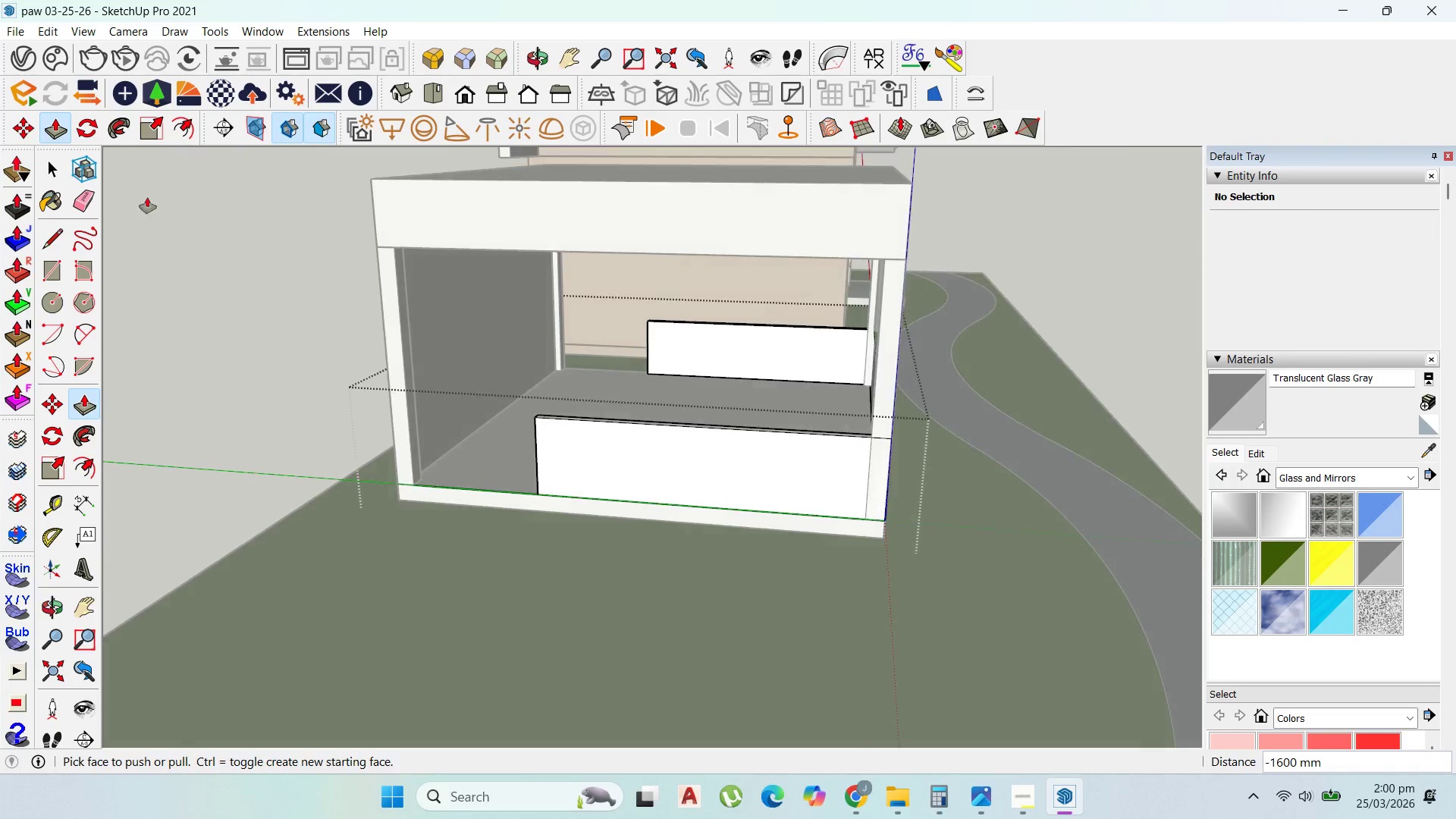 
key(Escape)
 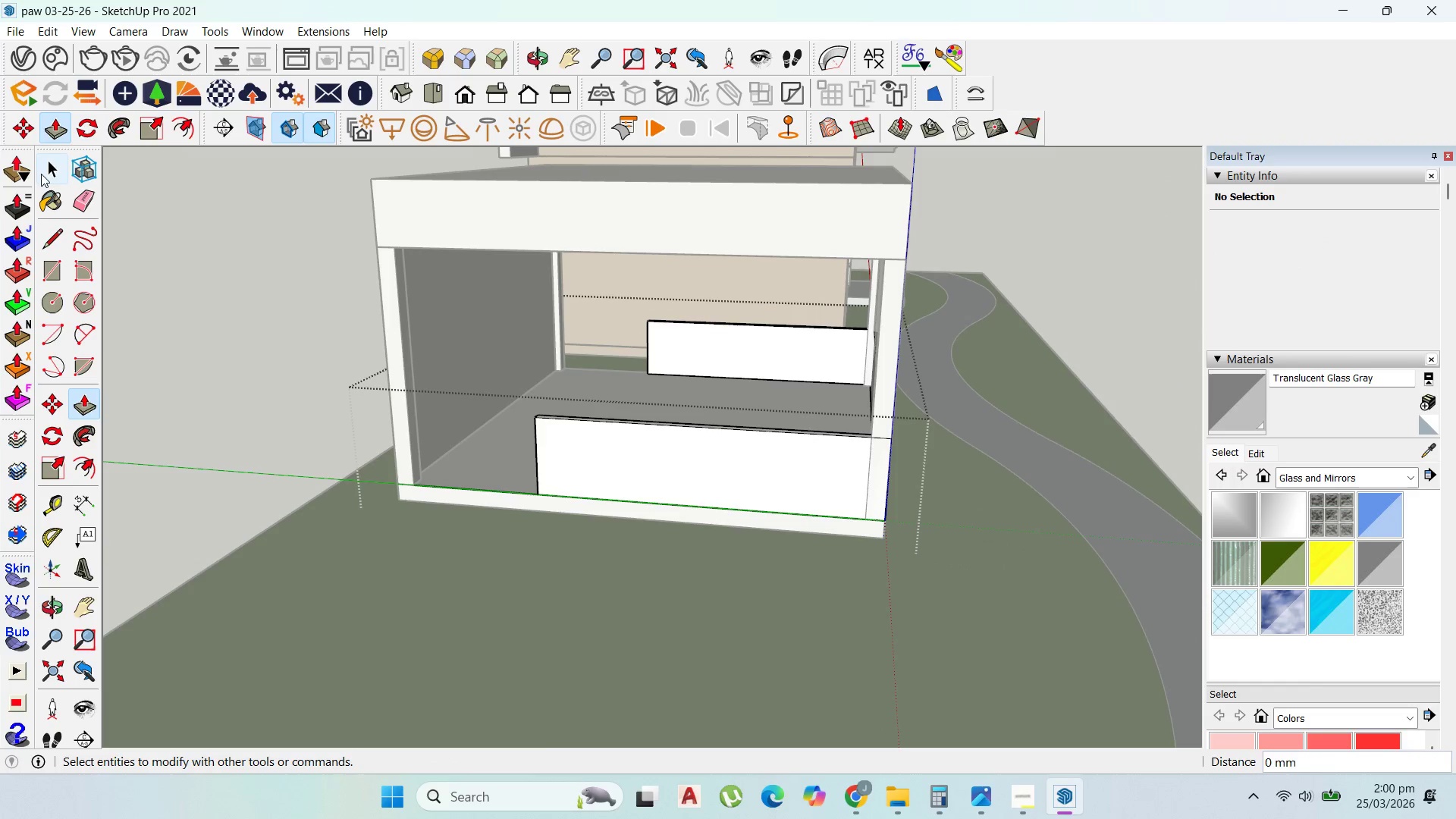 
left_click([42, 172])
 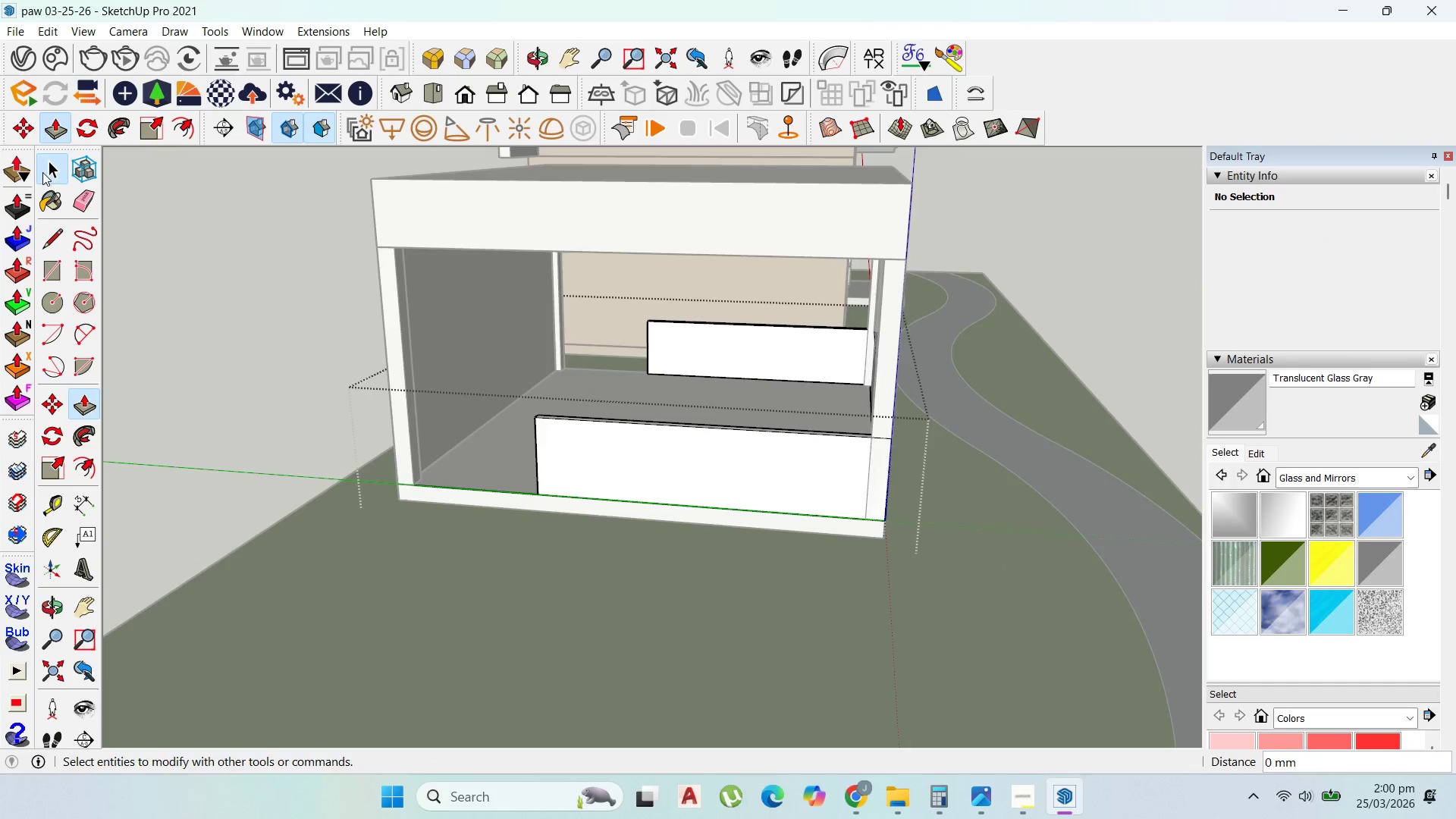 
key(Escape)
 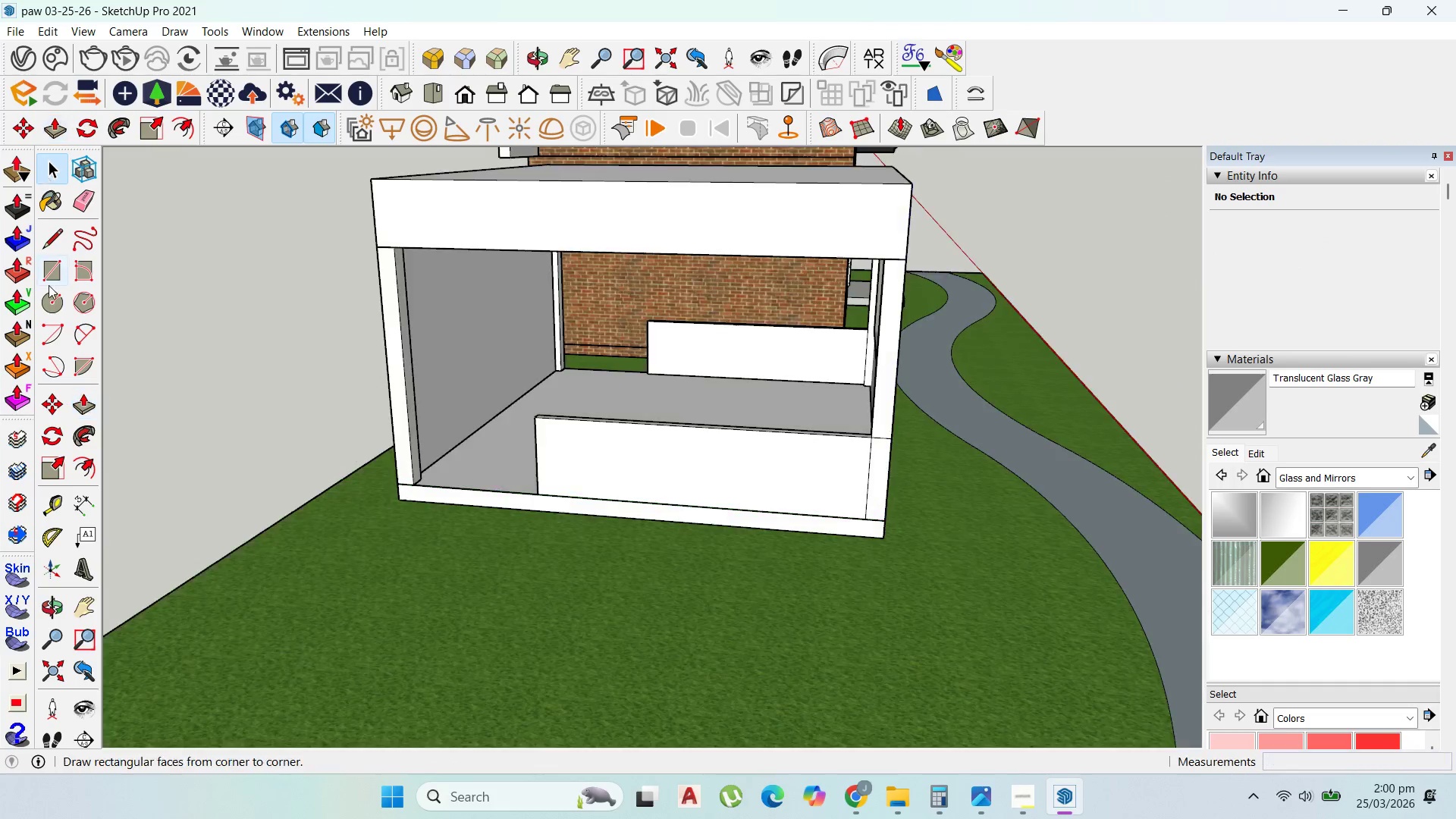 
key(Escape)
 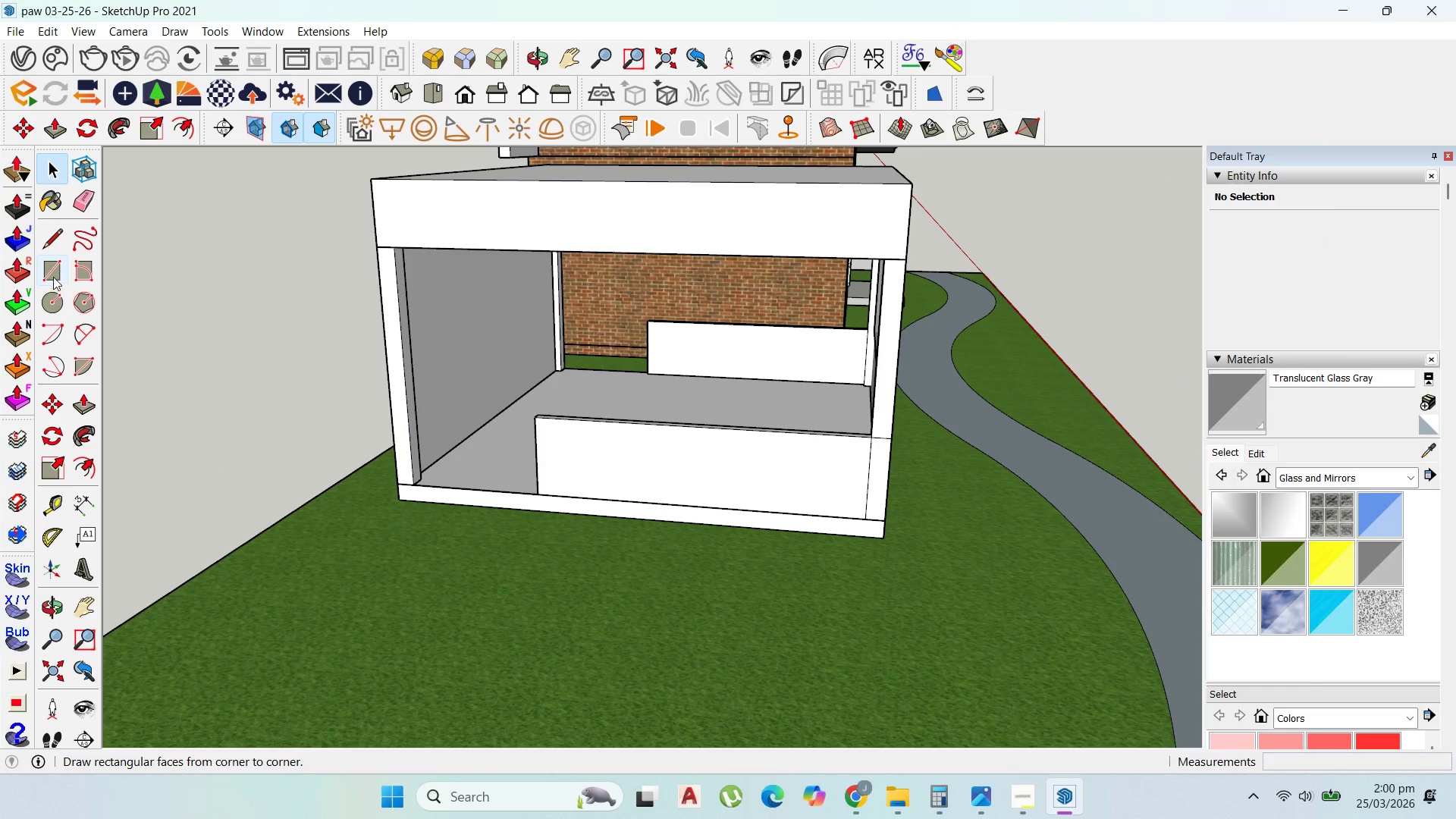 
left_click([54, 272])
 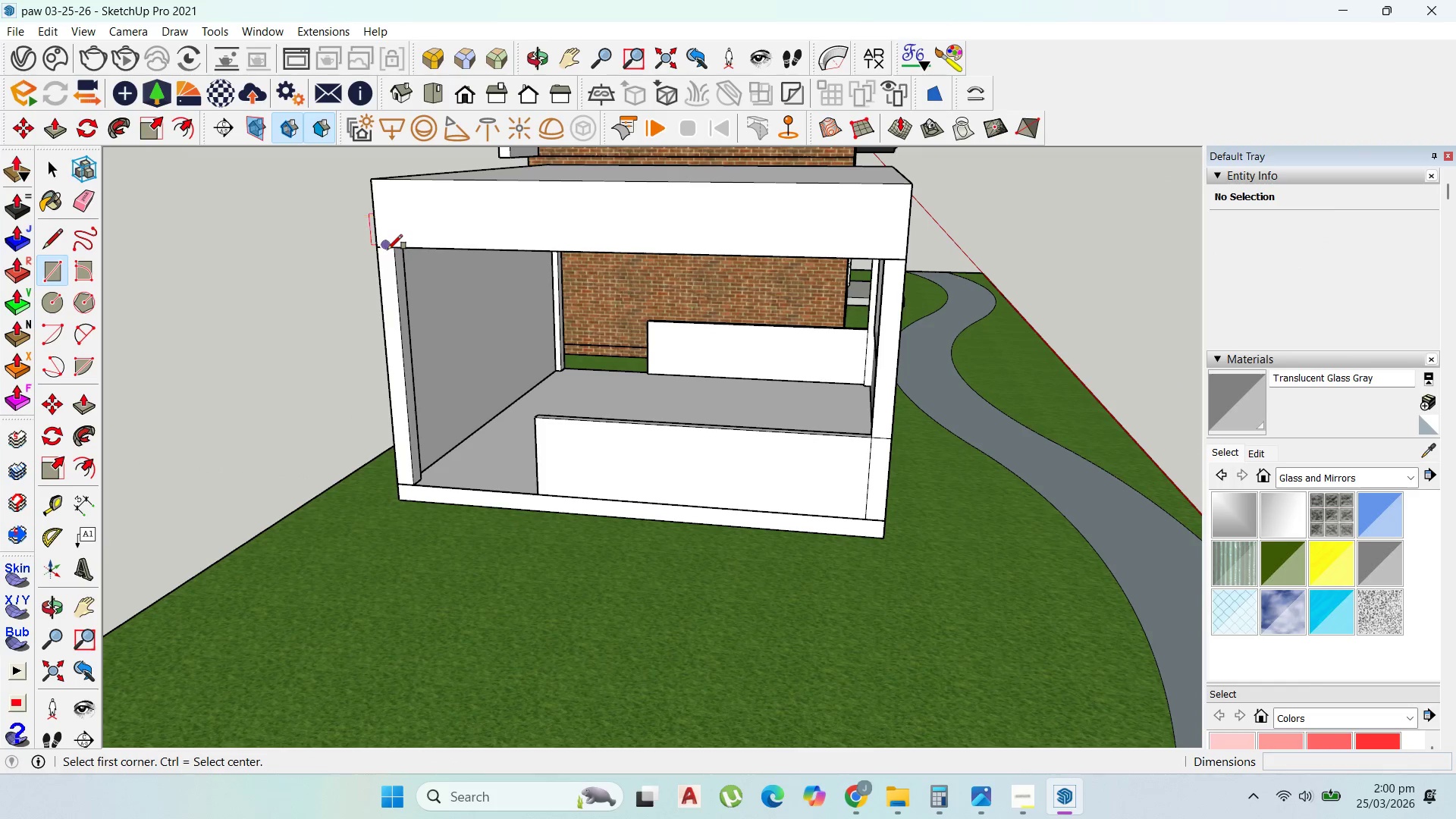 
left_click_drag(start_coordinate=[388, 249], to_coordinate=[400, 250])
 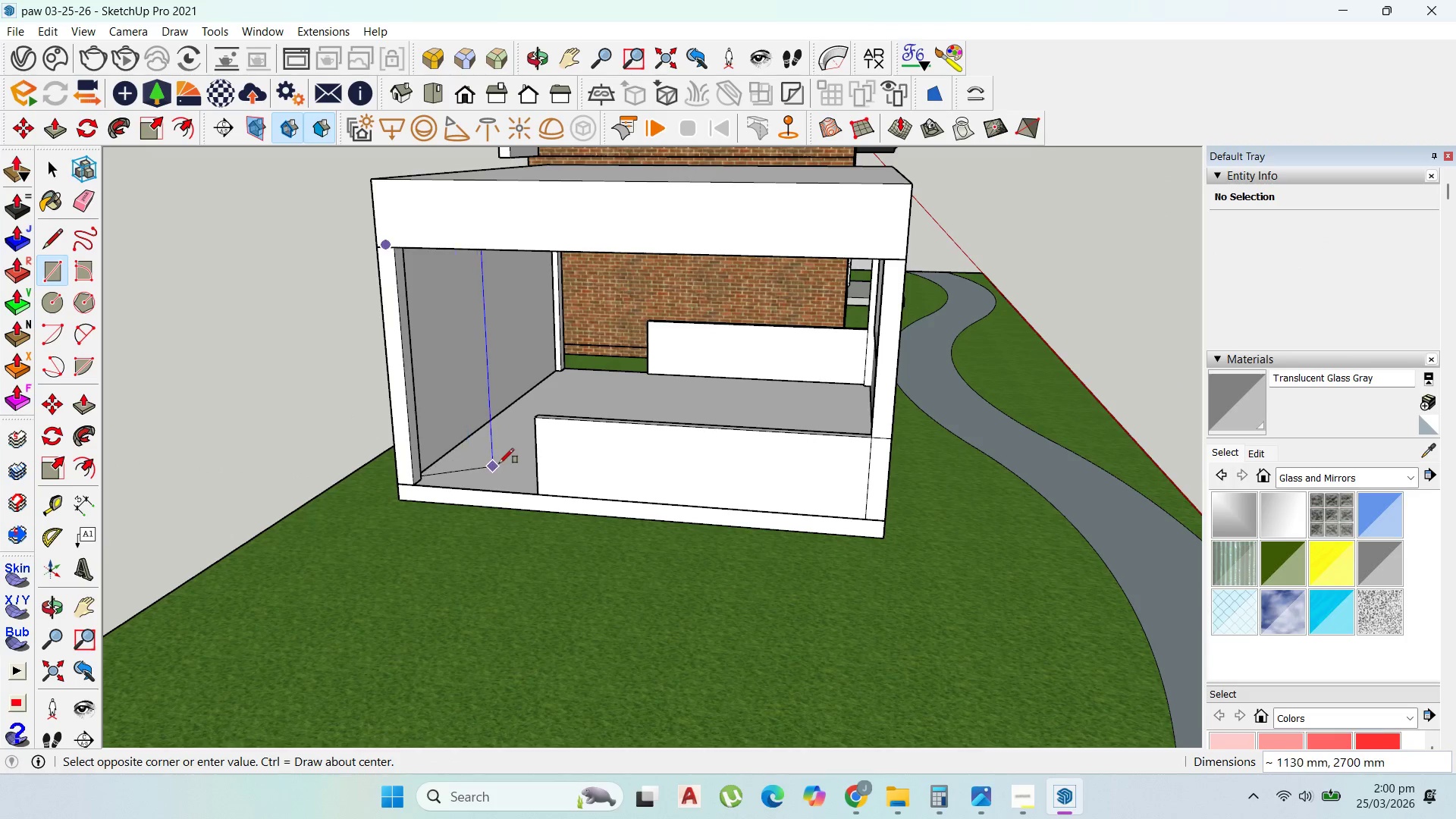 
scroll: coordinate [564, 509], scroll_direction: up, amount: 6.0
 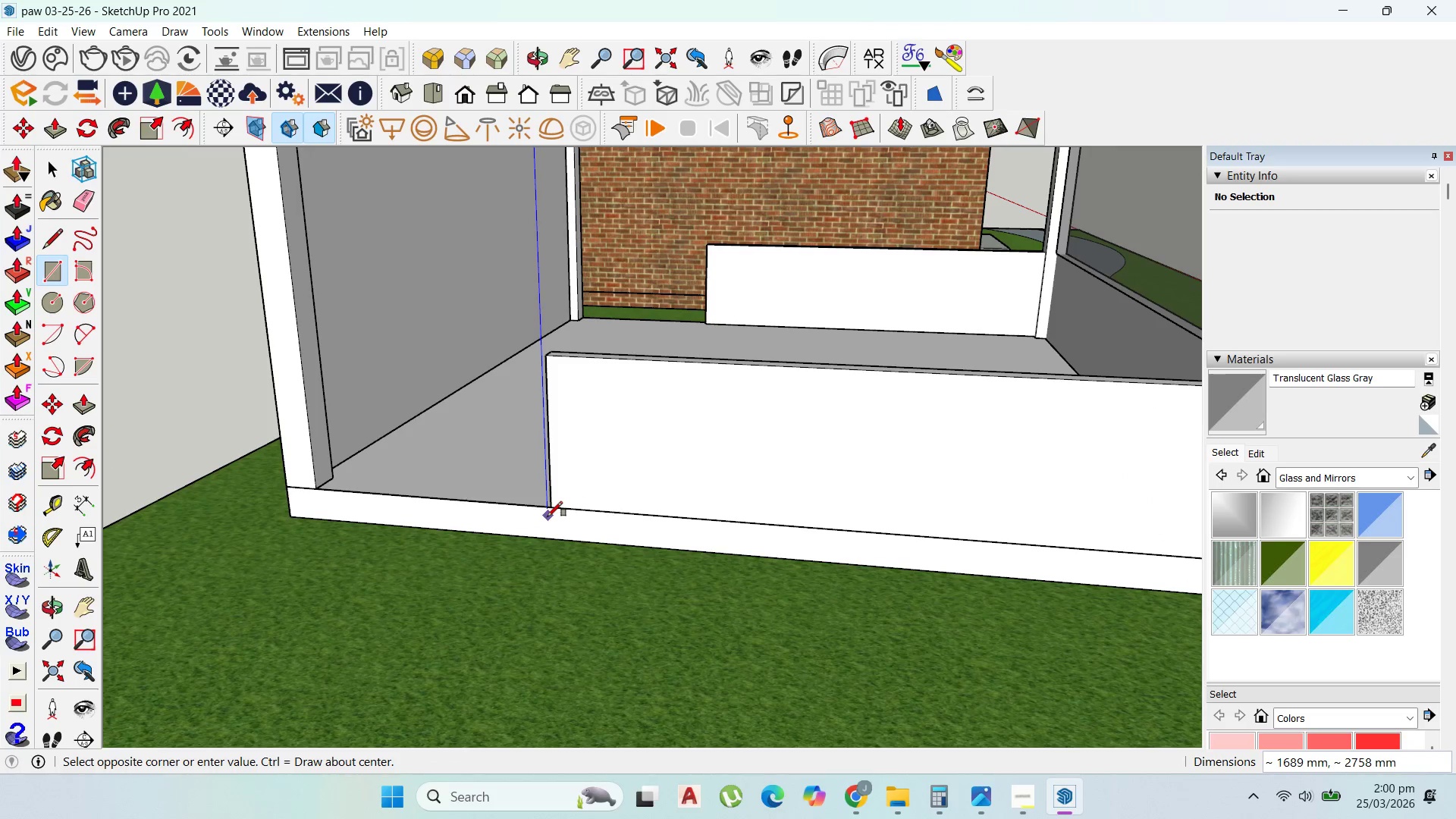 
key(Escape)
 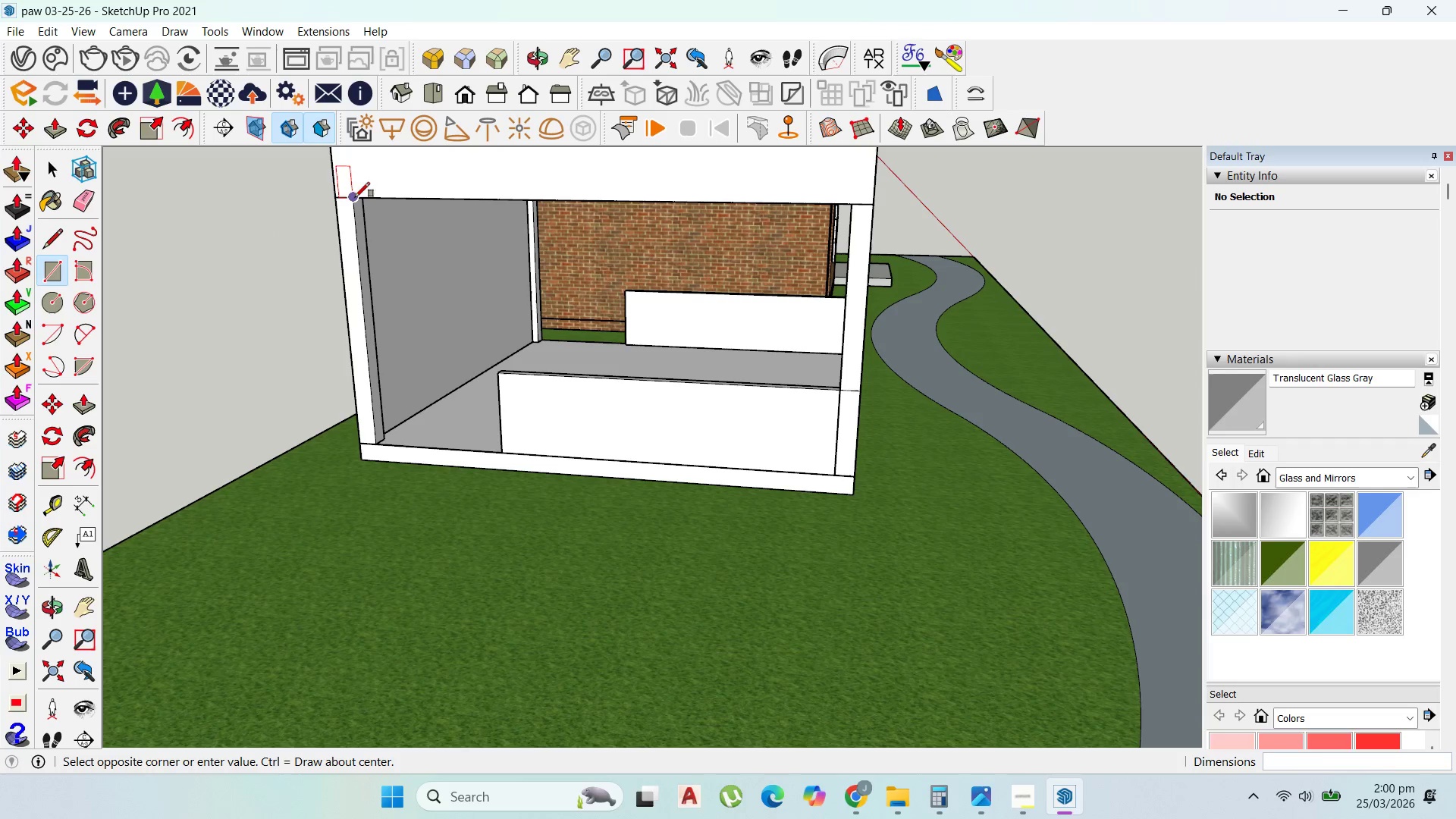 
scroll: coordinate [336, 259], scroll_direction: down, amount: 5.0
 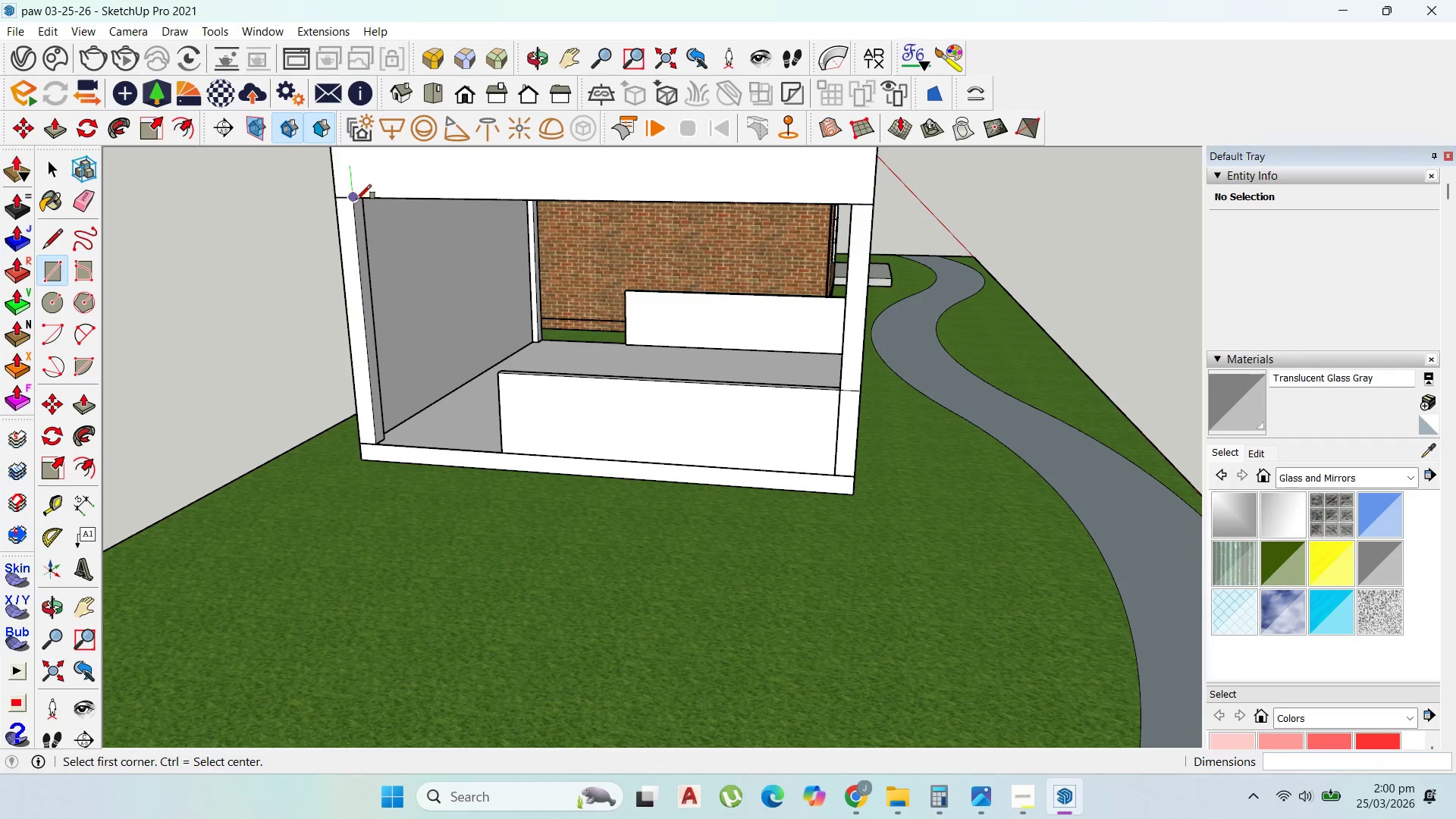 
left_click([495, 459])
 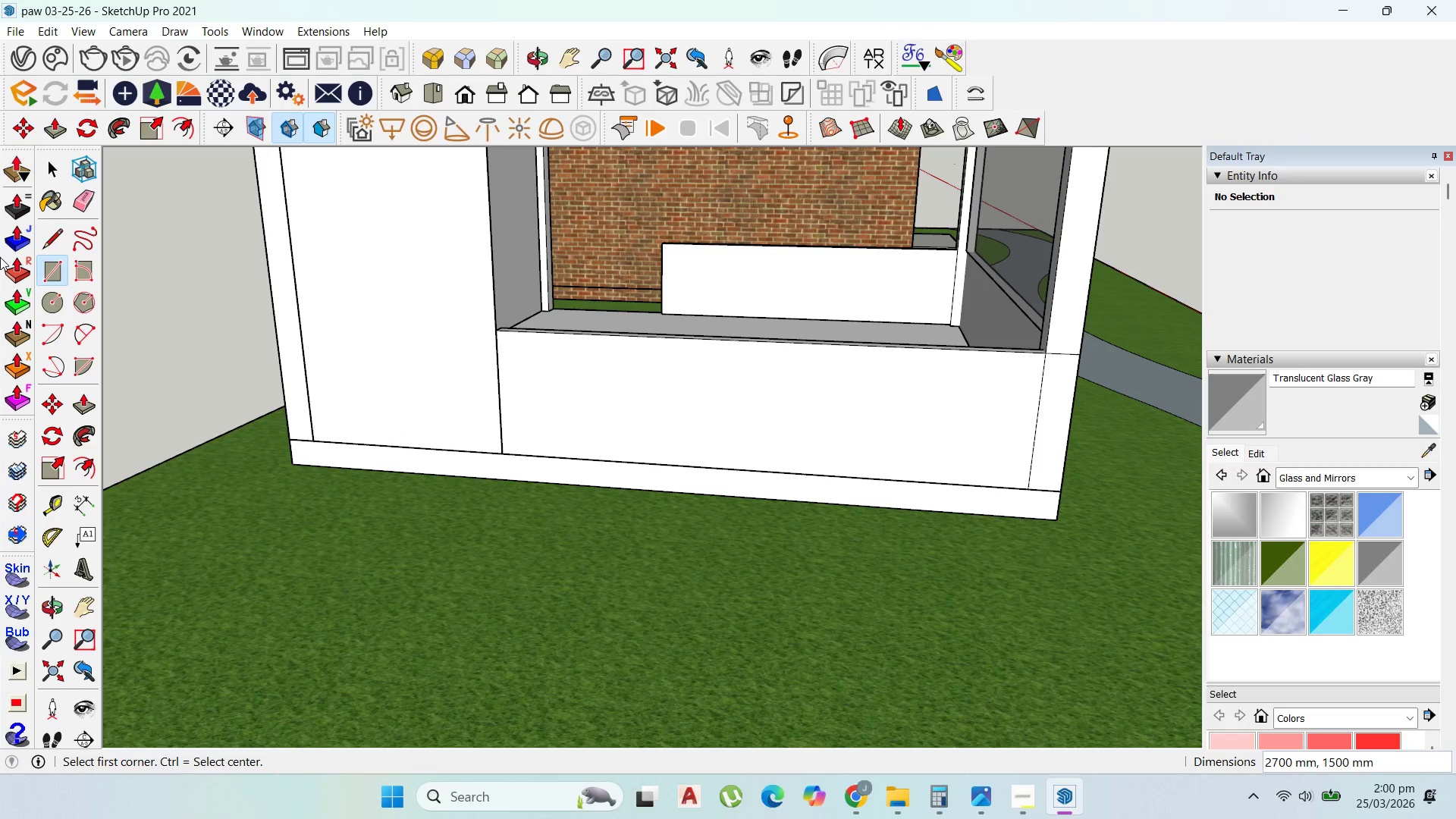 
scroll: coordinate [495, 459], scroll_direction: up, amount: 4.0
 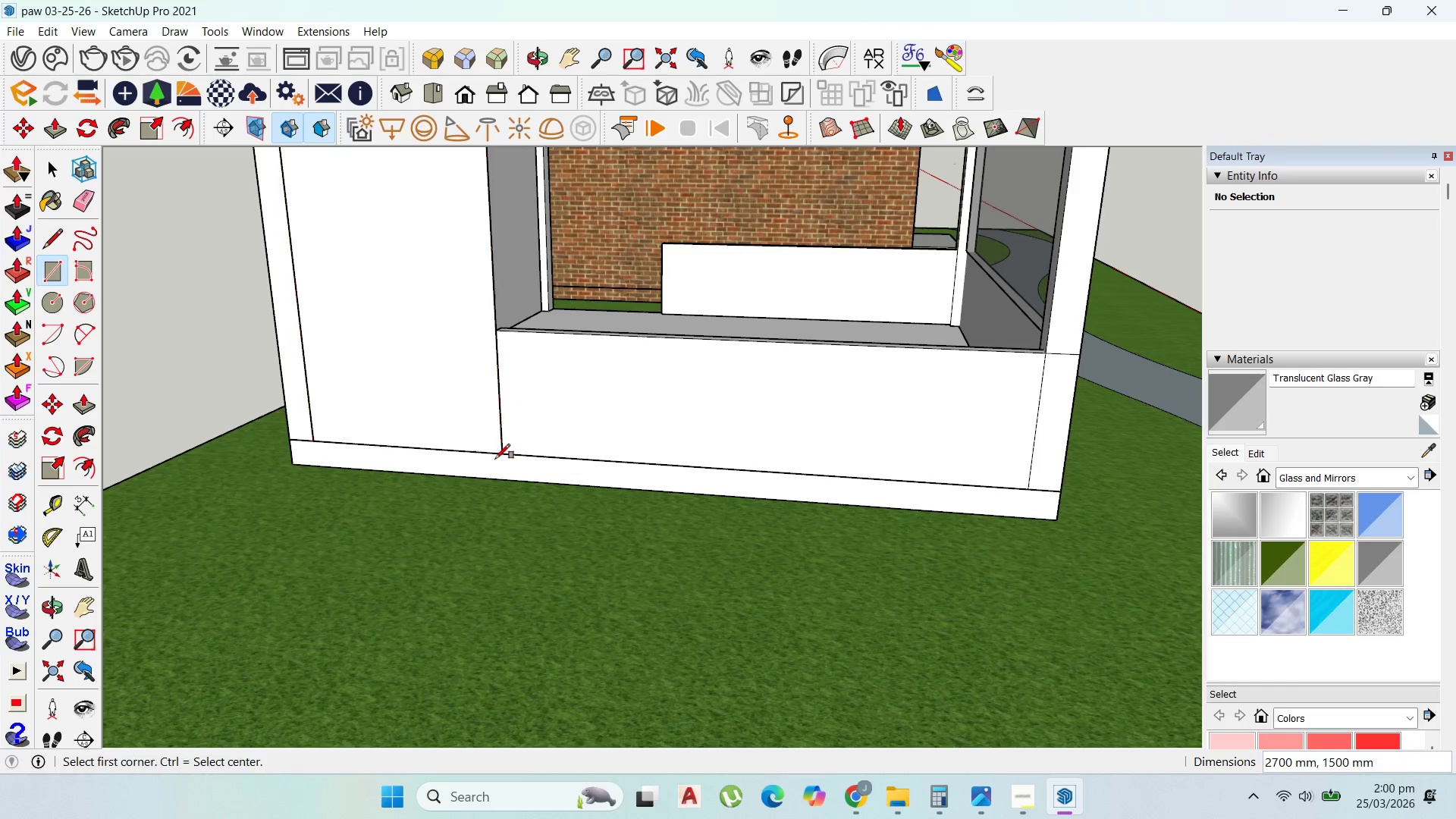 
key(Escape)
 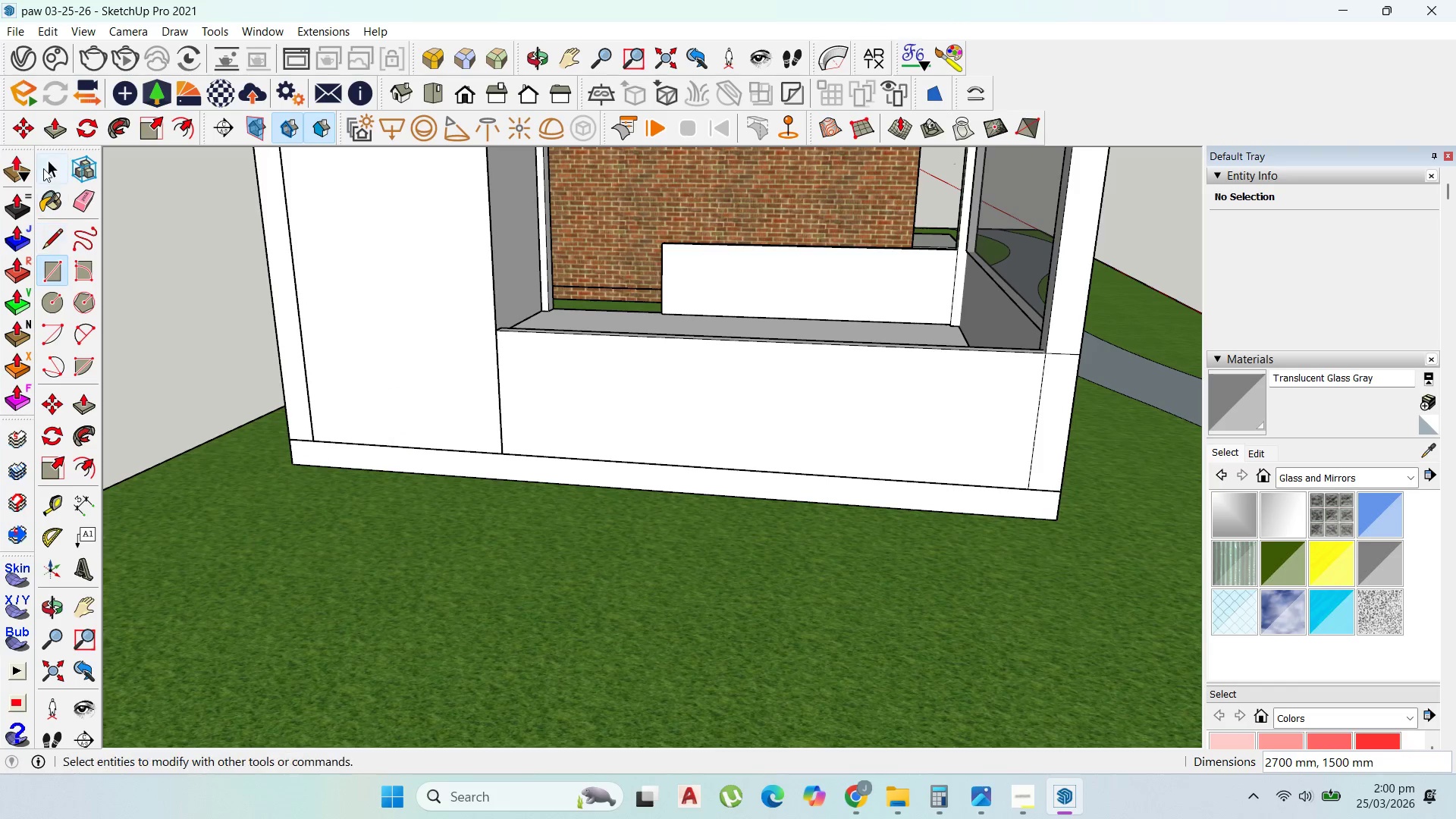 
left_click([48, 165])
 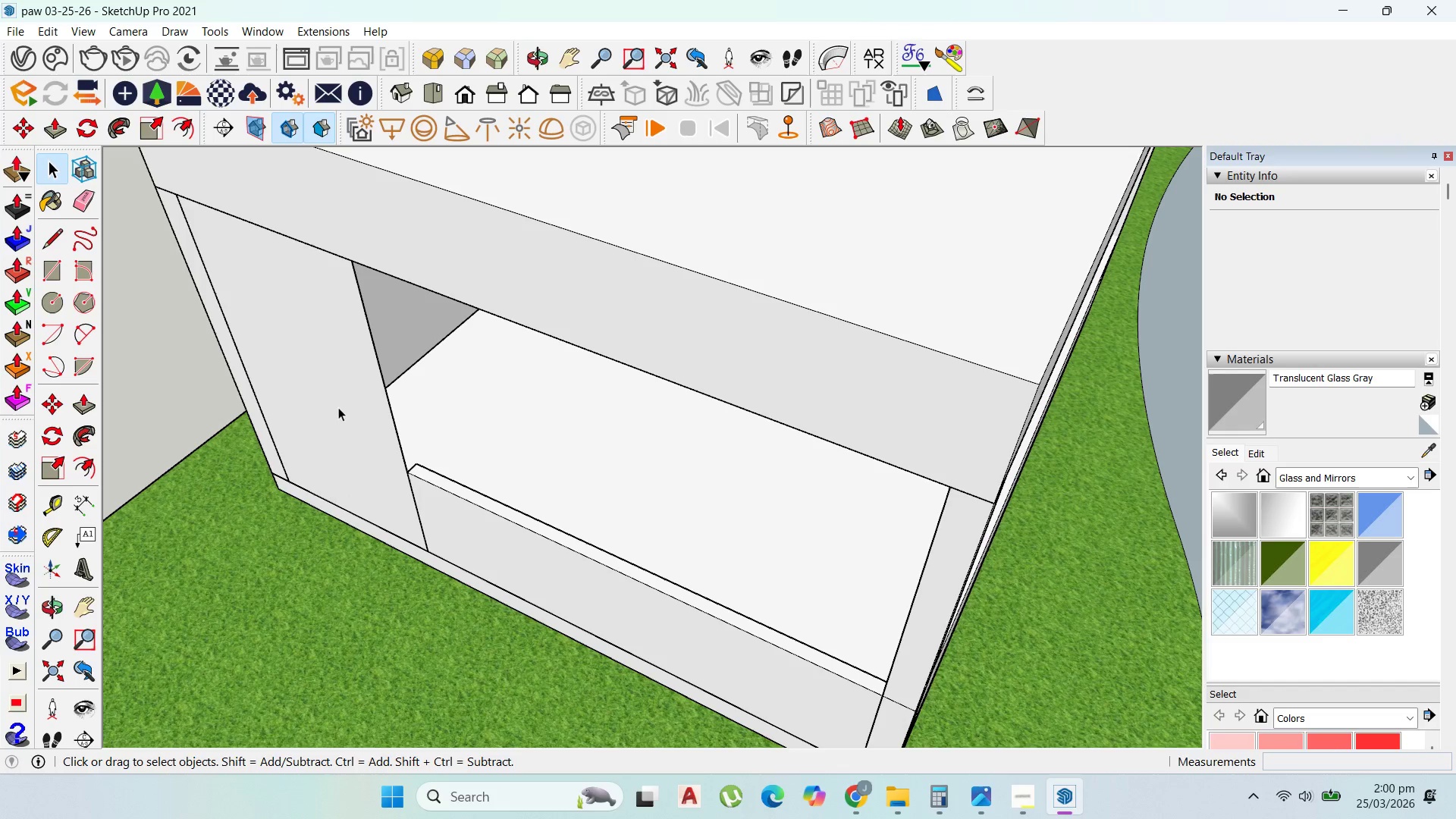 
double_click([338, 405])
 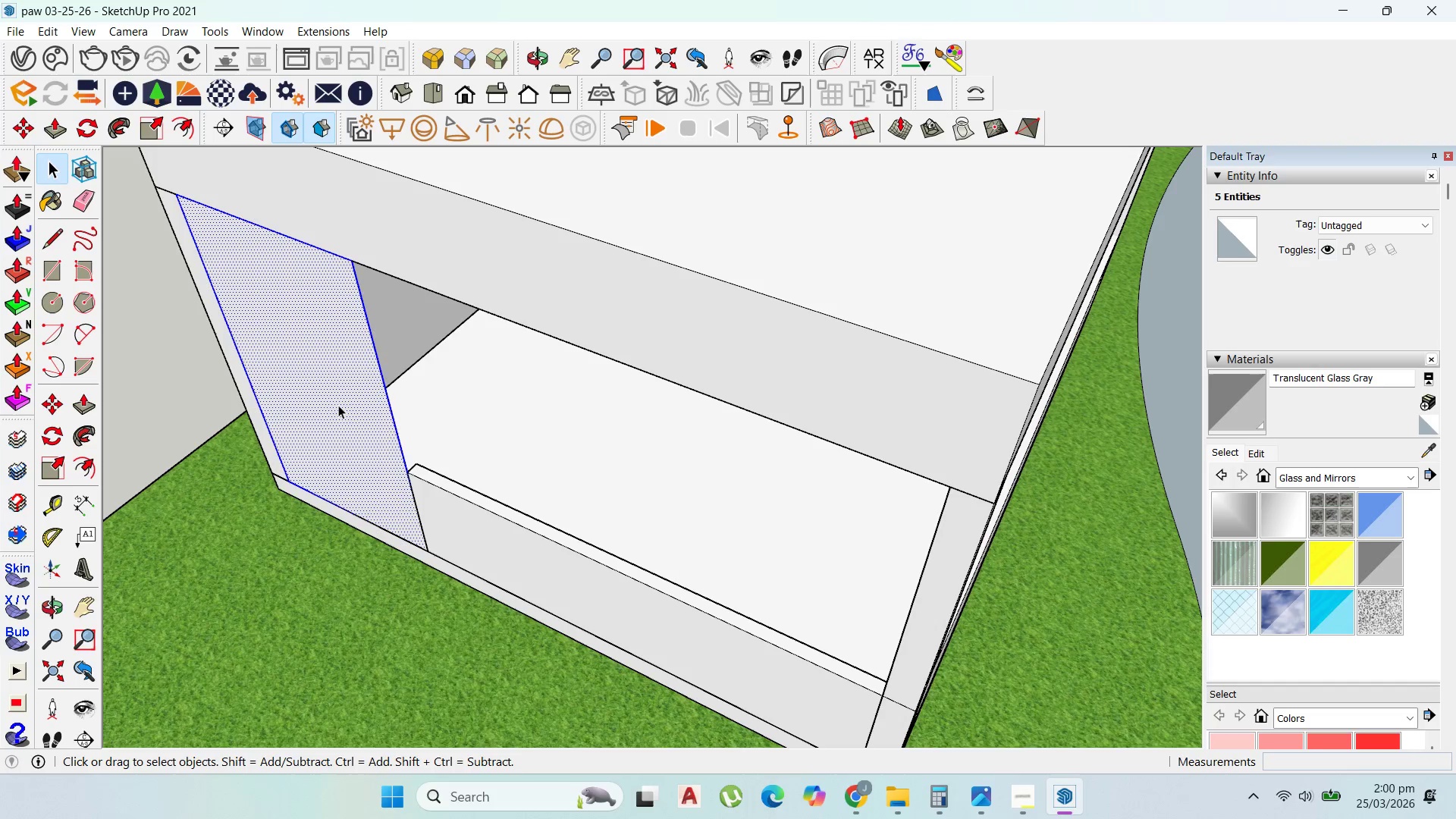 
right_click([338, 405])
 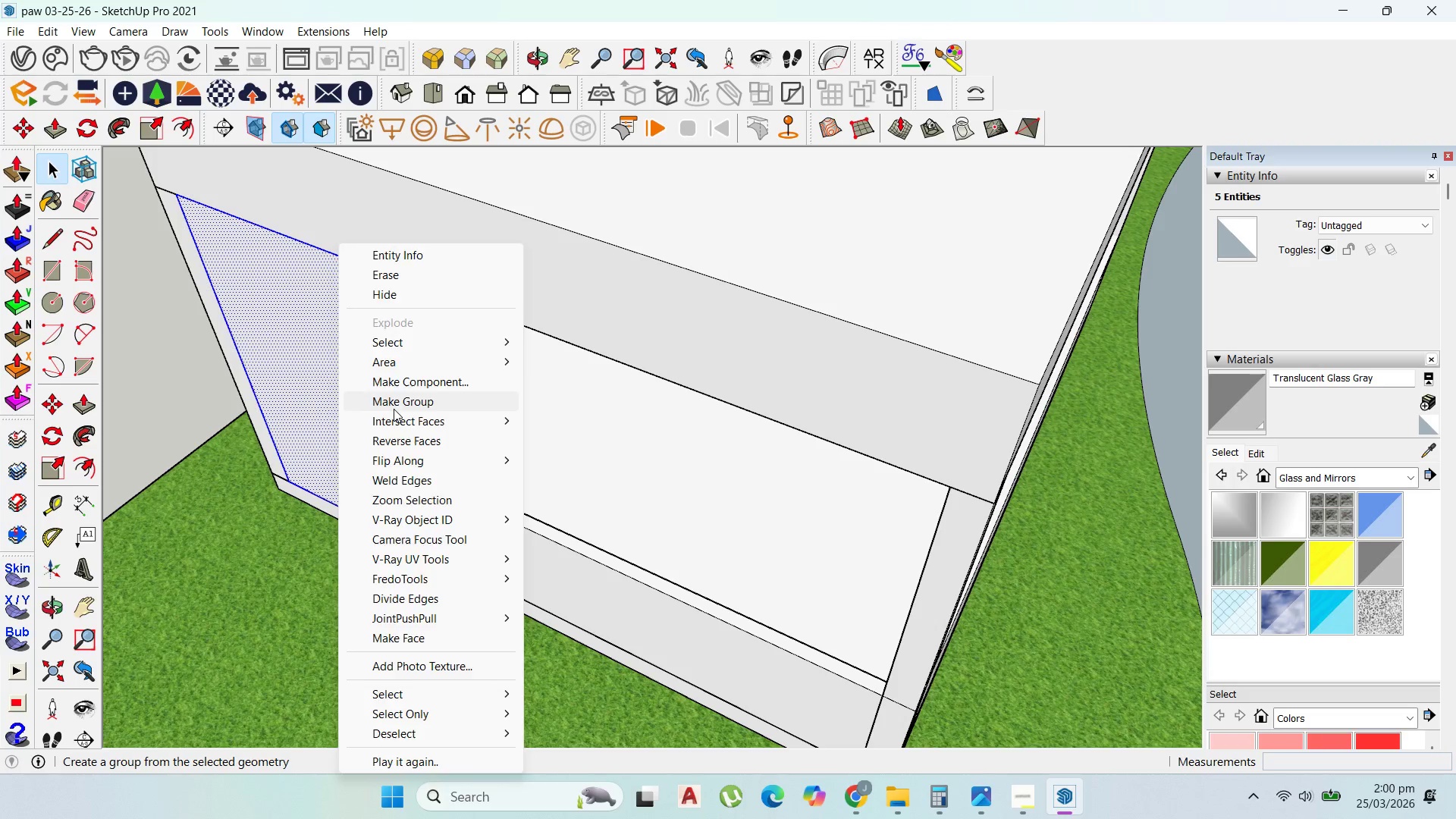 
left_click([394, 409])
 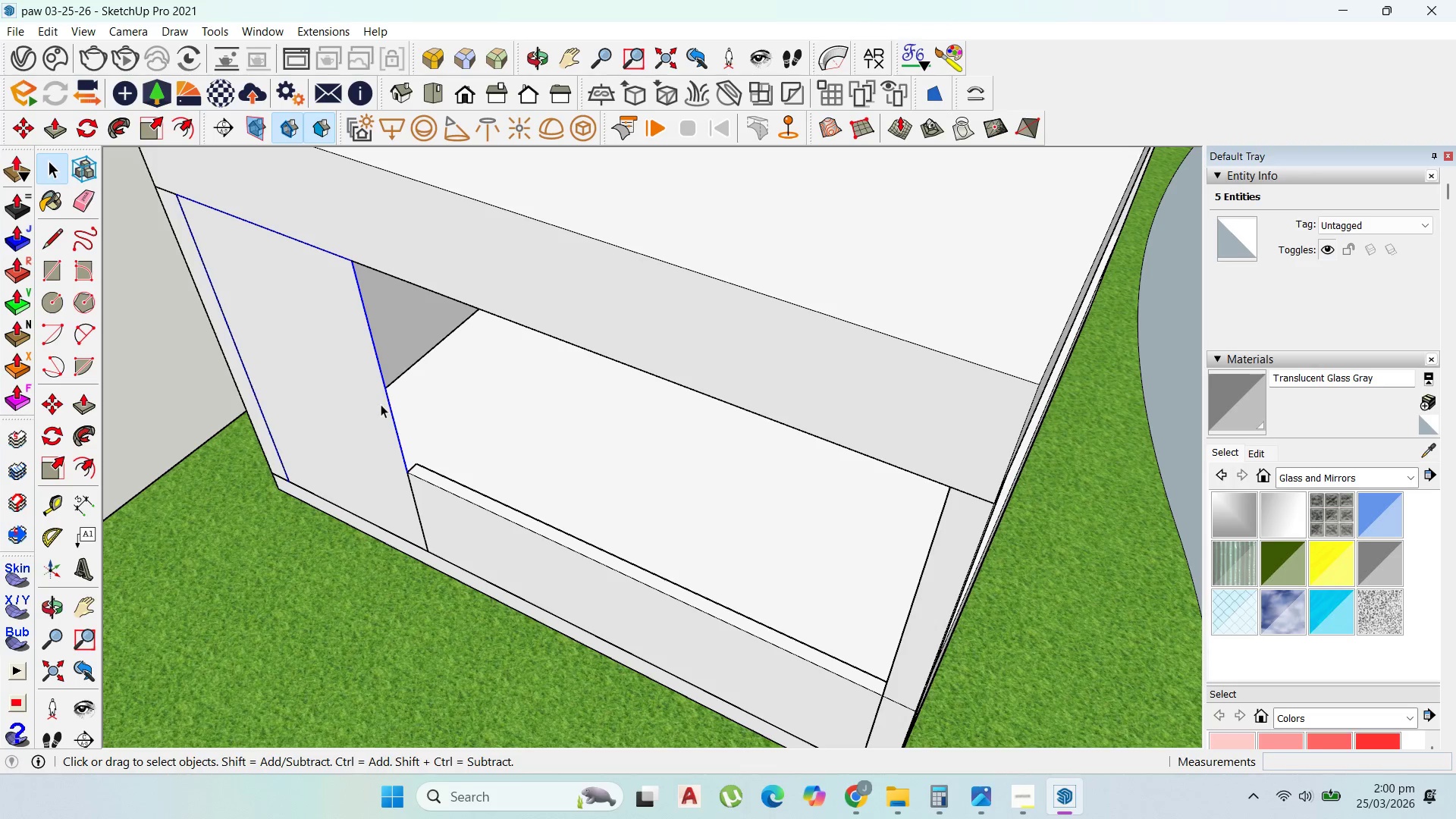 
double_click([381, 404])
 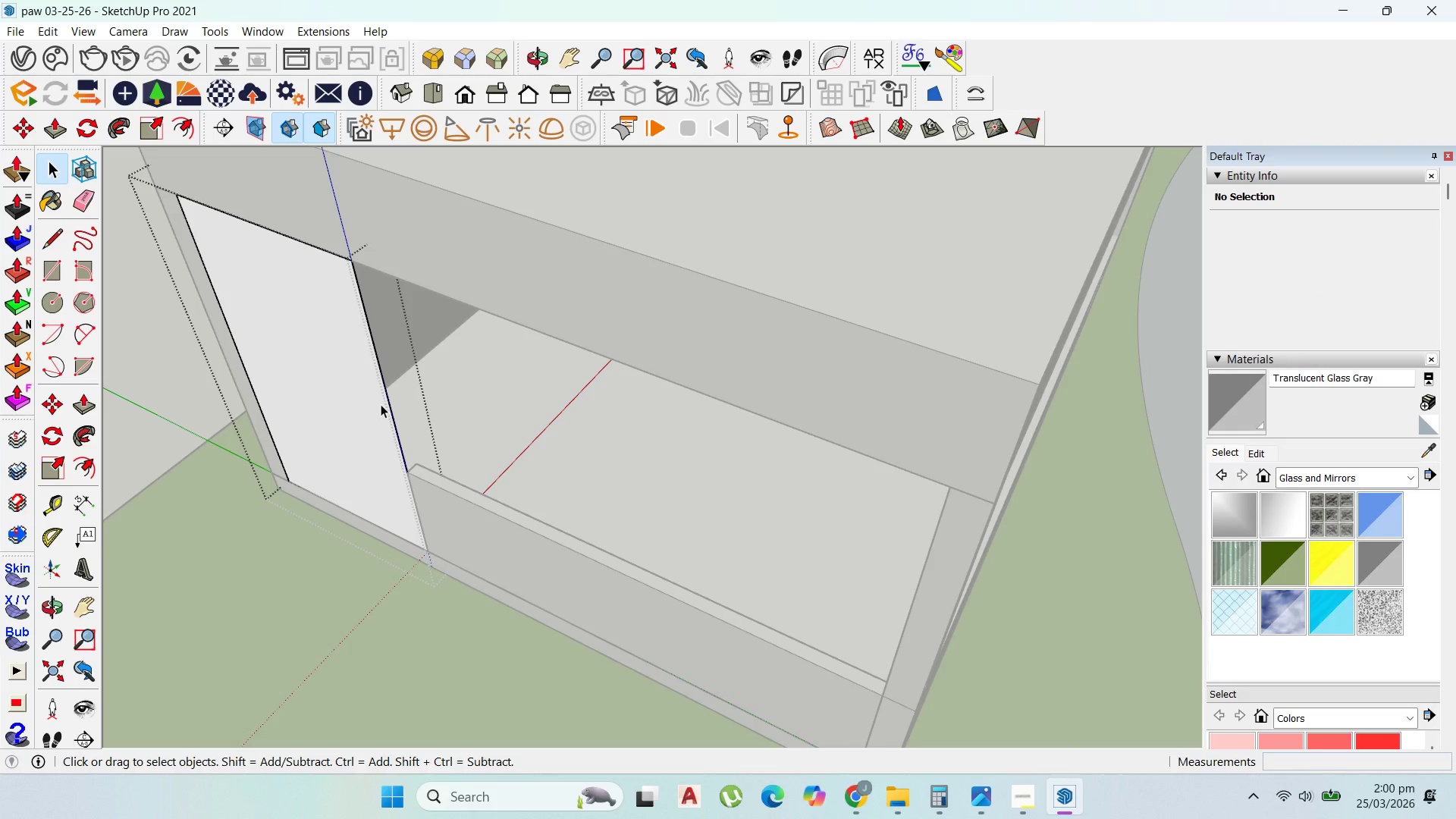 
key(P)
 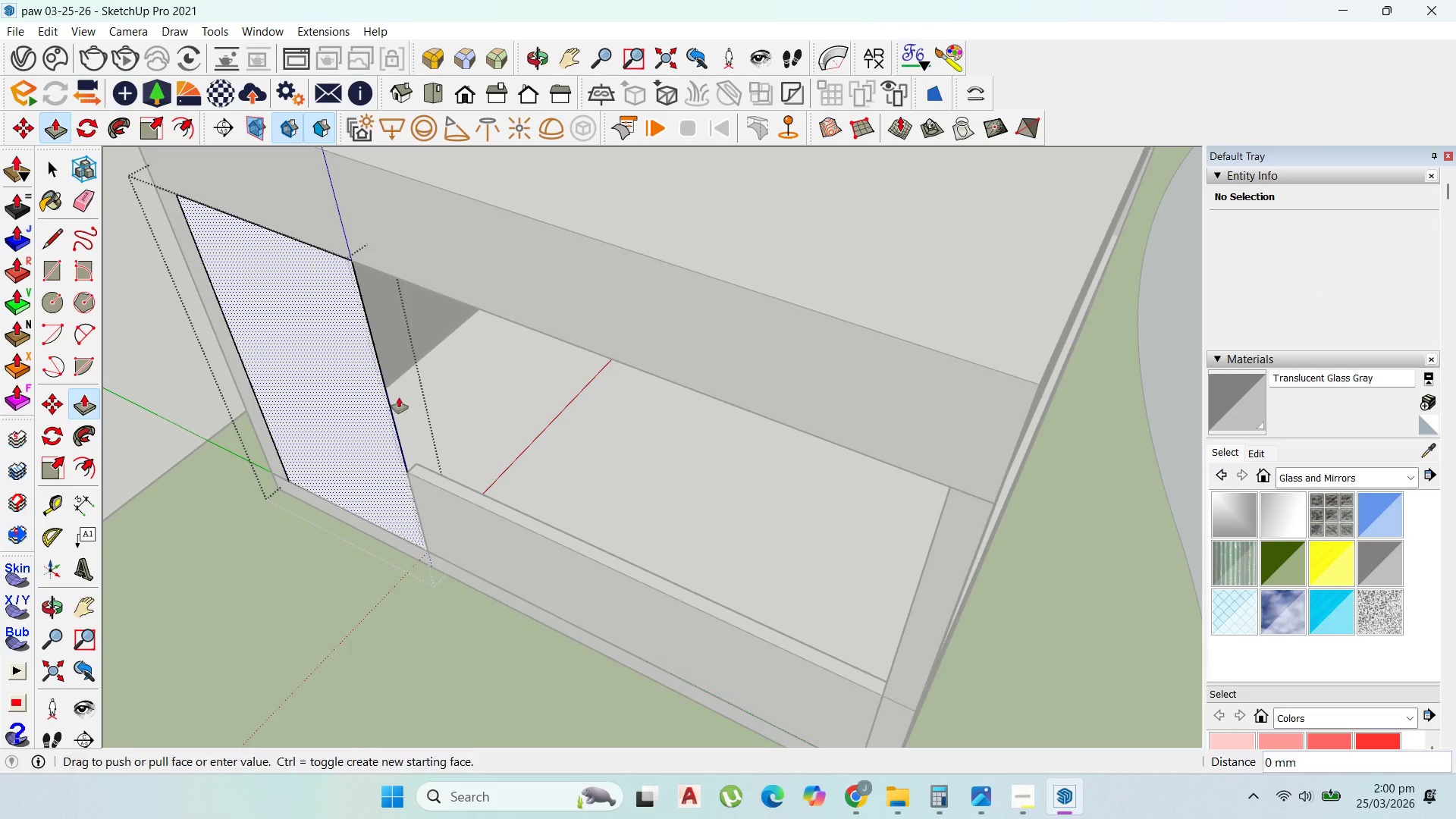 
left_click_drag(start_coordinate=[387, 403], to_coordinate=[426, 463])
 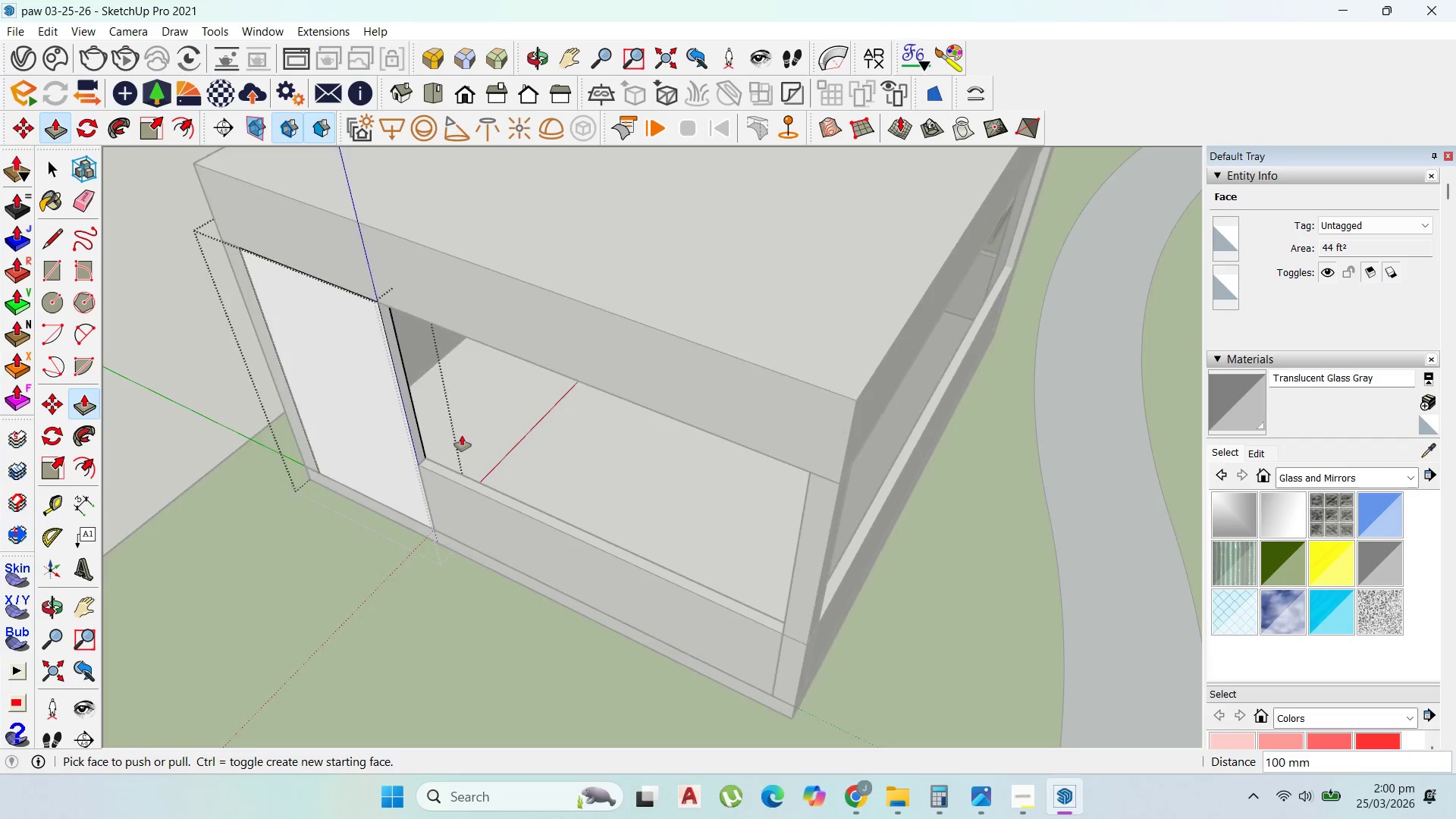 
scroll: coordinate [468, 435], scroll_direction: down, amount: 5.0
 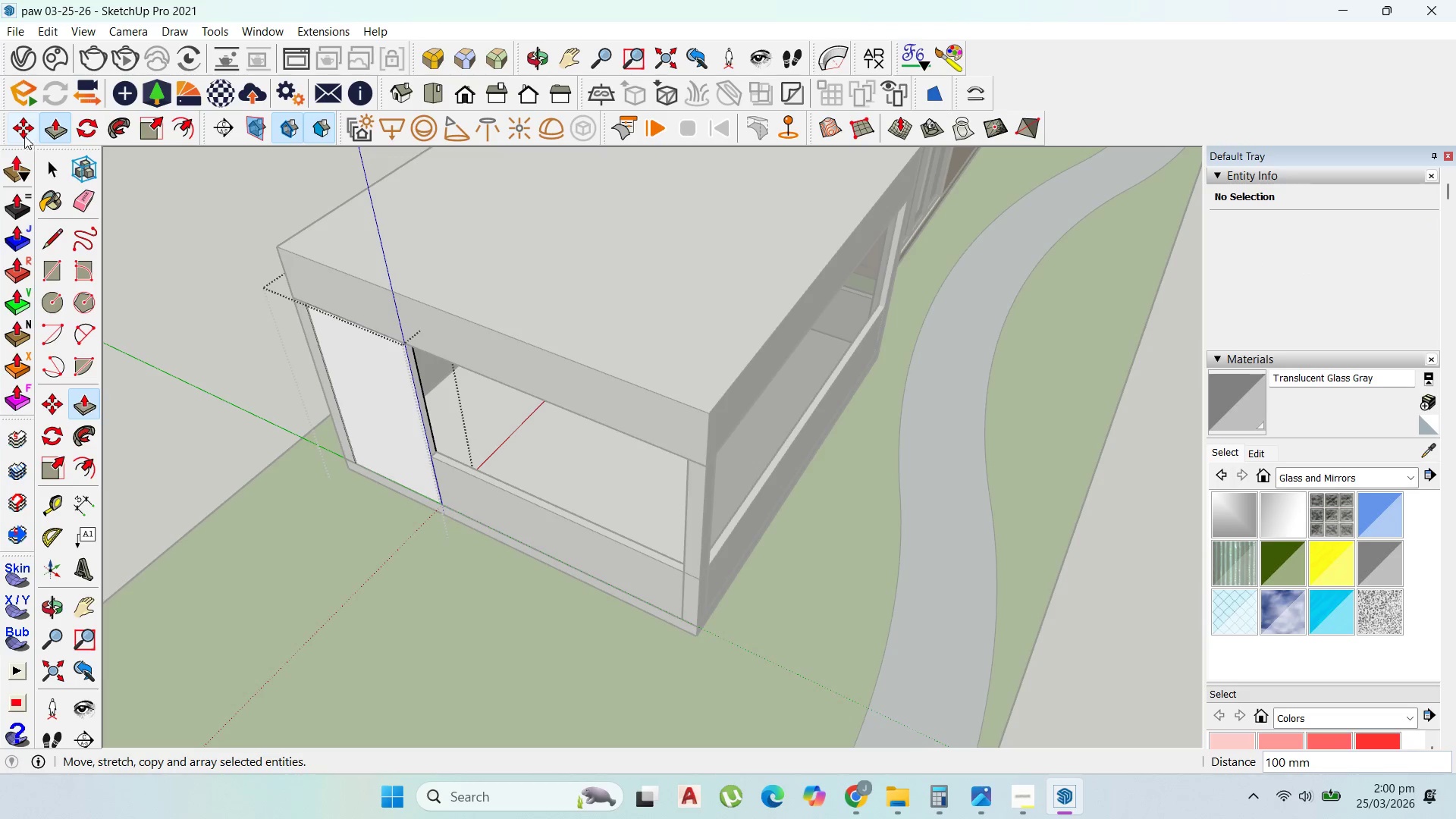 
left_click([42, 158])
 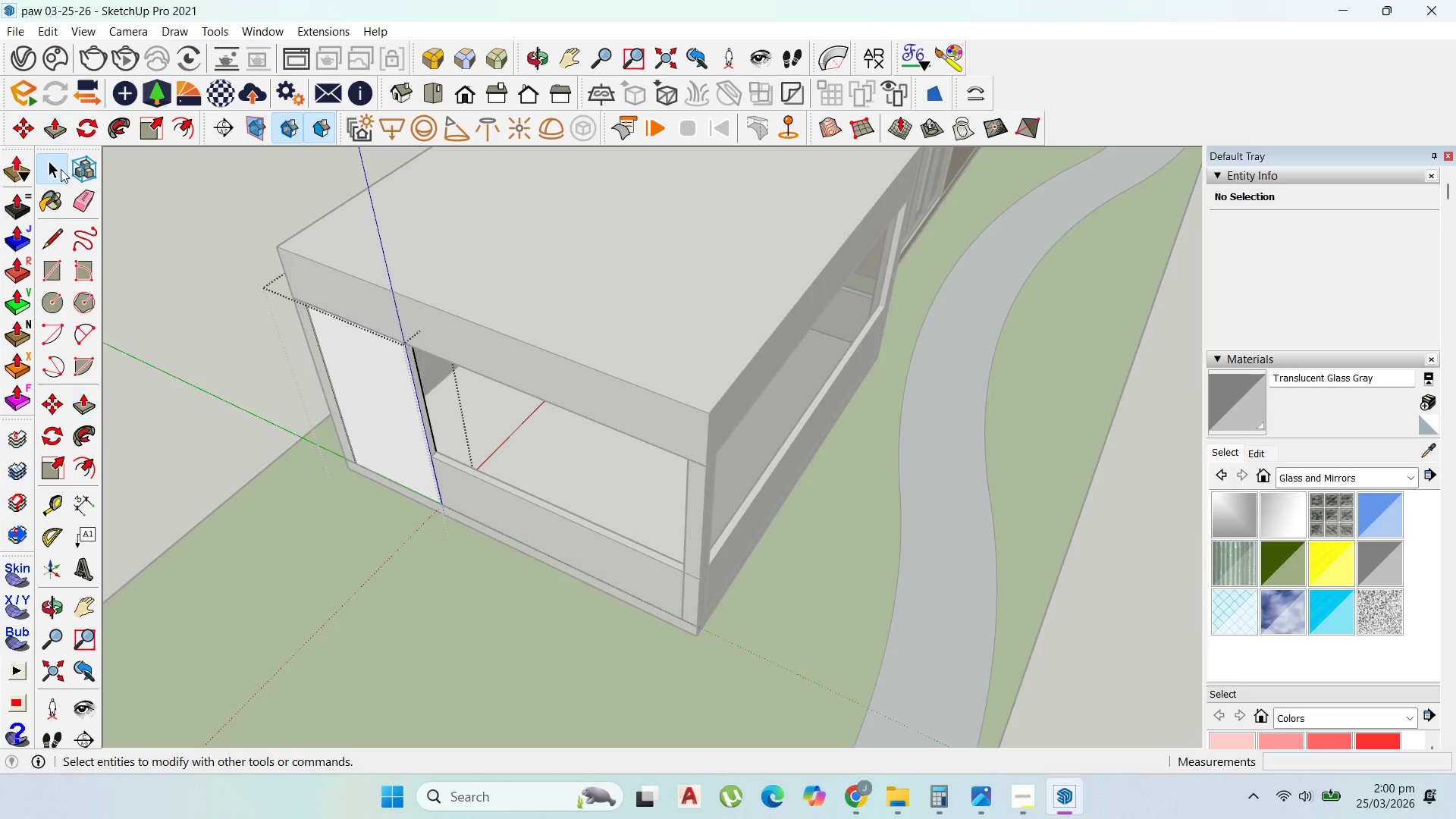 
key(Escape)
 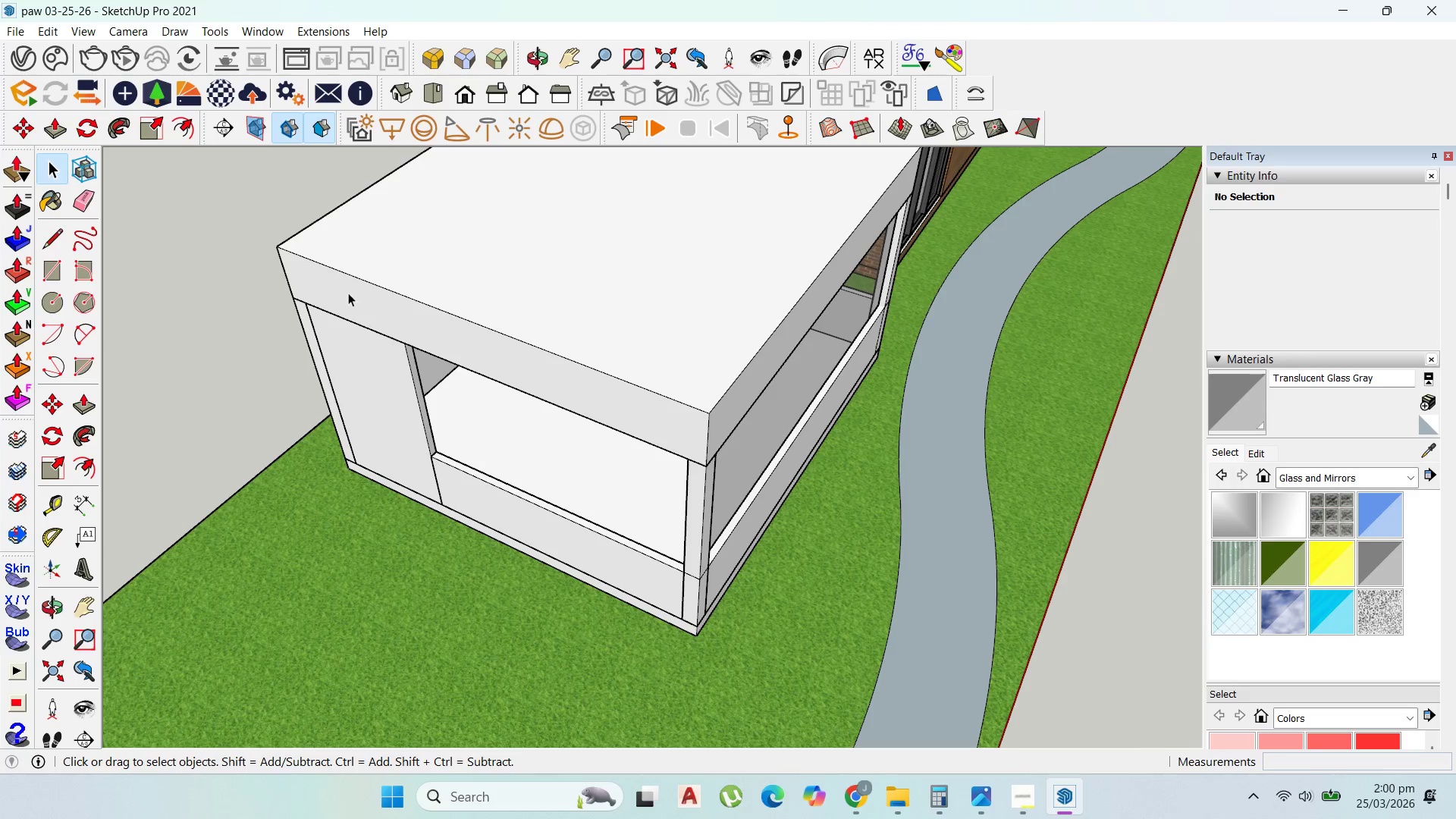 
key(Escape)
 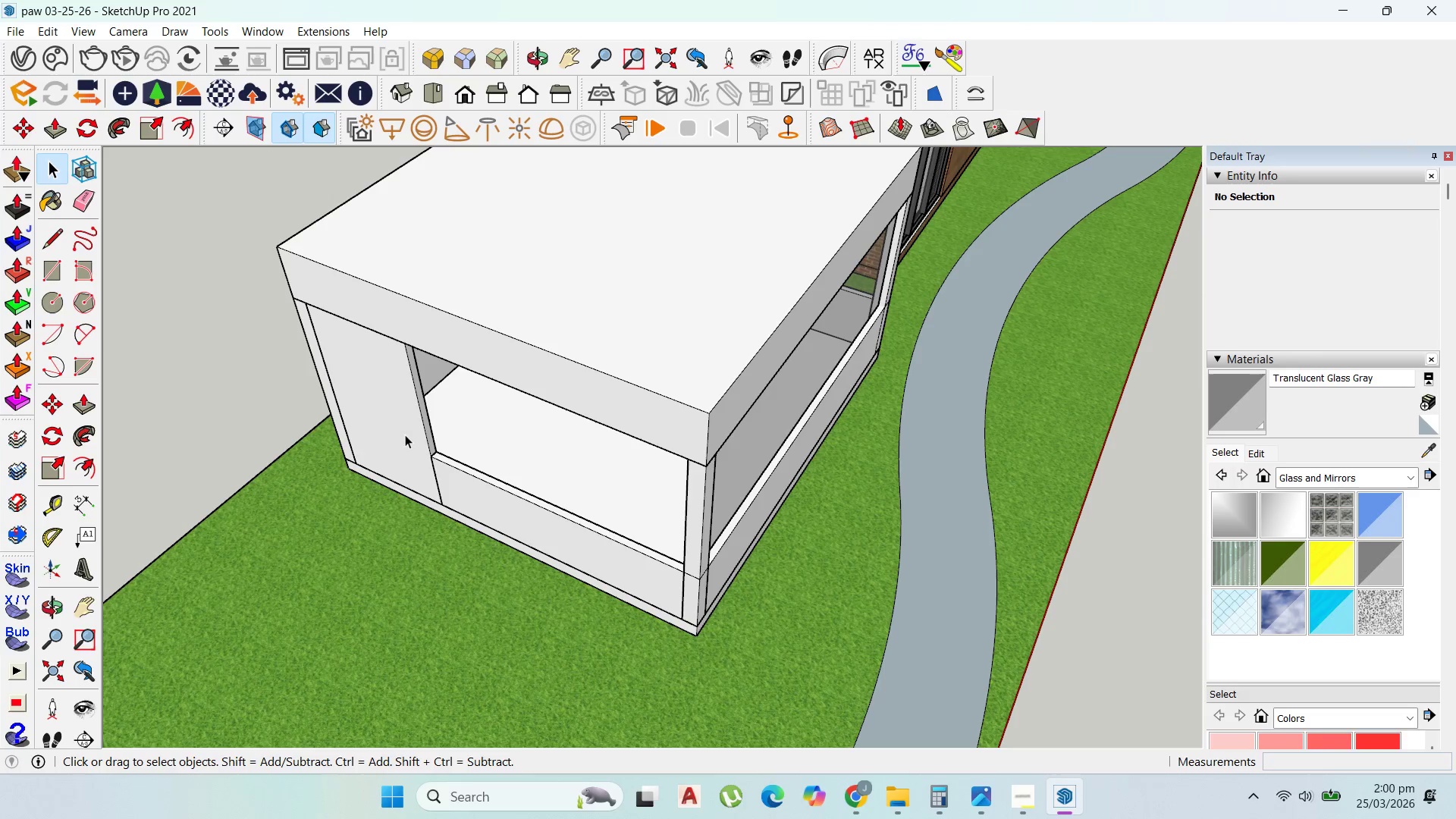 
left_click([397, 429])
 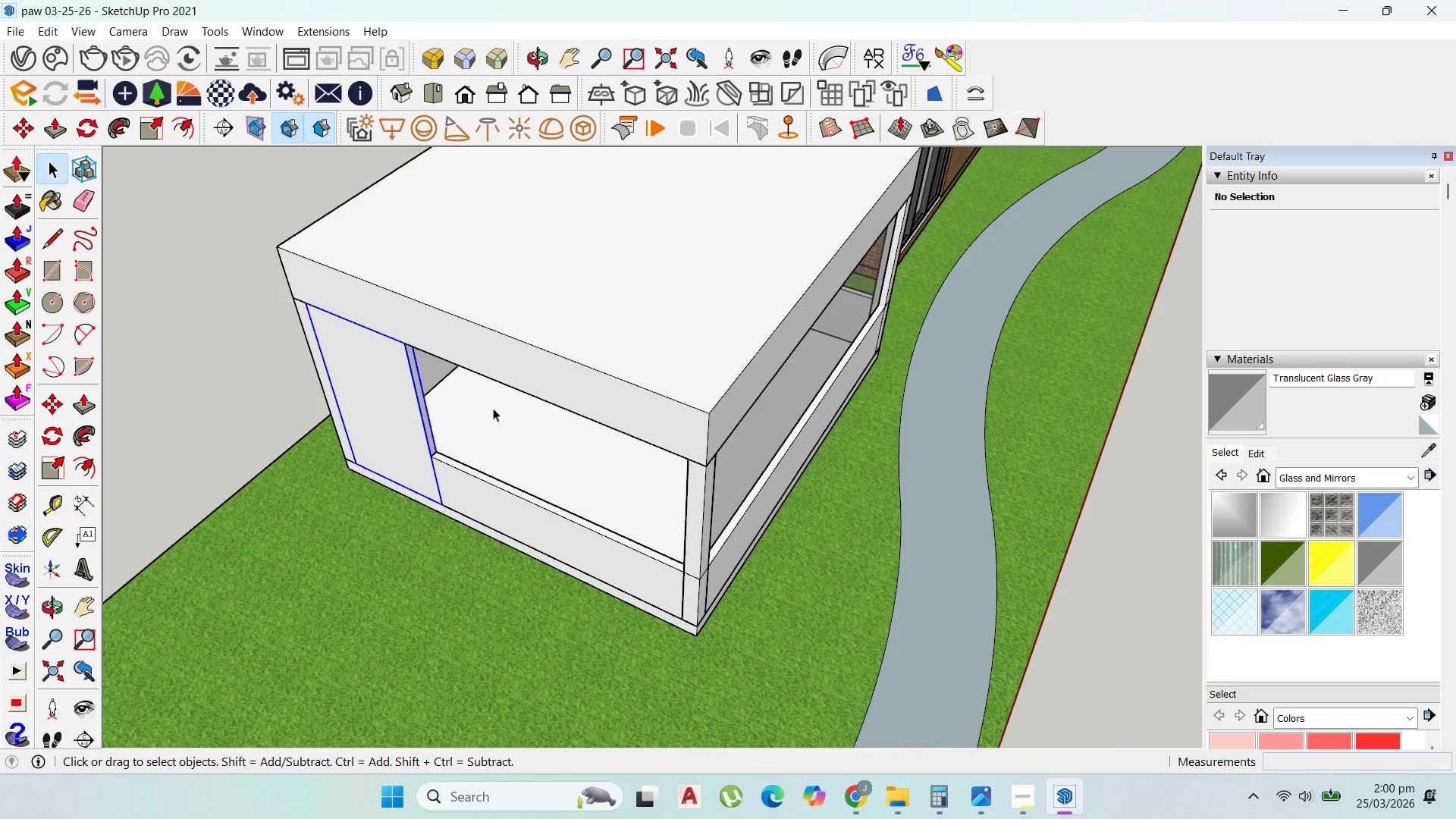 
scroll: coordinate [479, 408], scroll_direction: up, amount: 1.0
 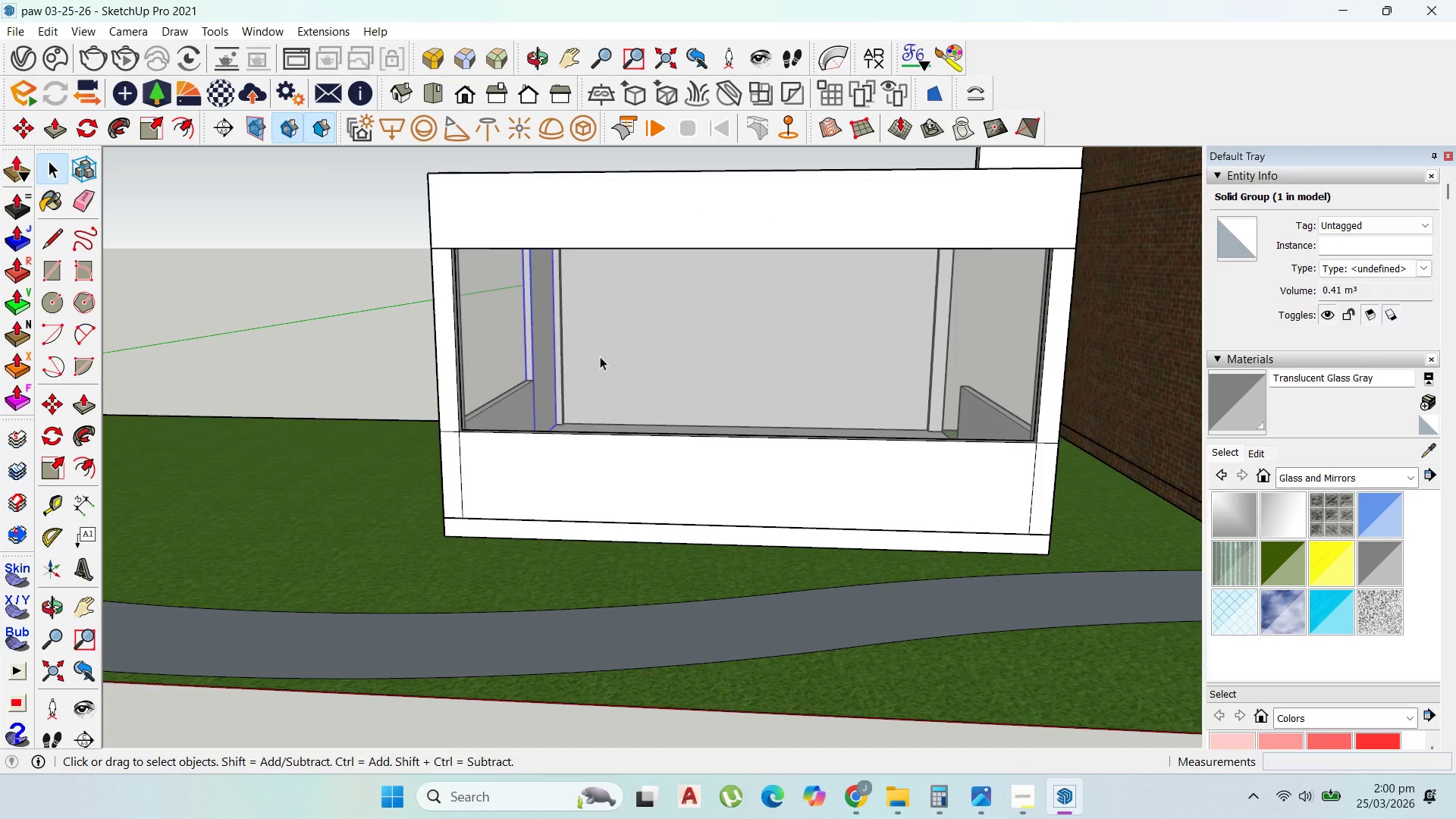 
key(M)
 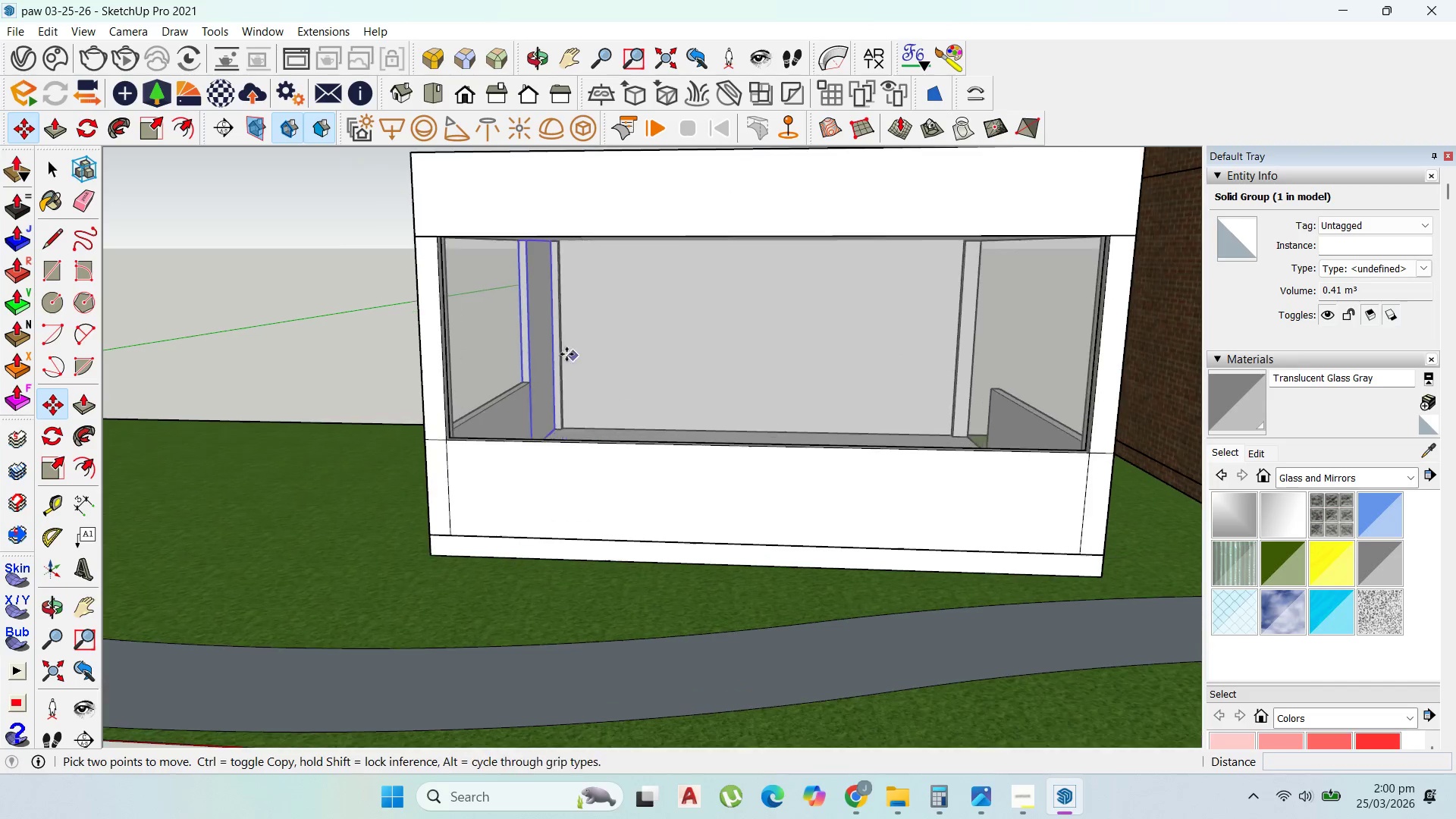 
scroll: coordinate [578, 356], scroll_direction: up, amount: 1.0
 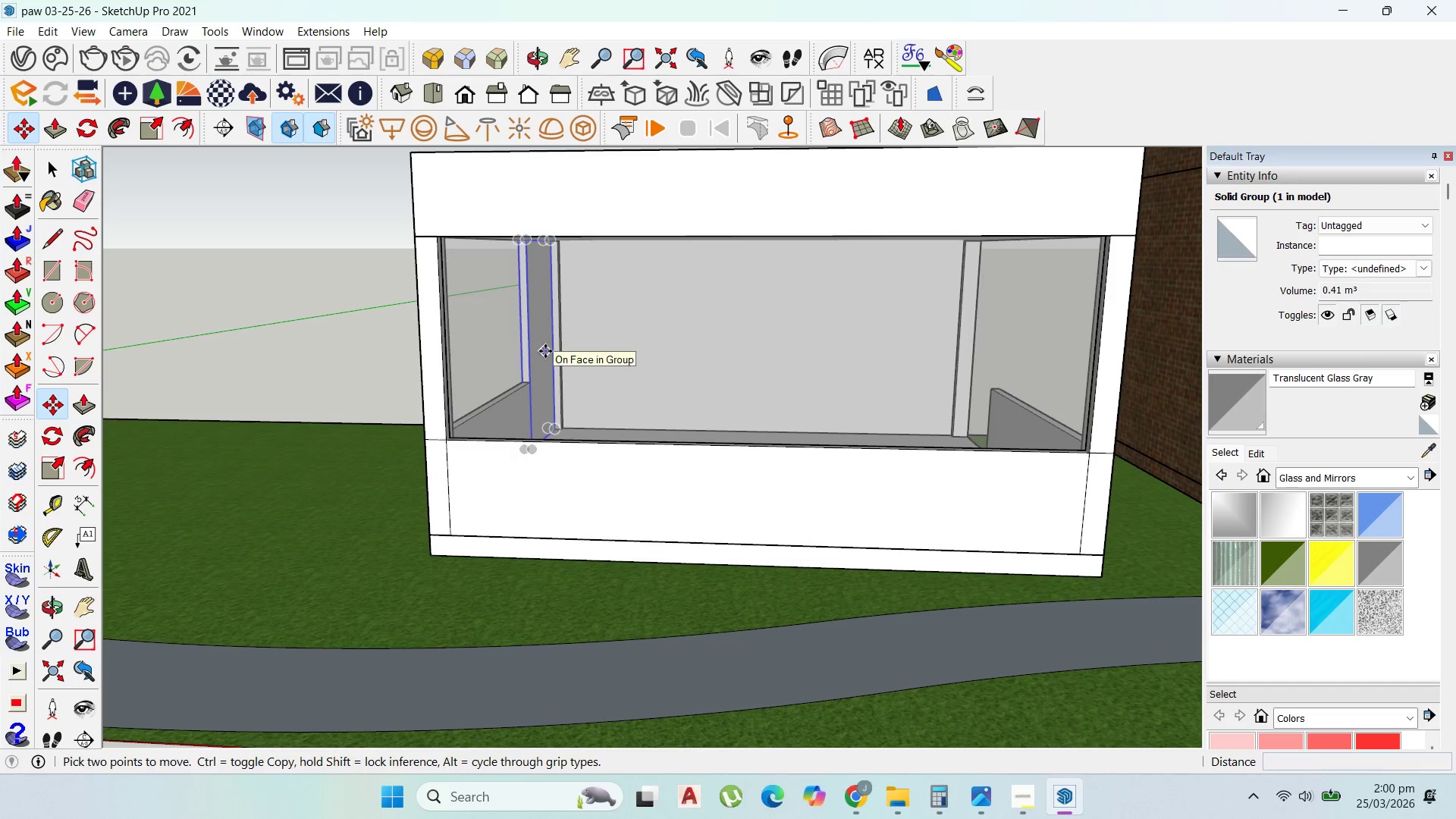 
left_click([545, 351])
 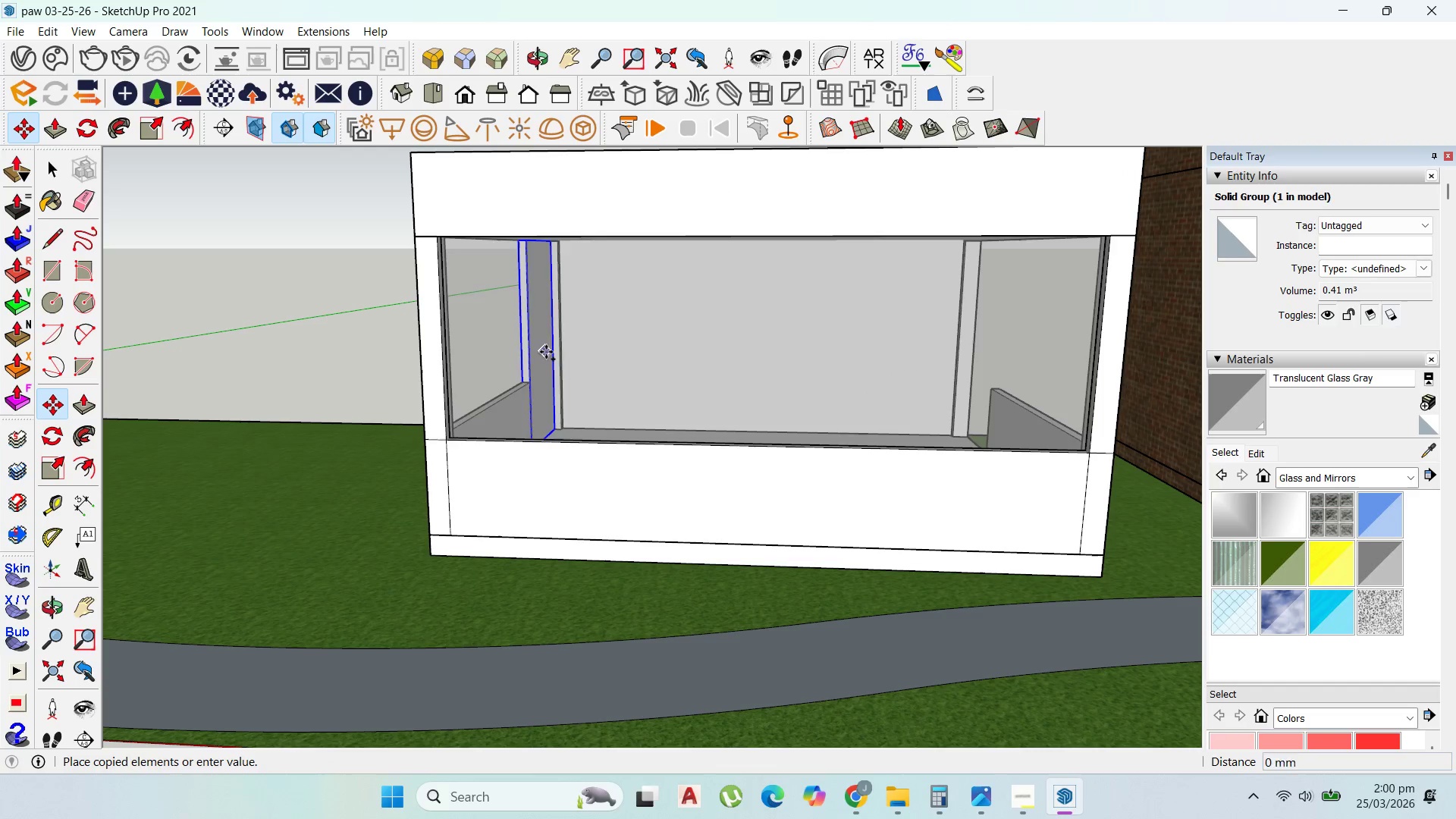 
key(Control+ControlLeft)
 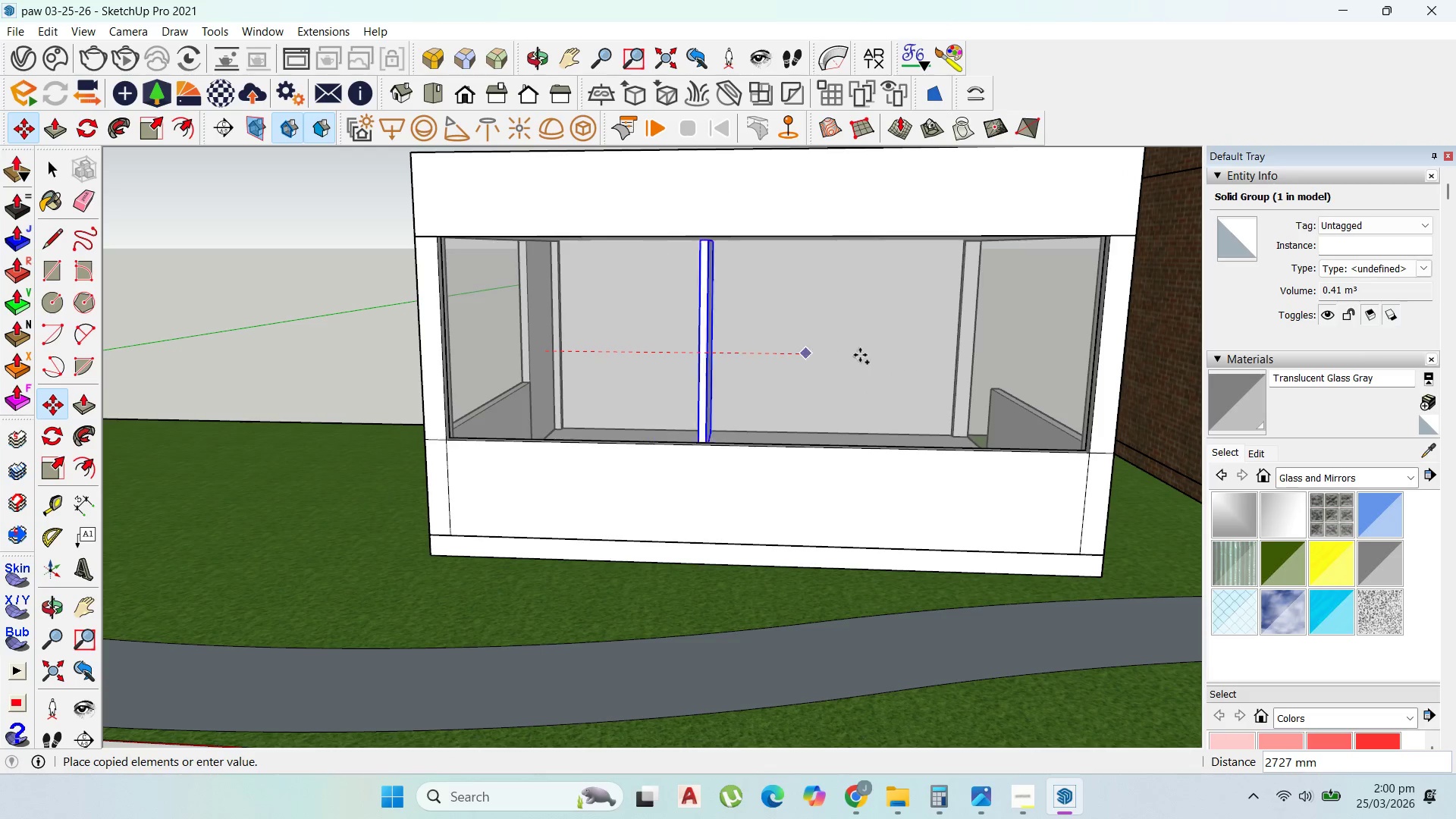 
hold_key(key=ShiftLeft, duration=0.61)
left_click([907, 354])
 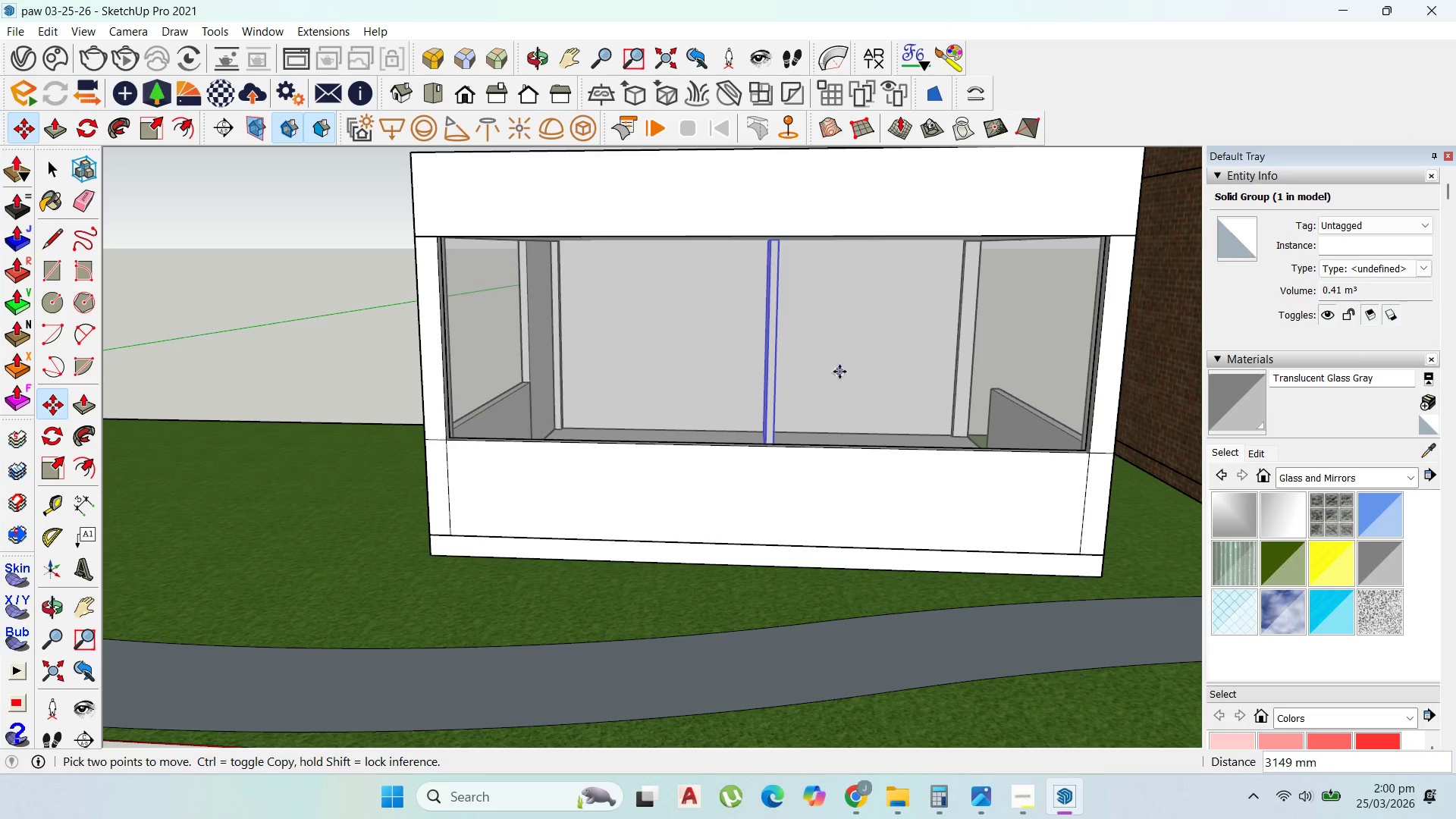 
scroll: coordinate [815, 384], scroll_direction: up, amount: 1.0
 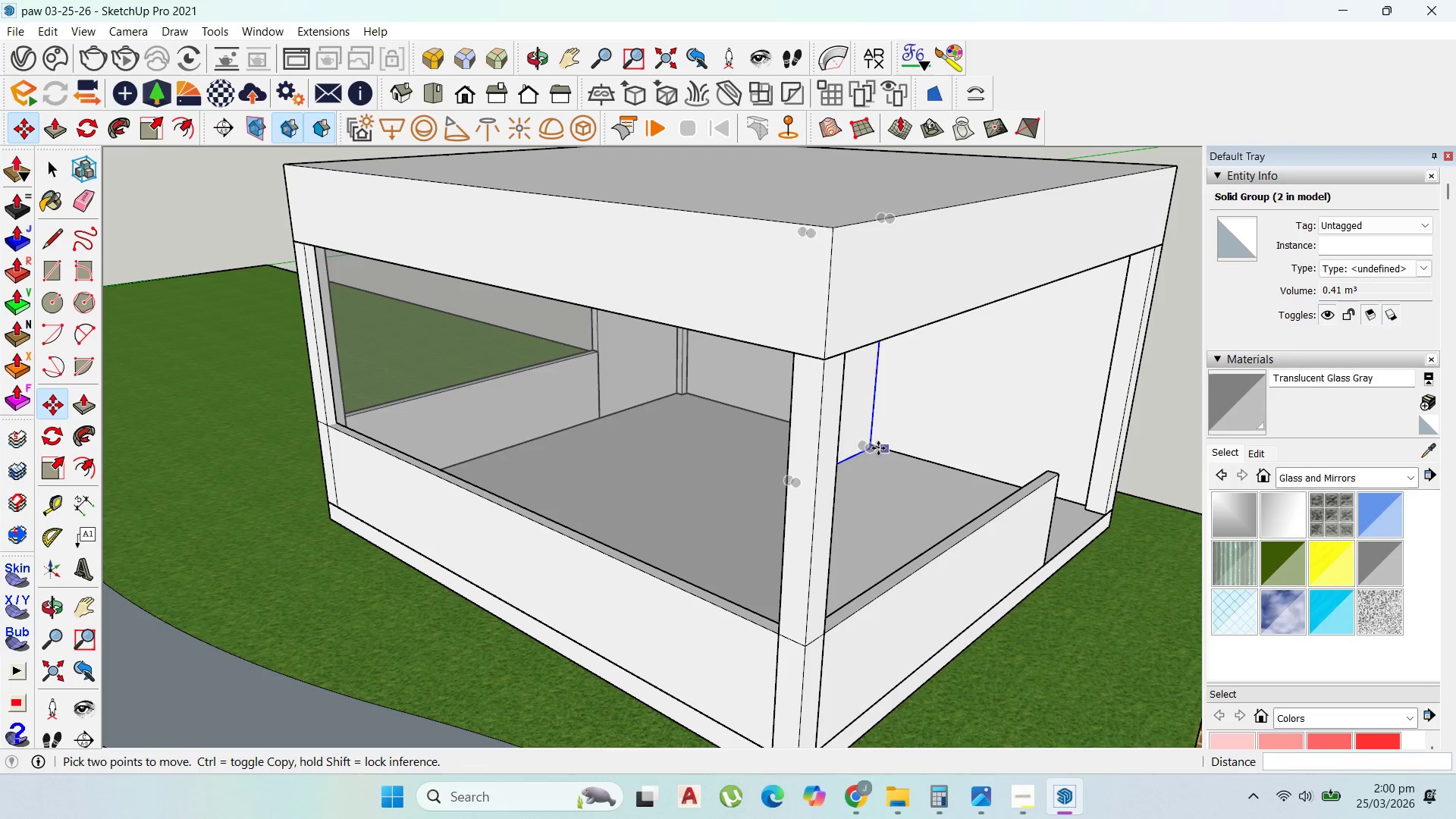 
left_click_drag(start_coordinate=[872, 445], to_coordinate=[877, 445])
 